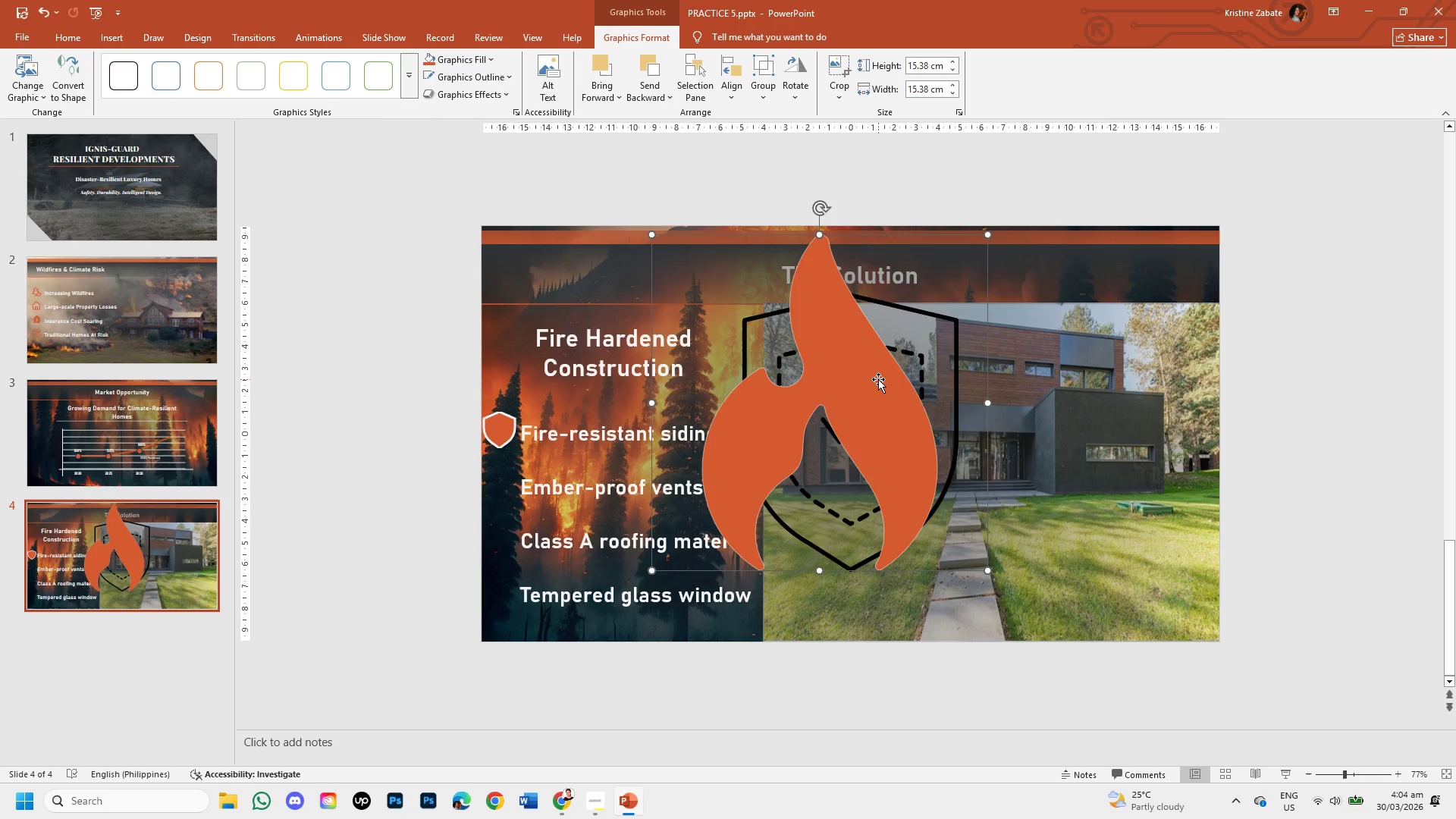 
double_click([878, 379])
 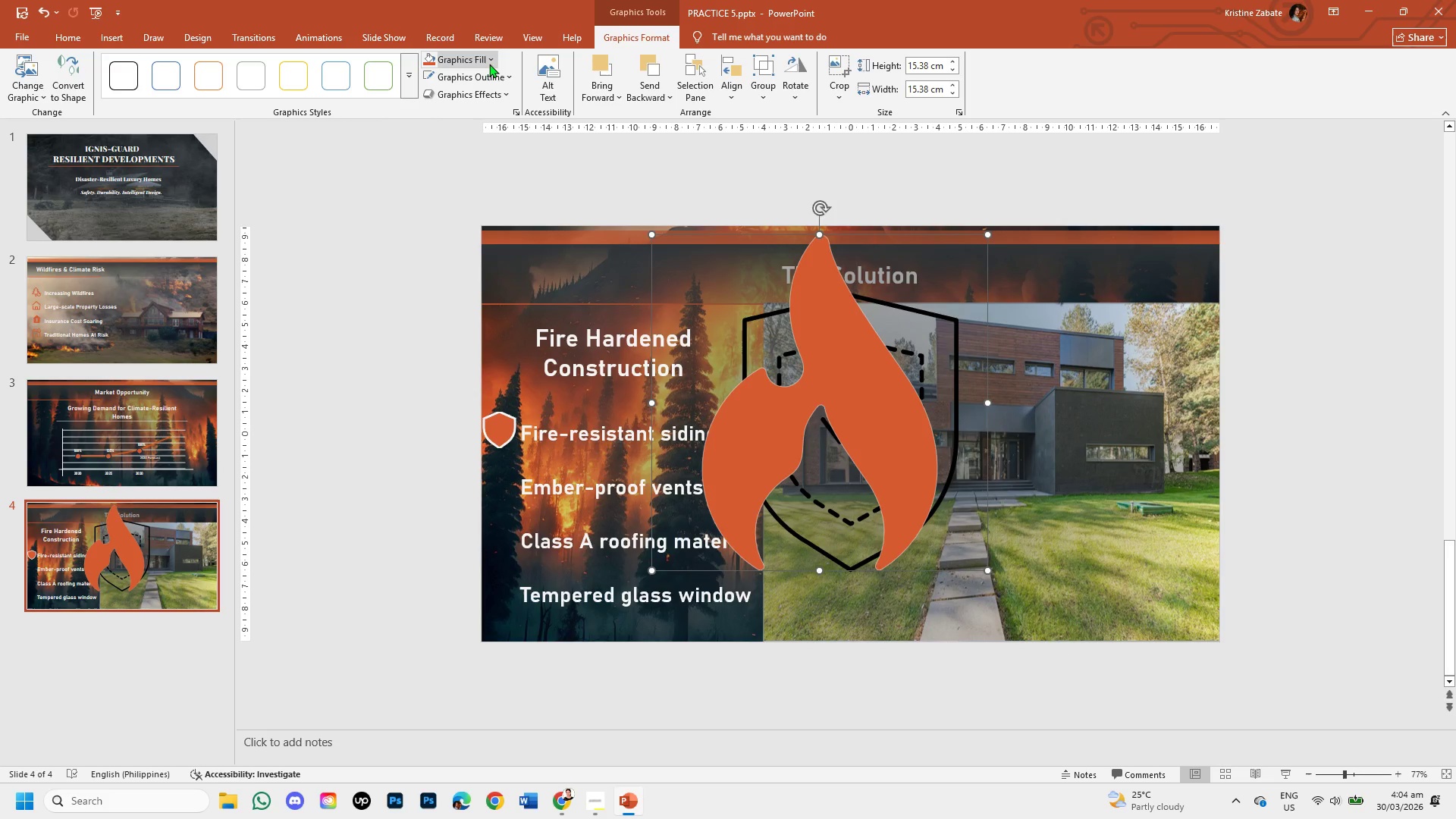 
left_click([494, 71])
 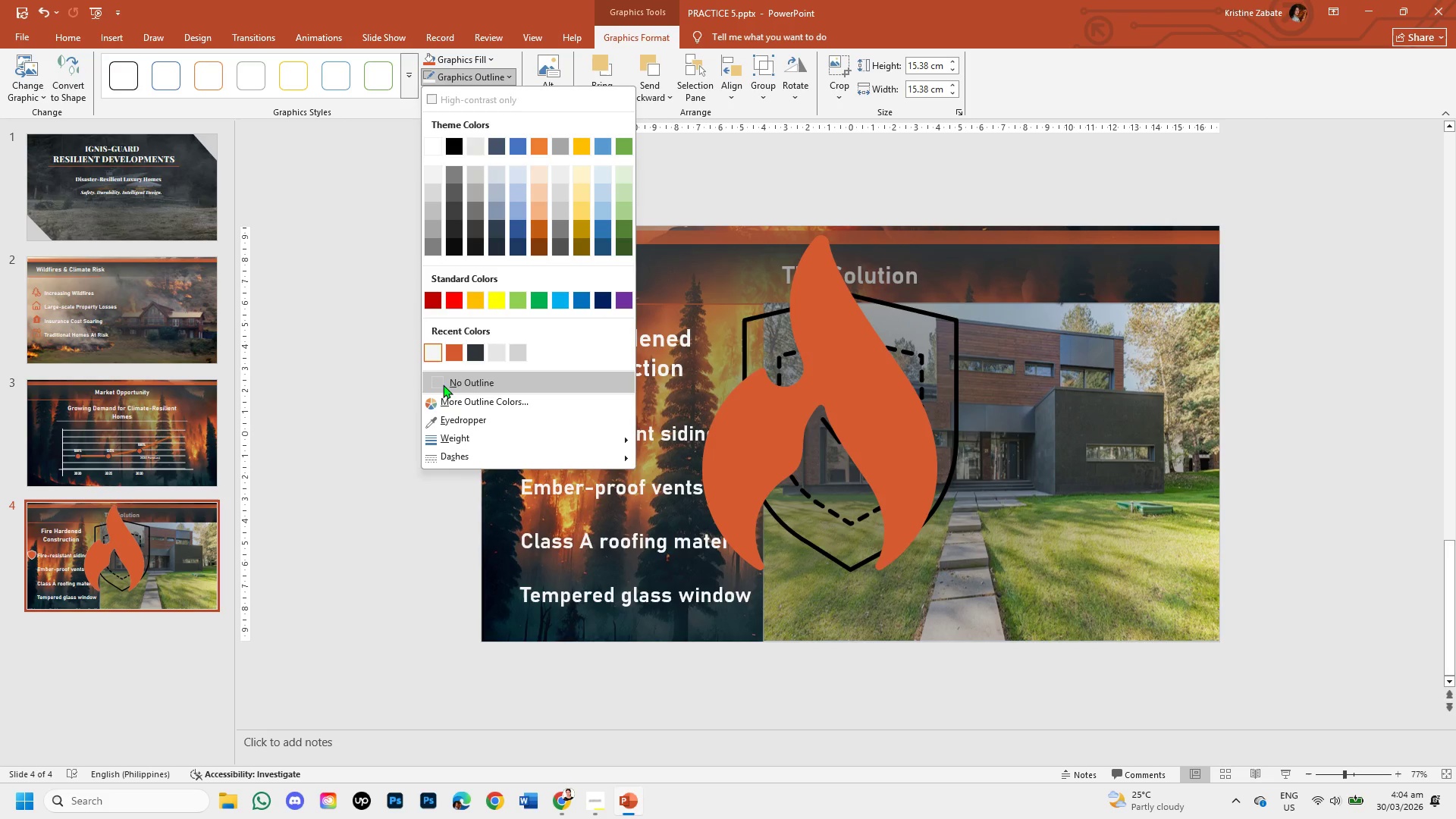 
left_click([436, 384])
 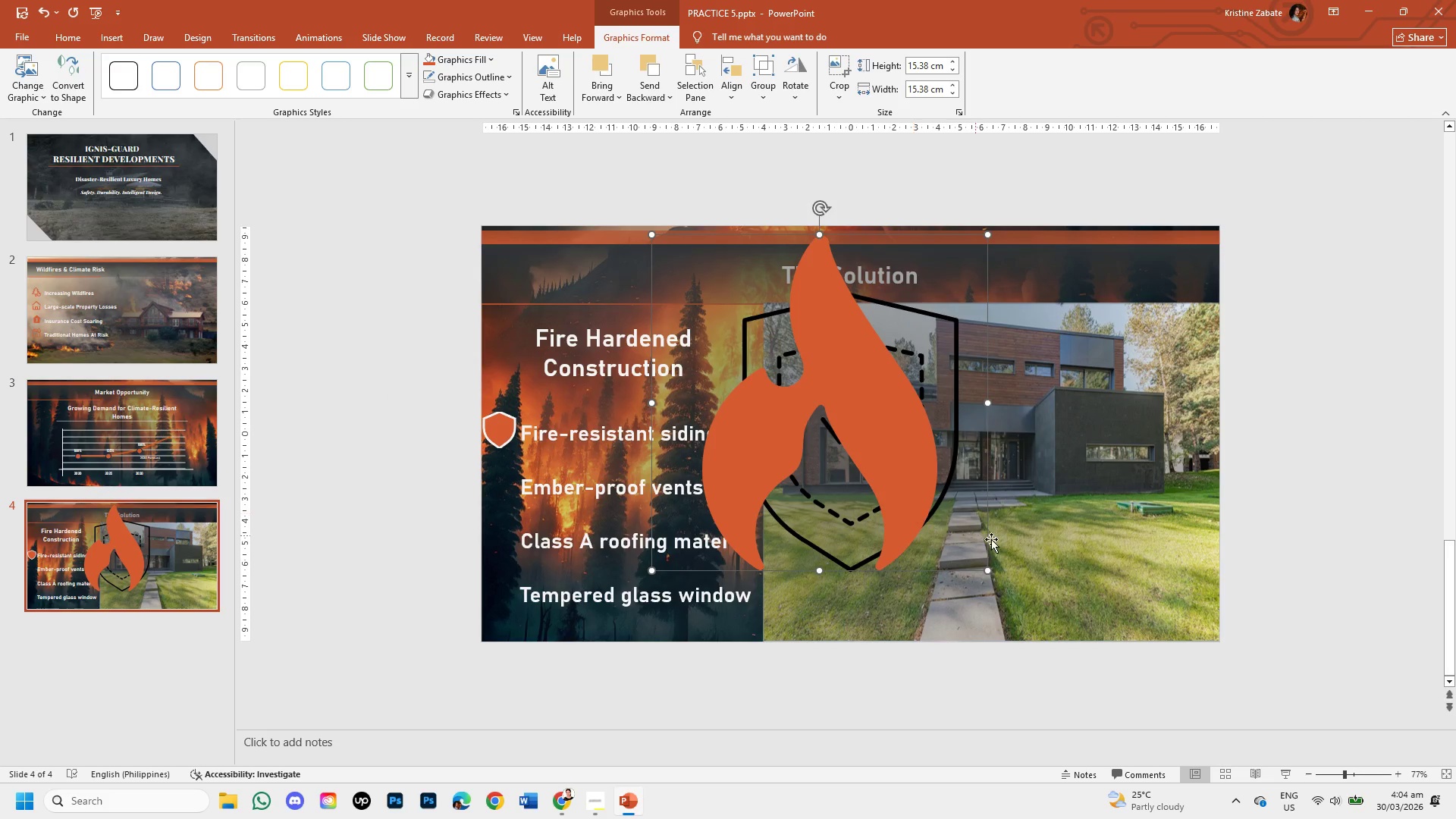 
left_click([891, 471])
 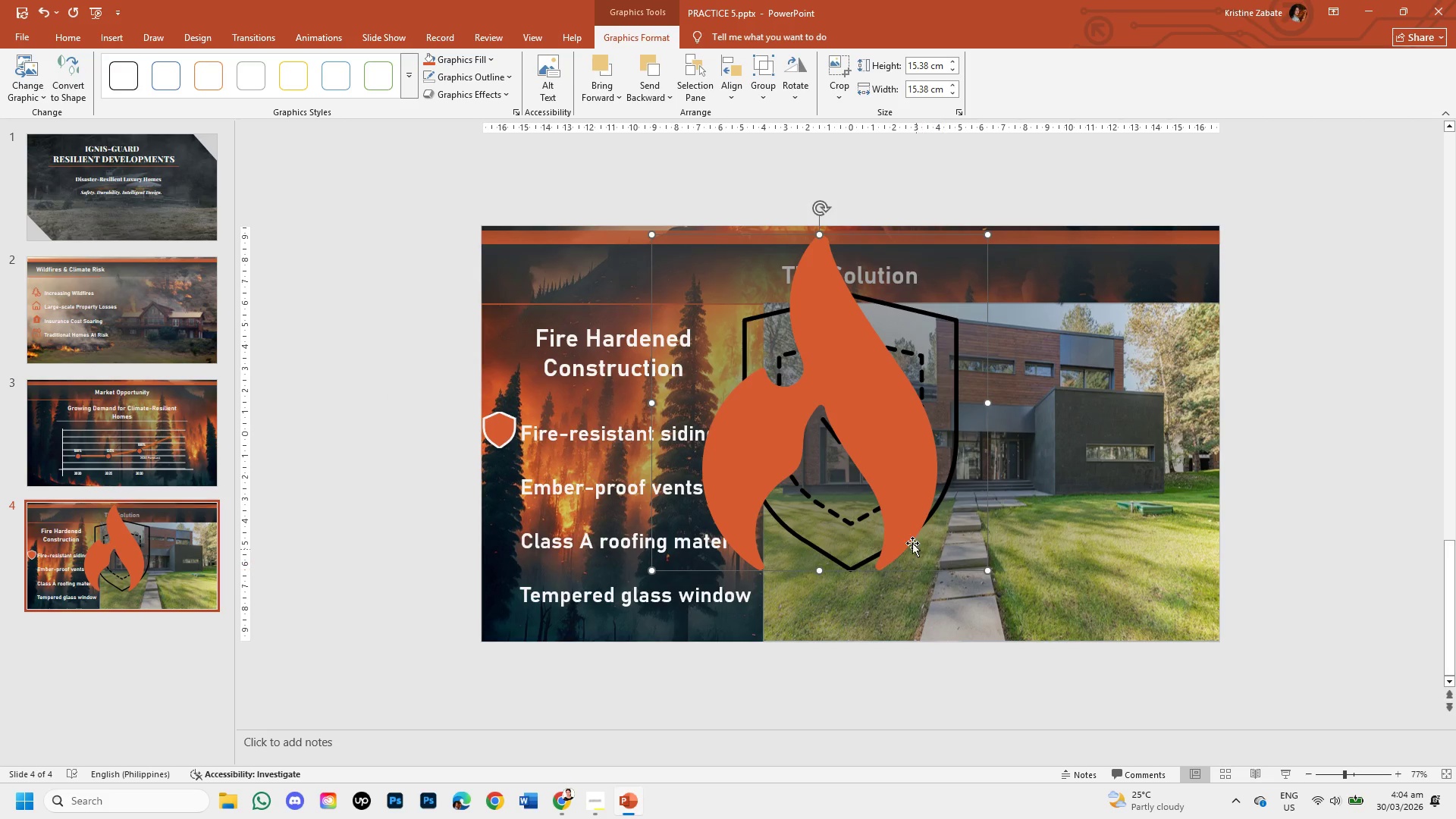 
left_click_drag(start_coordinate=[880, 439], to_coordinate=[1012, 489])
 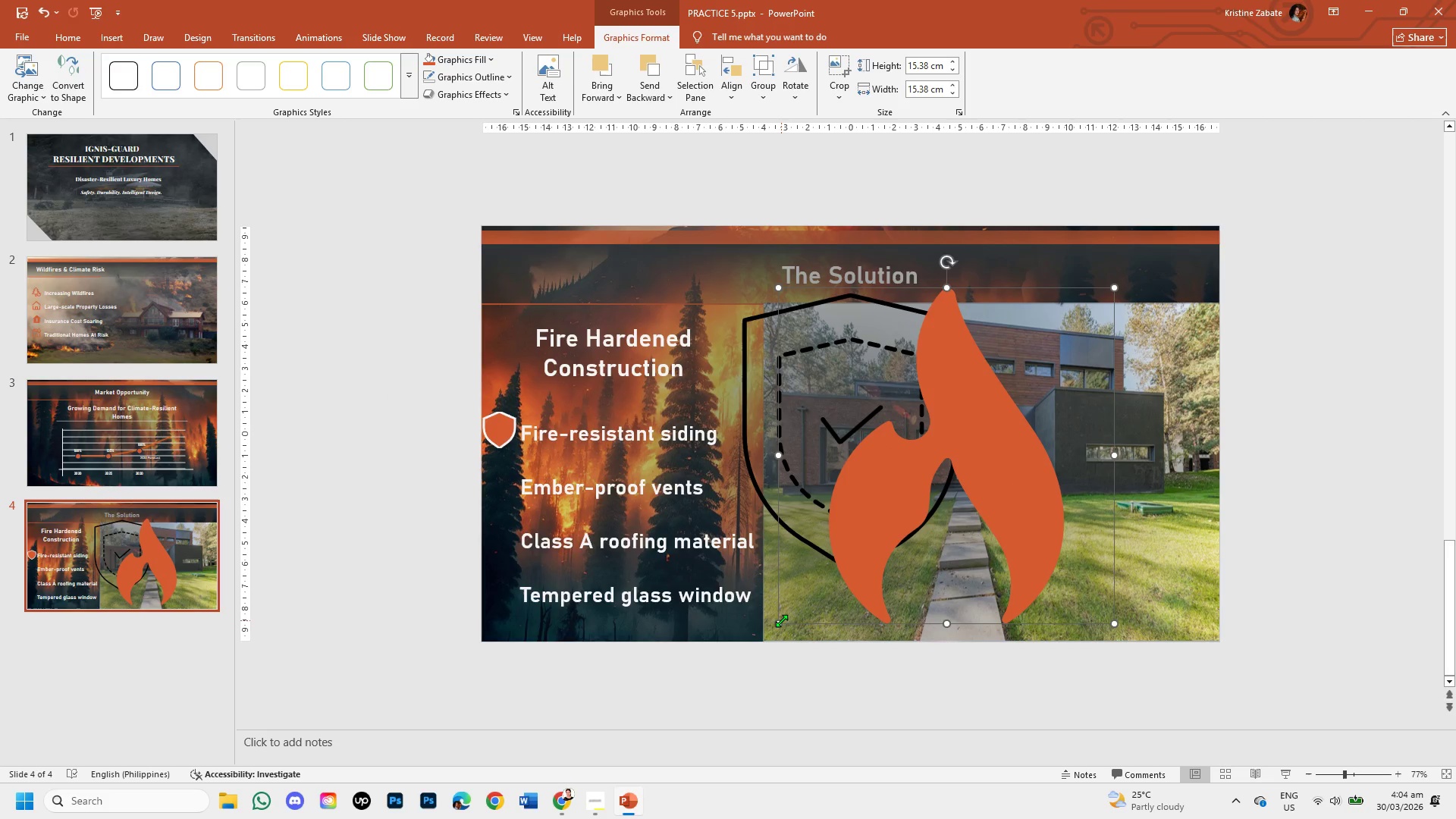 
left_click_drag(start_coordinate=[778, 624], to_coordinate=[932, 499])
 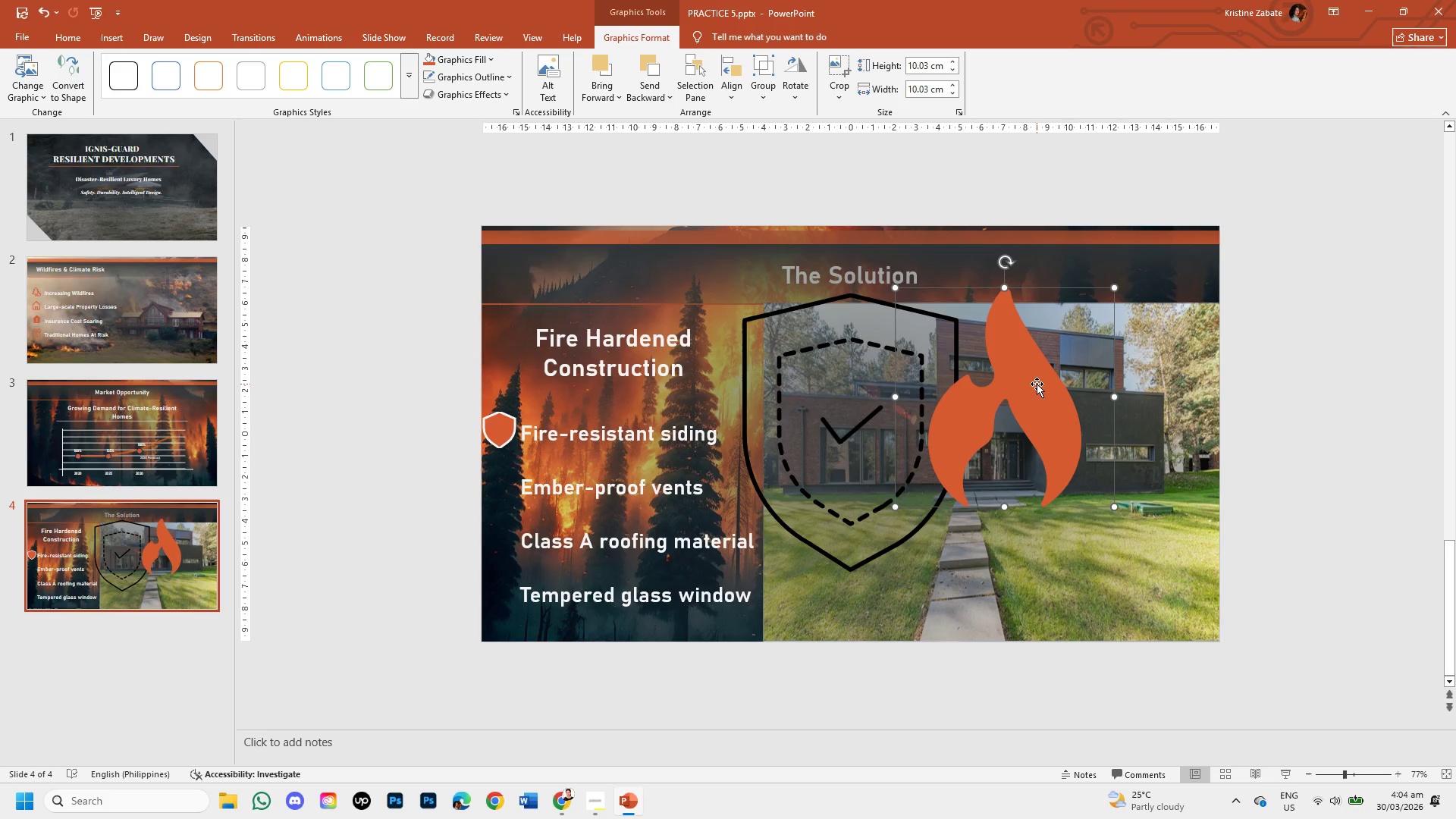 
left_click_drag(start_coordinate=[1037, 384], to_coordinate=[532, 481])
 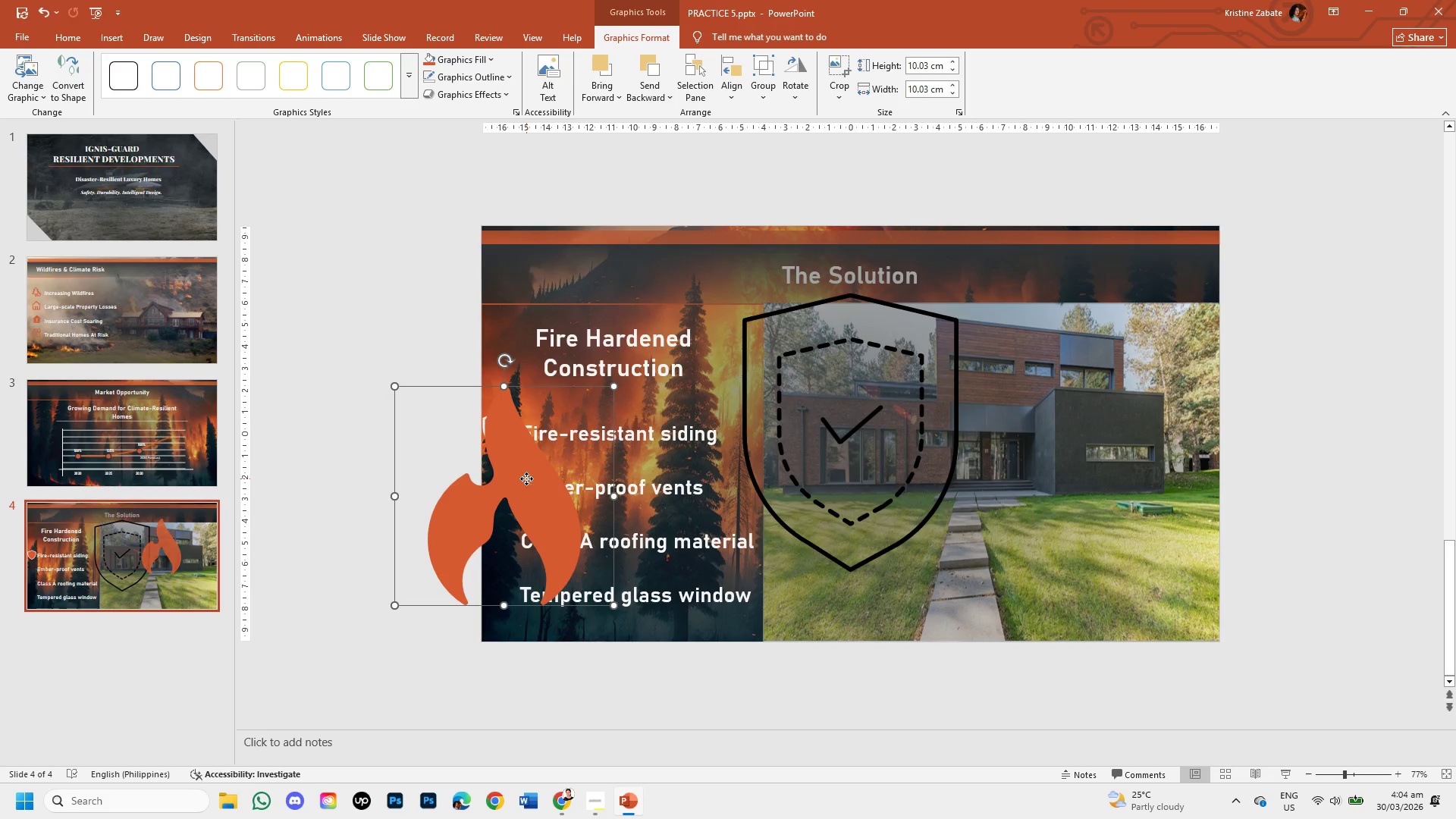 
double_click([526, 479])
 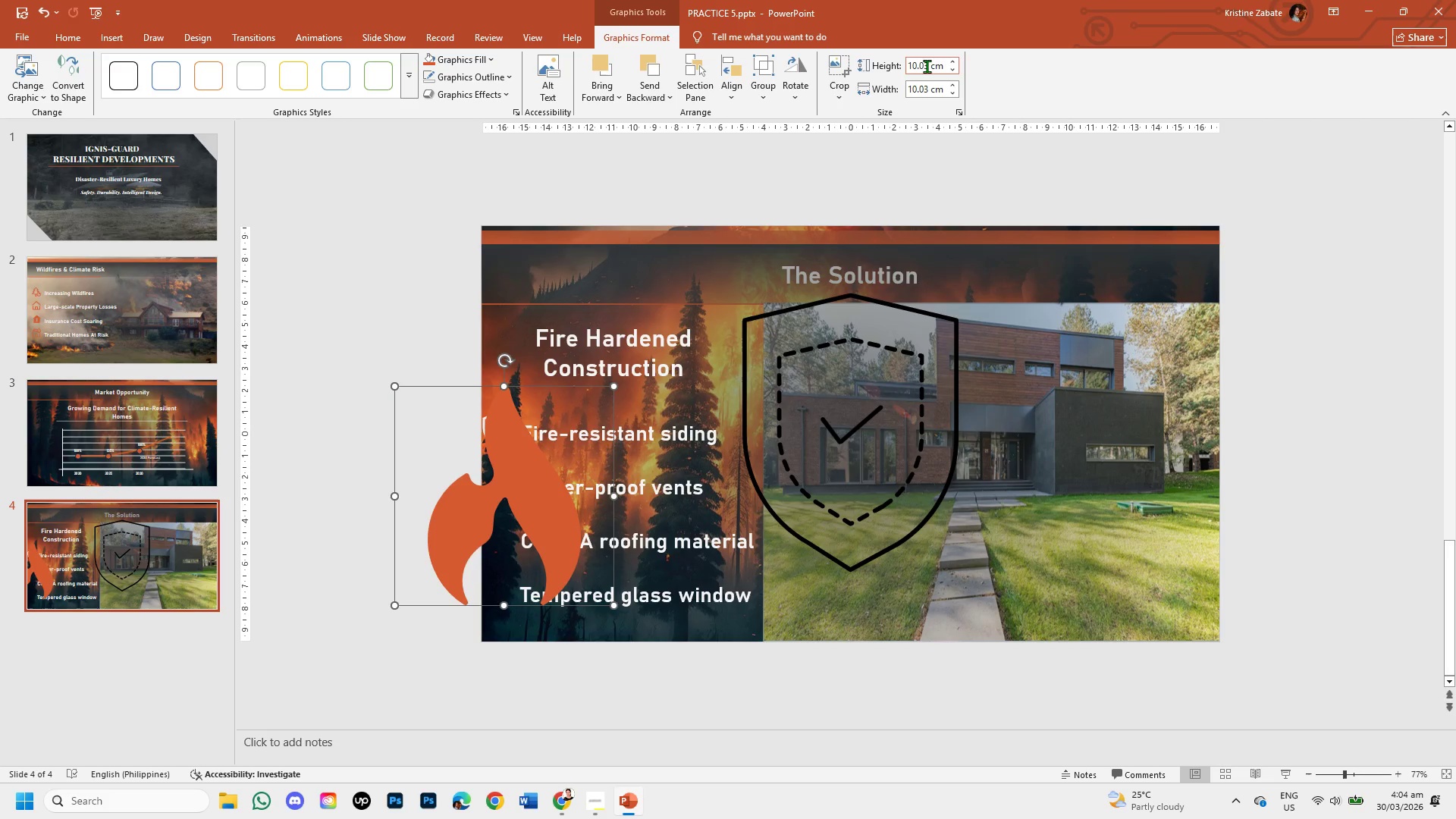 
left_click([930, 67])
 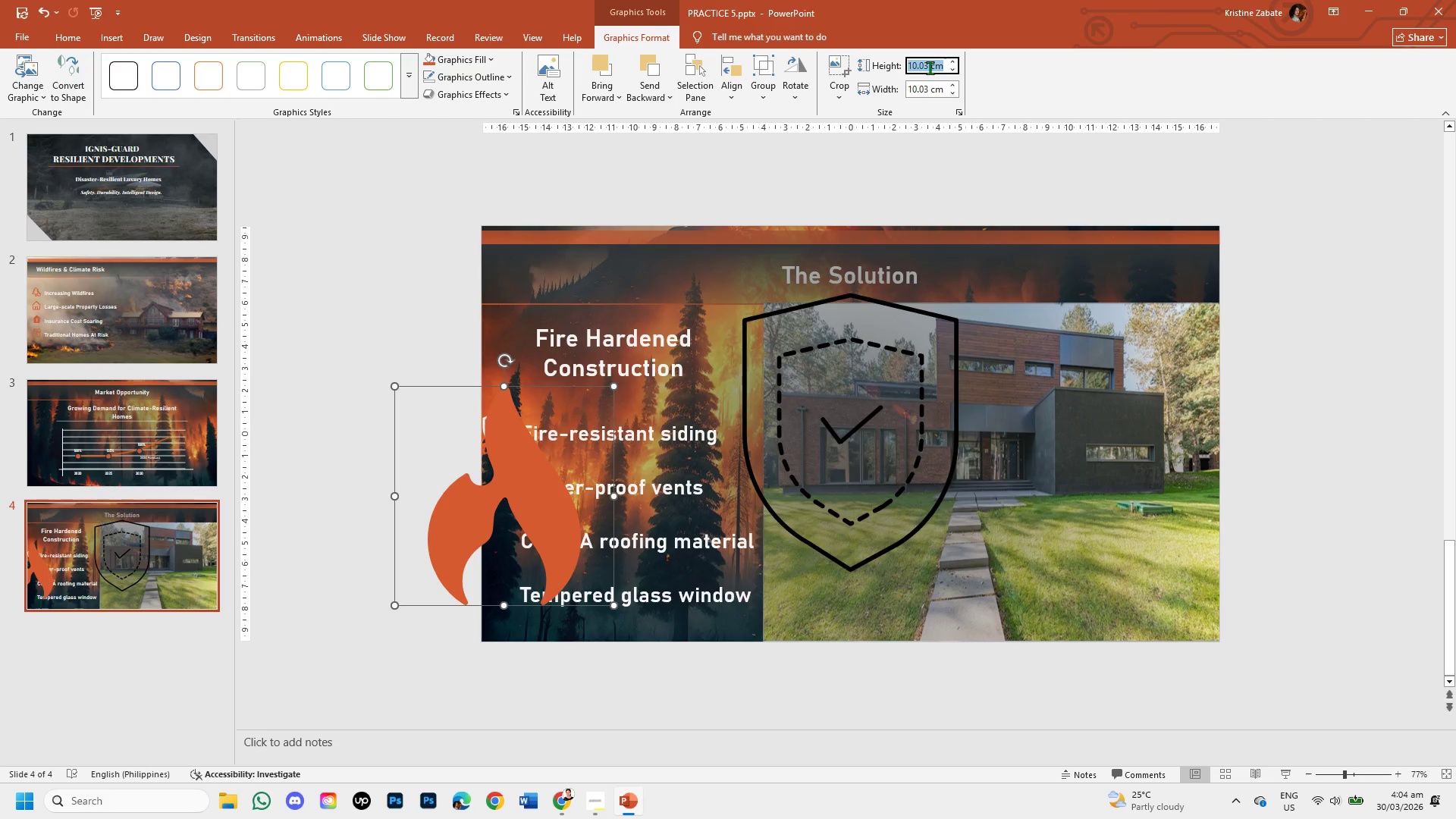 
left_click([930, 67])
 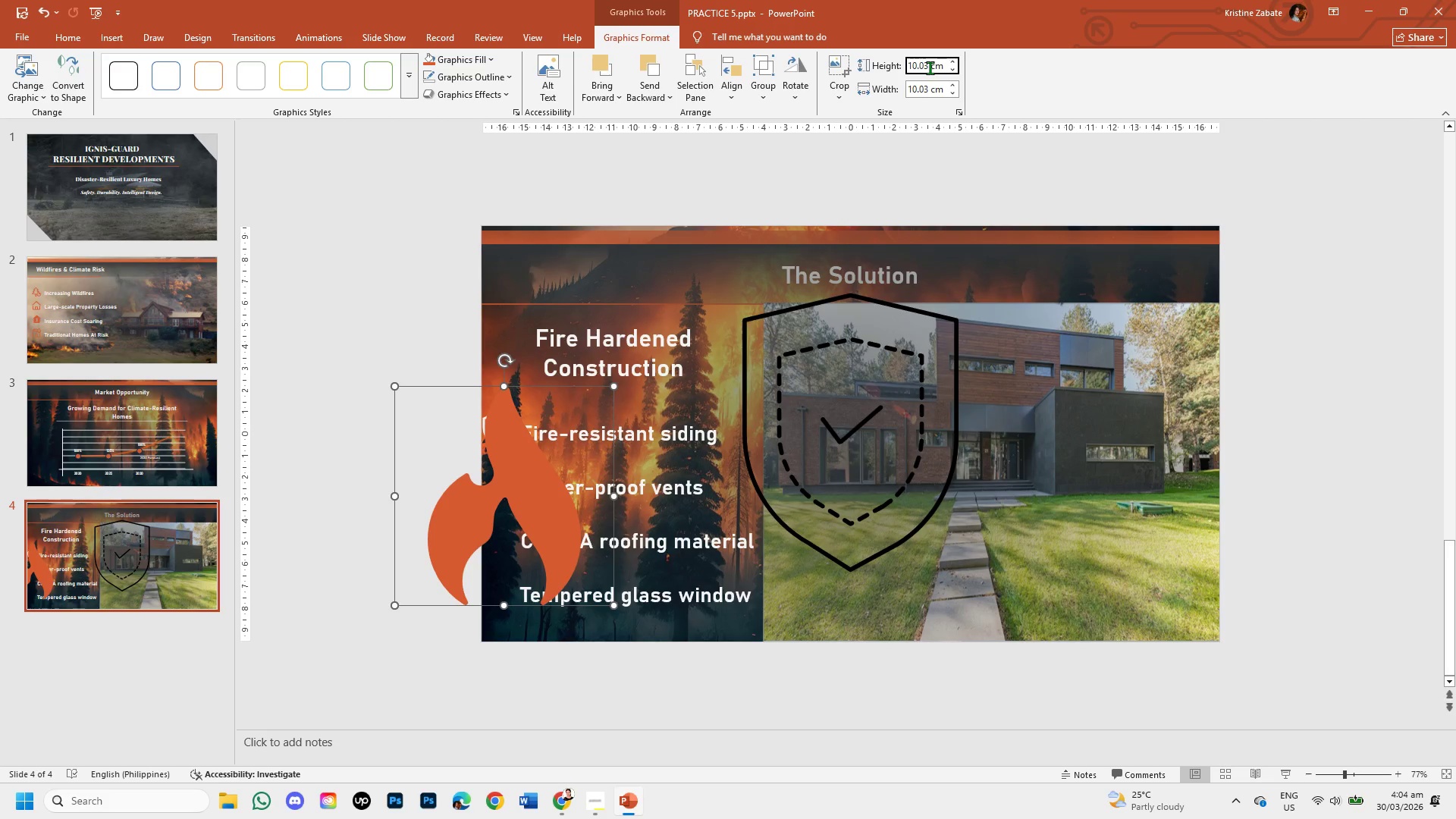 
key(Backspace)
 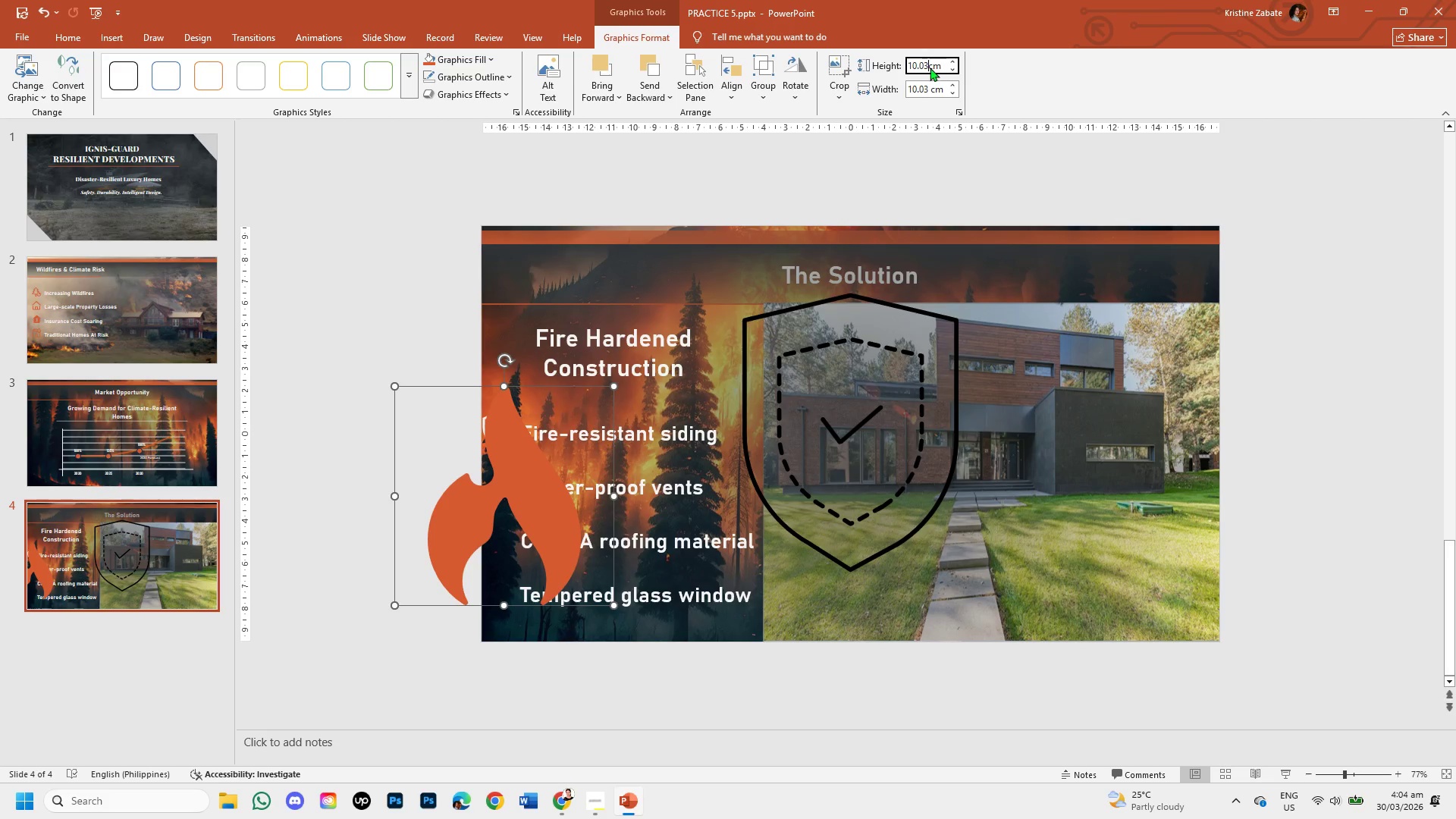 
key(Backspace)
 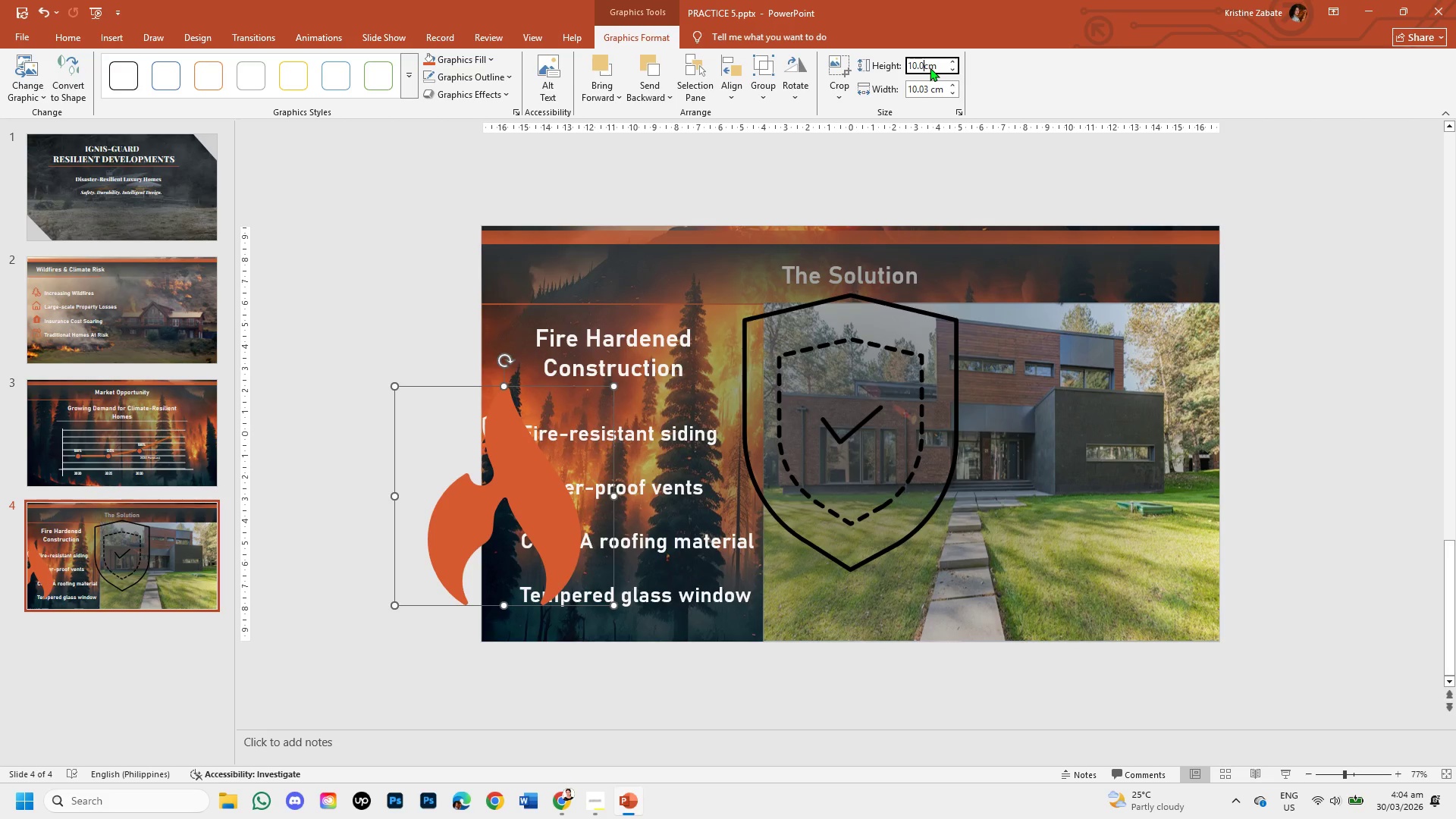 
key(Backspace)
 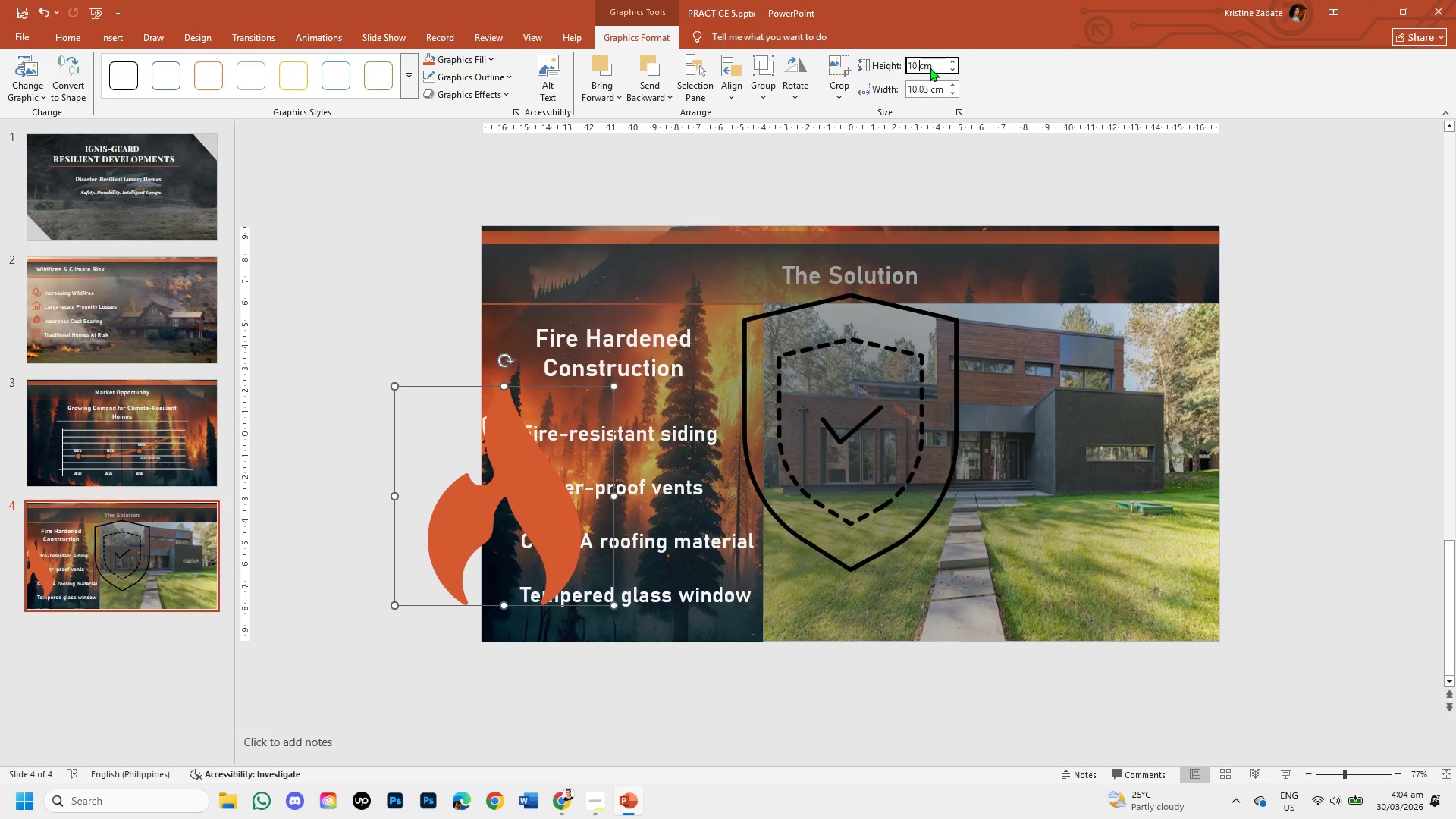 
key(Backspace)
 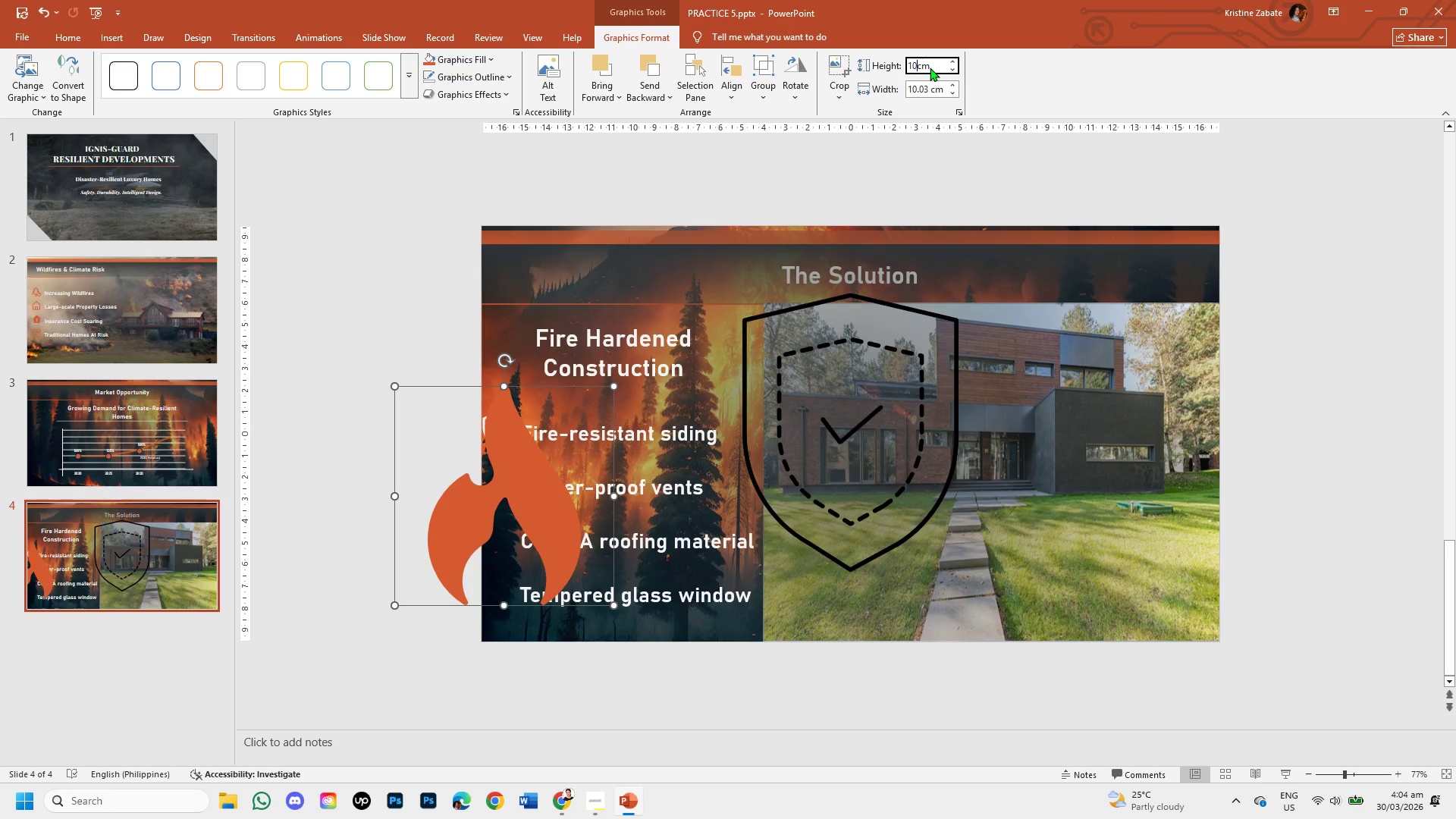 
key(Backspace)
 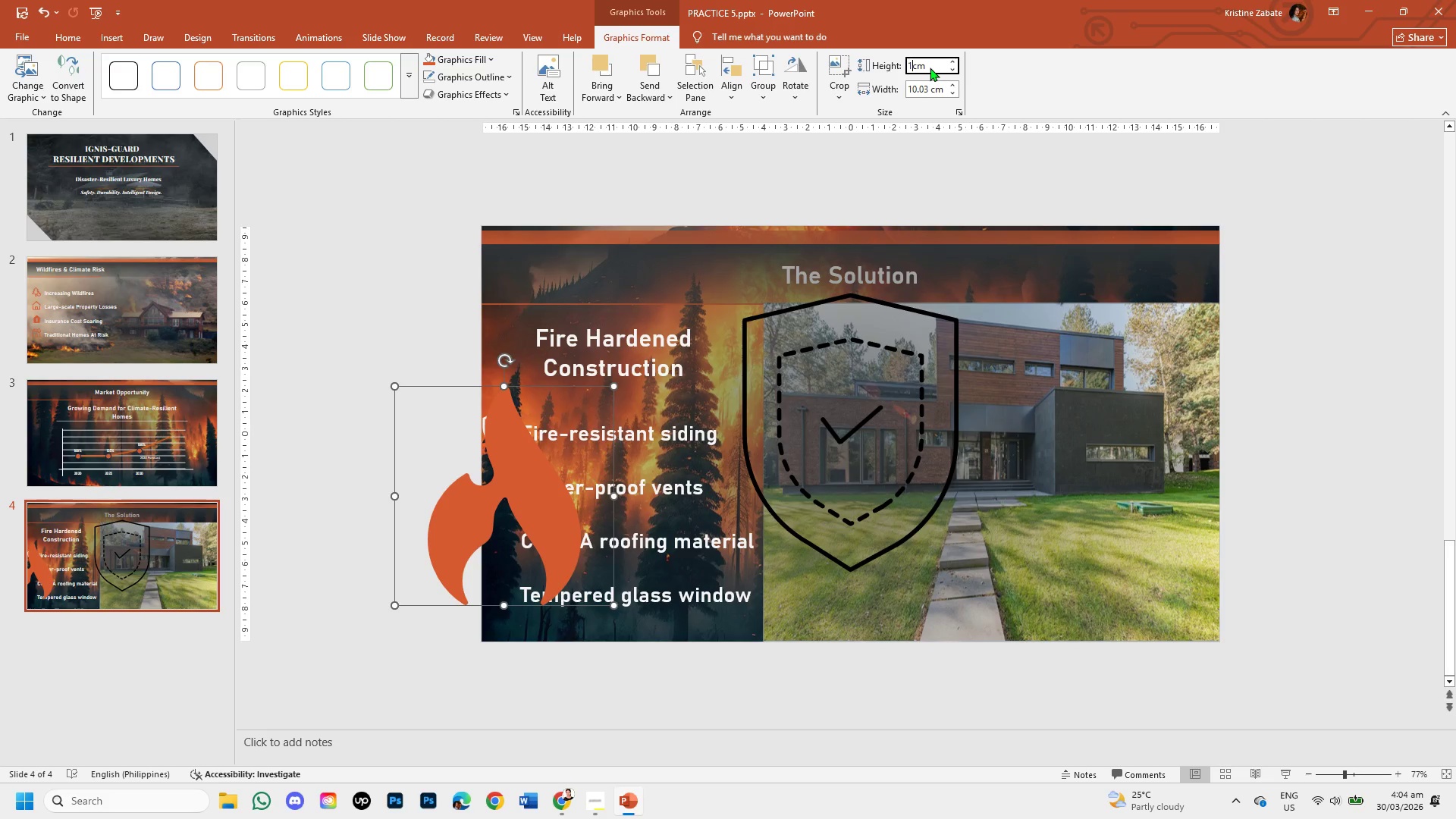 
key(Backspace)
 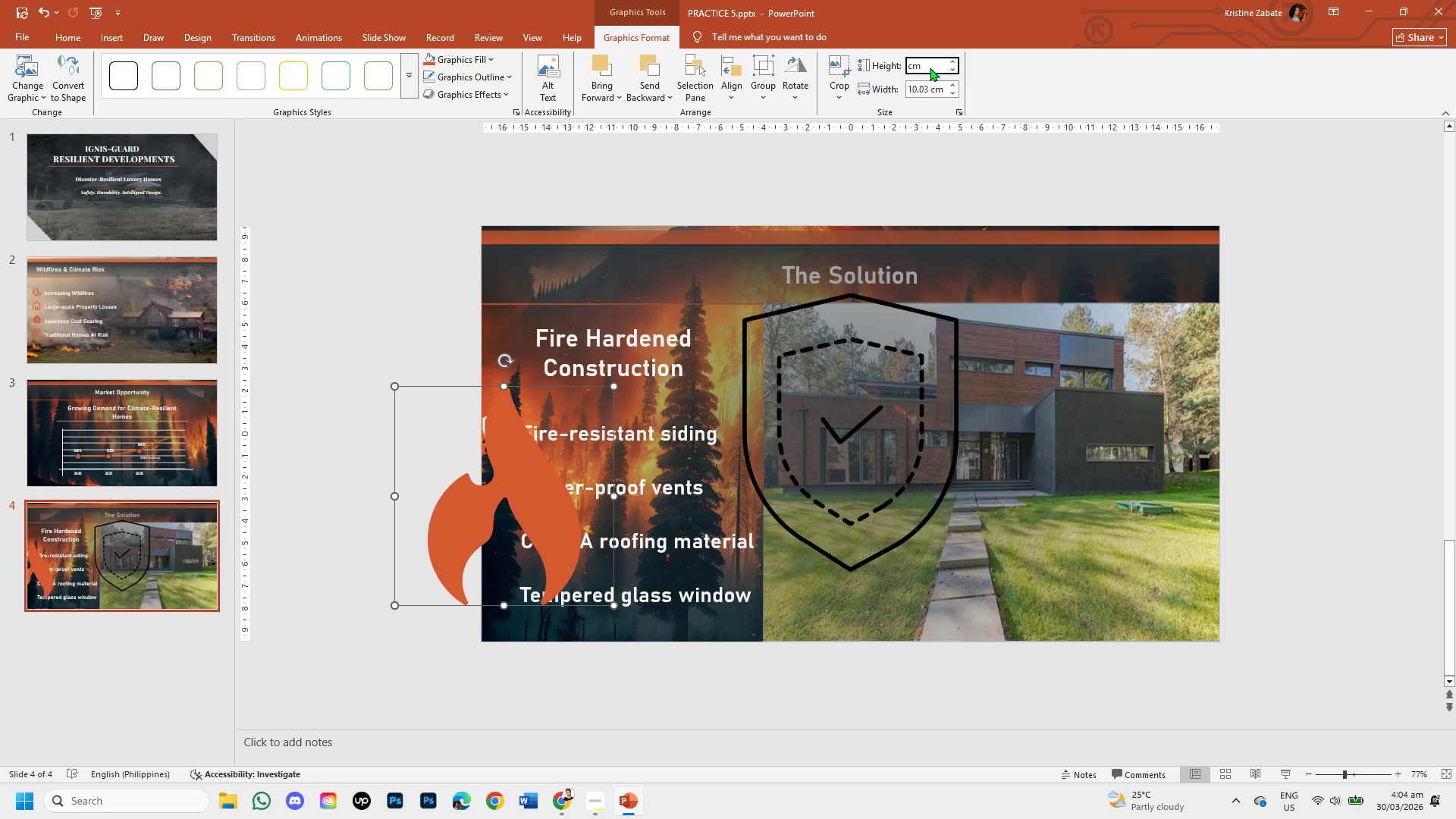 
key(Numpad1)
 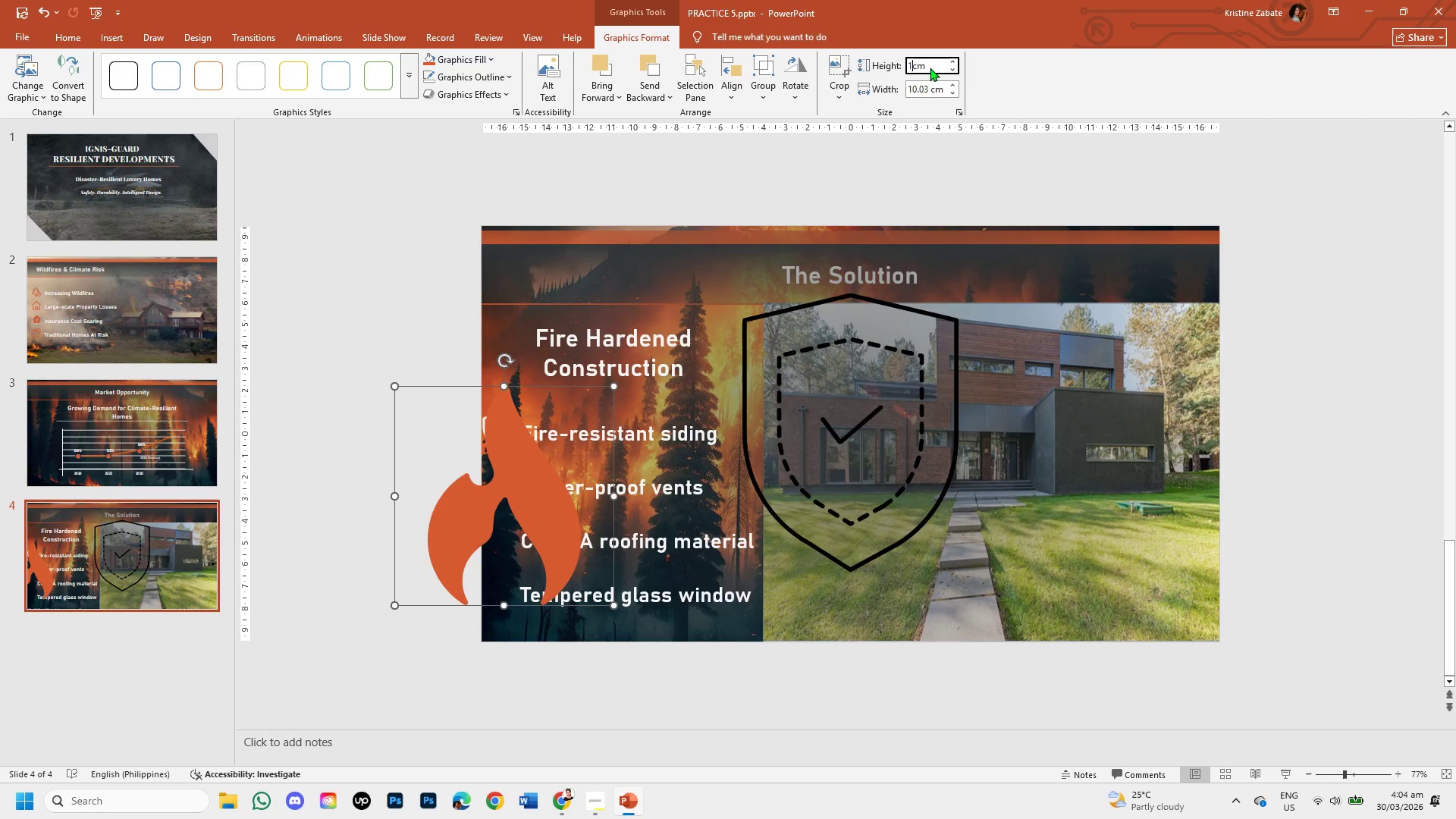 
key(NumpadDecimal)
 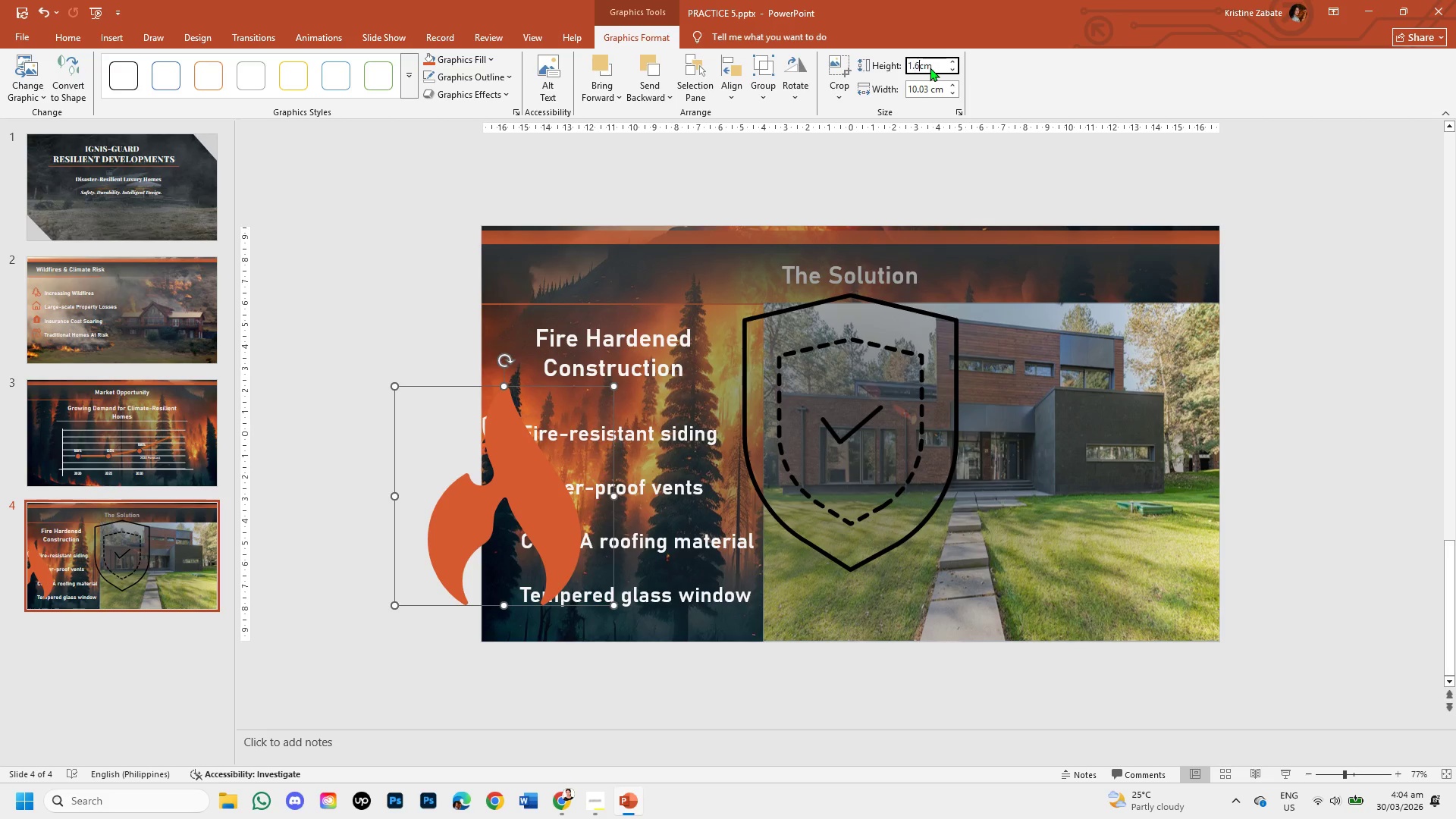 
key(Numpad6)
 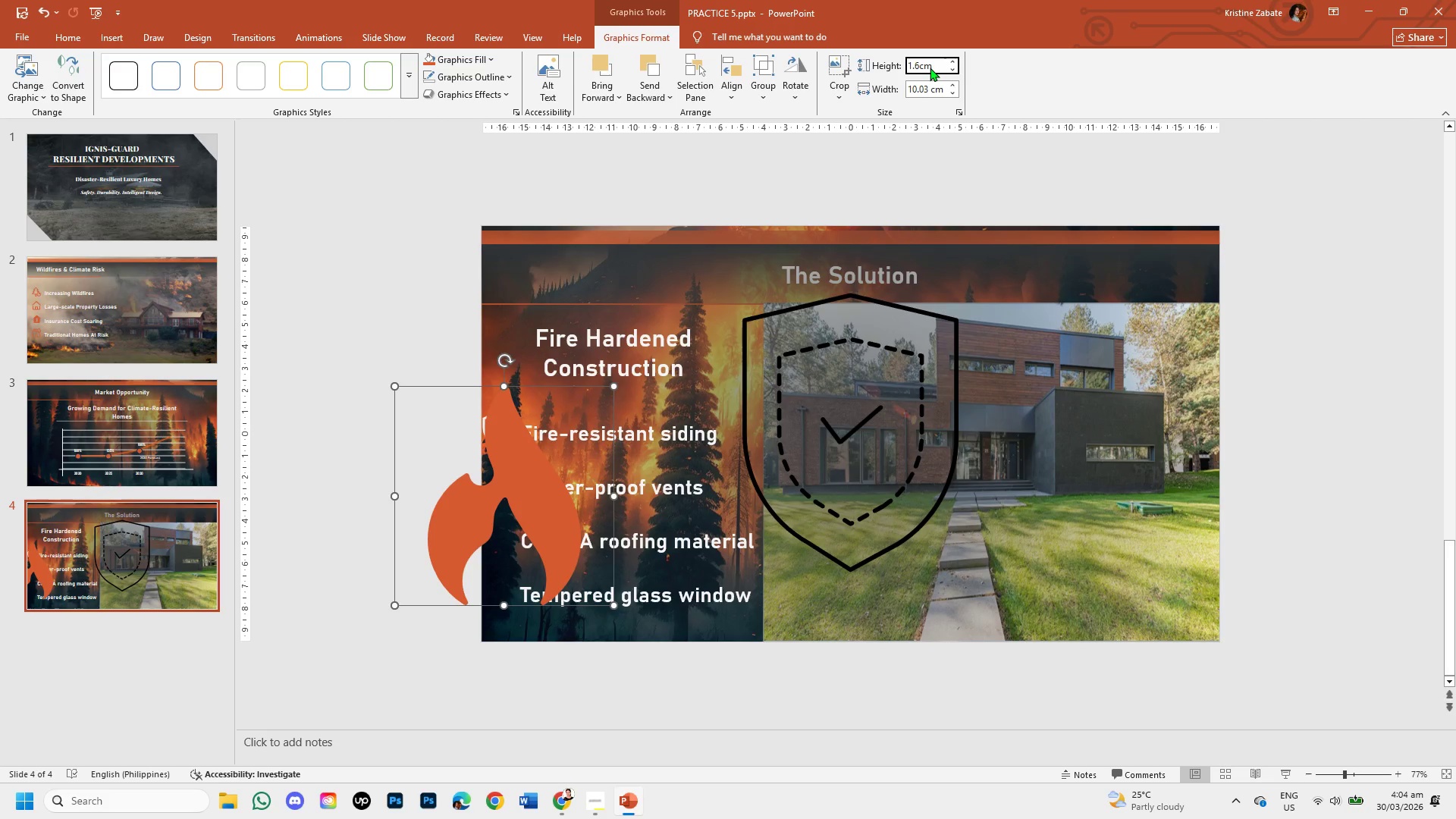 
key(Numpad4)
 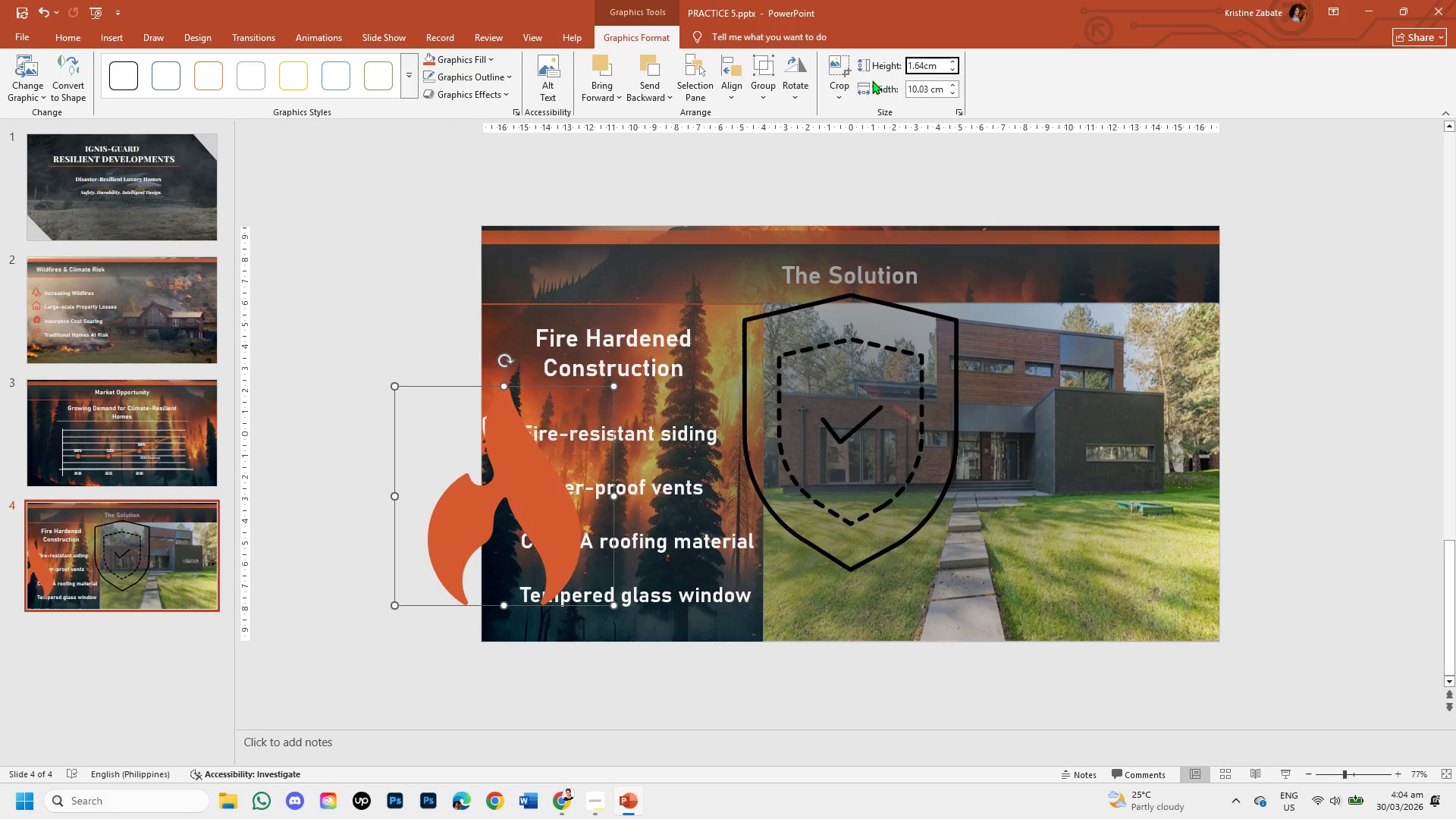 
left_click([918, 84])
 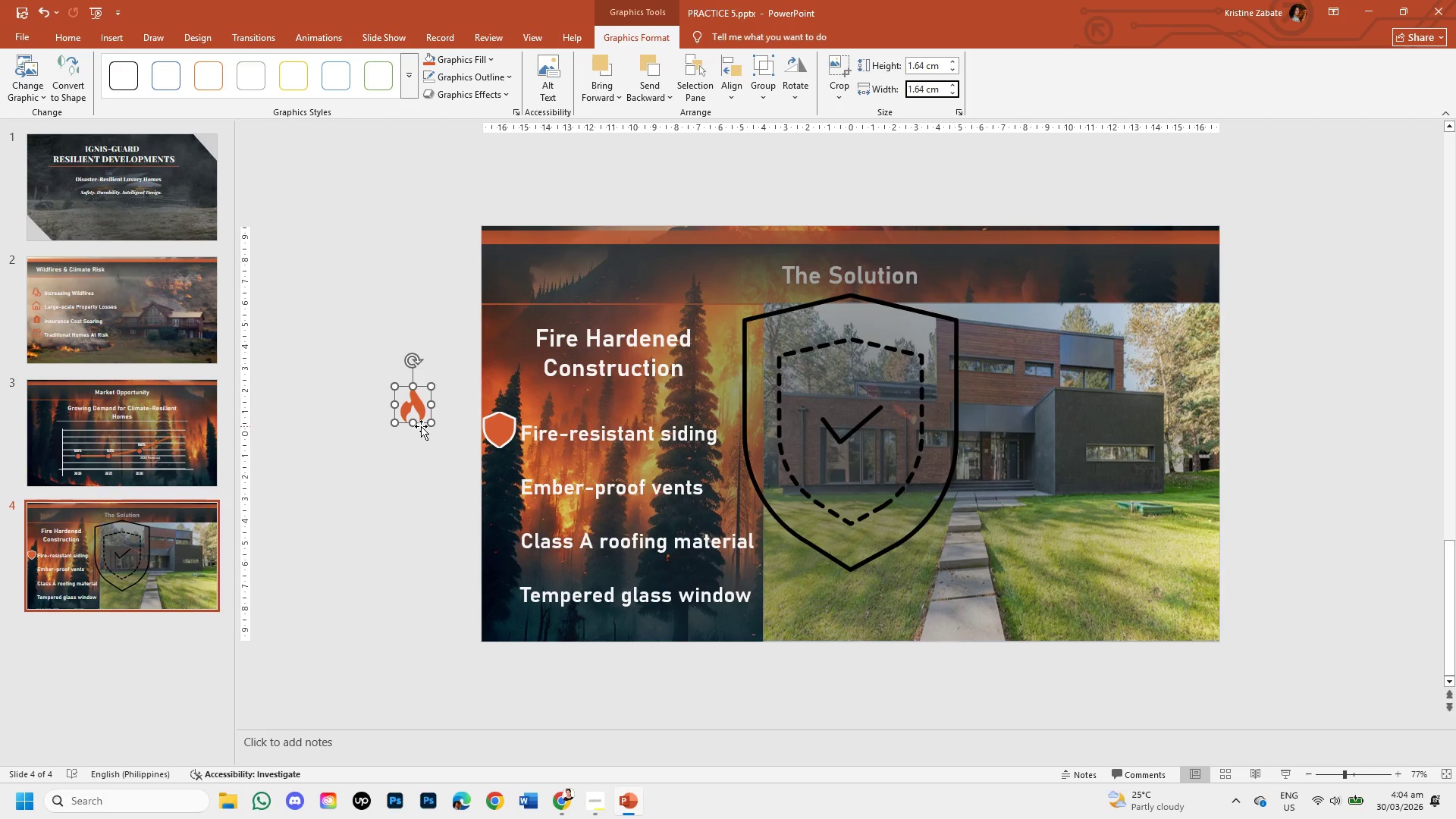 
left_click_drag(start_coordinate=[421, 419], to_coordinate=[510, 497])
 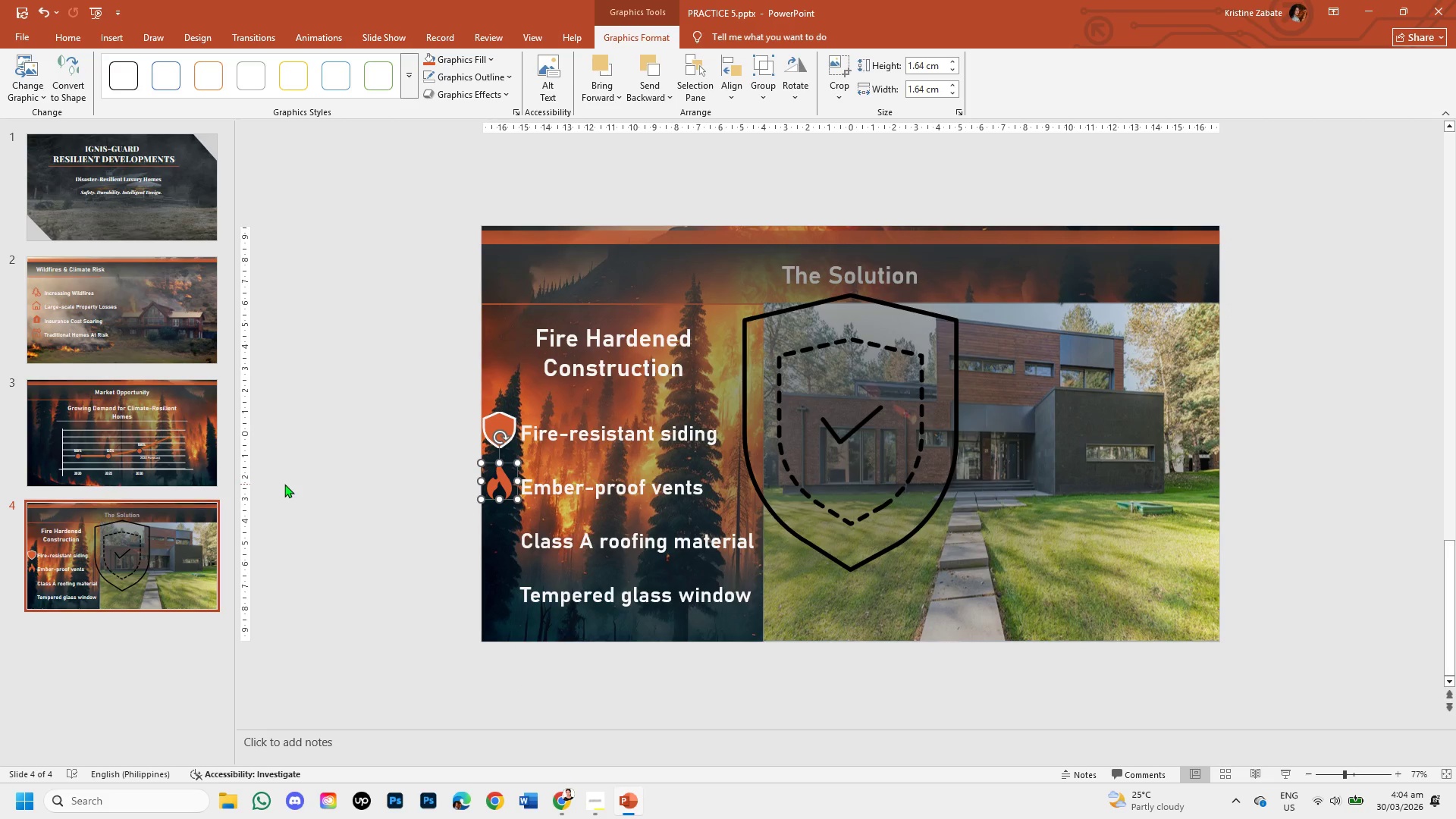 
left_click([284, 484])
 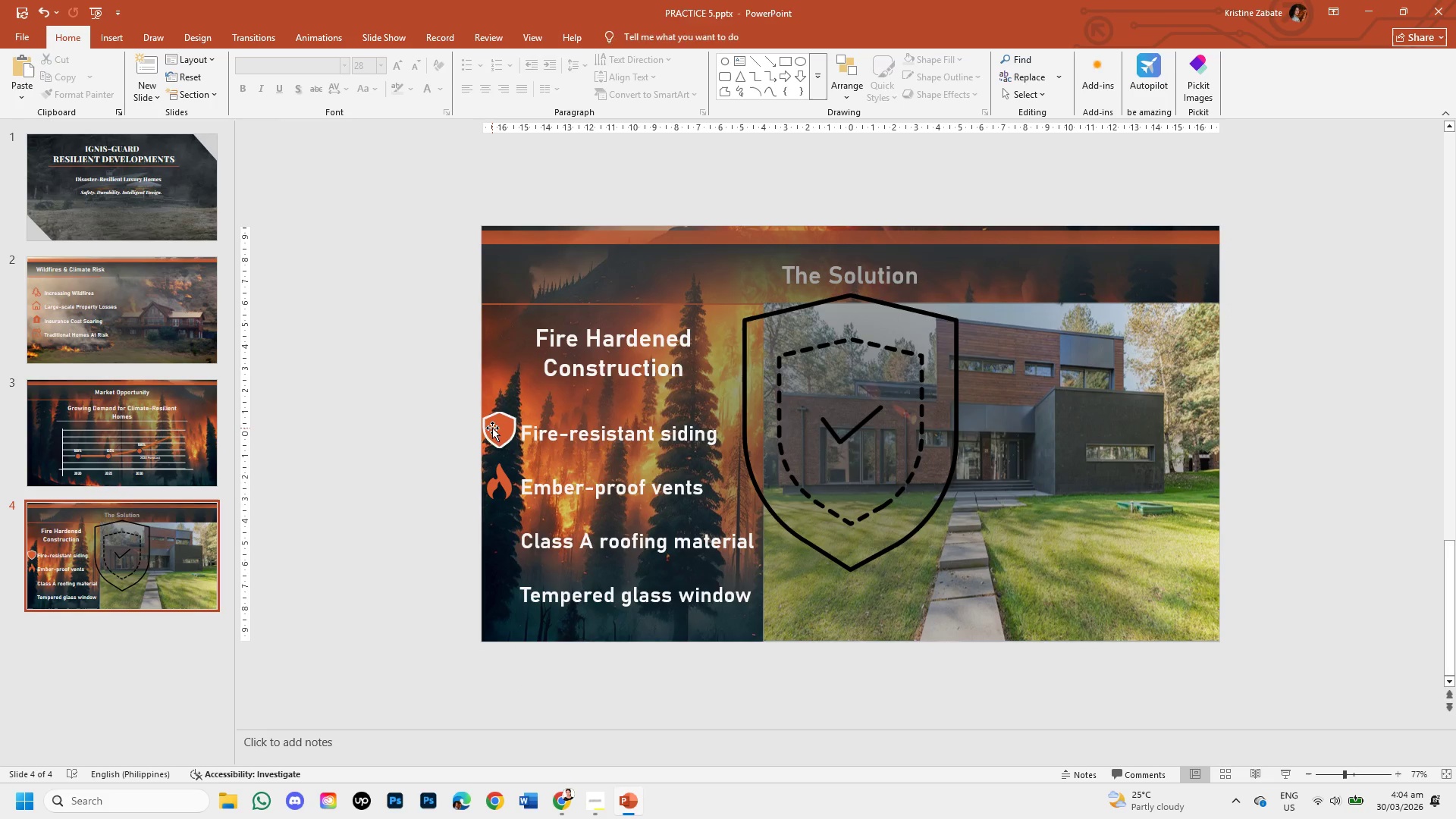 
double_click([492, 428])
 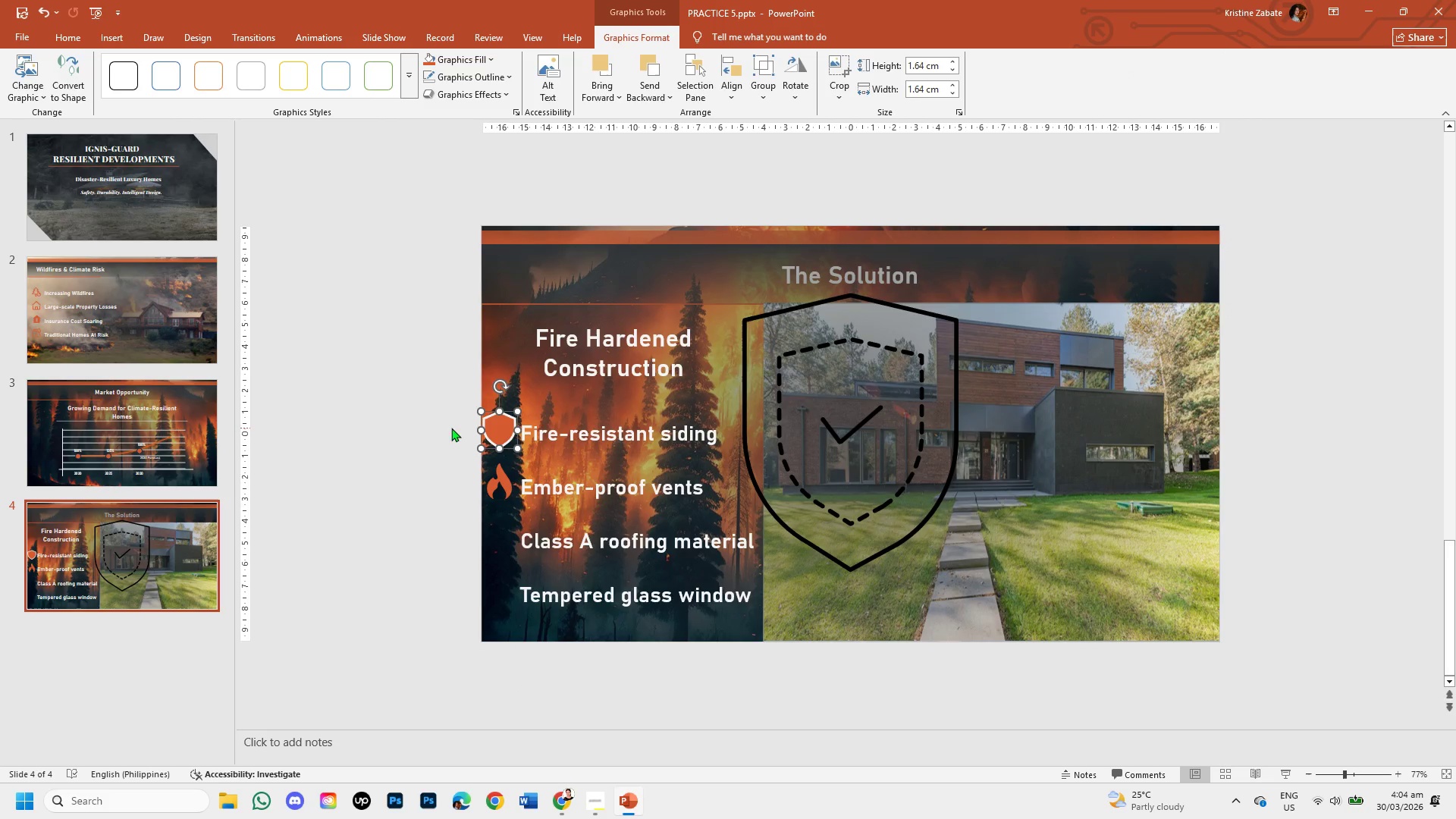 
left_click([376, 428])
 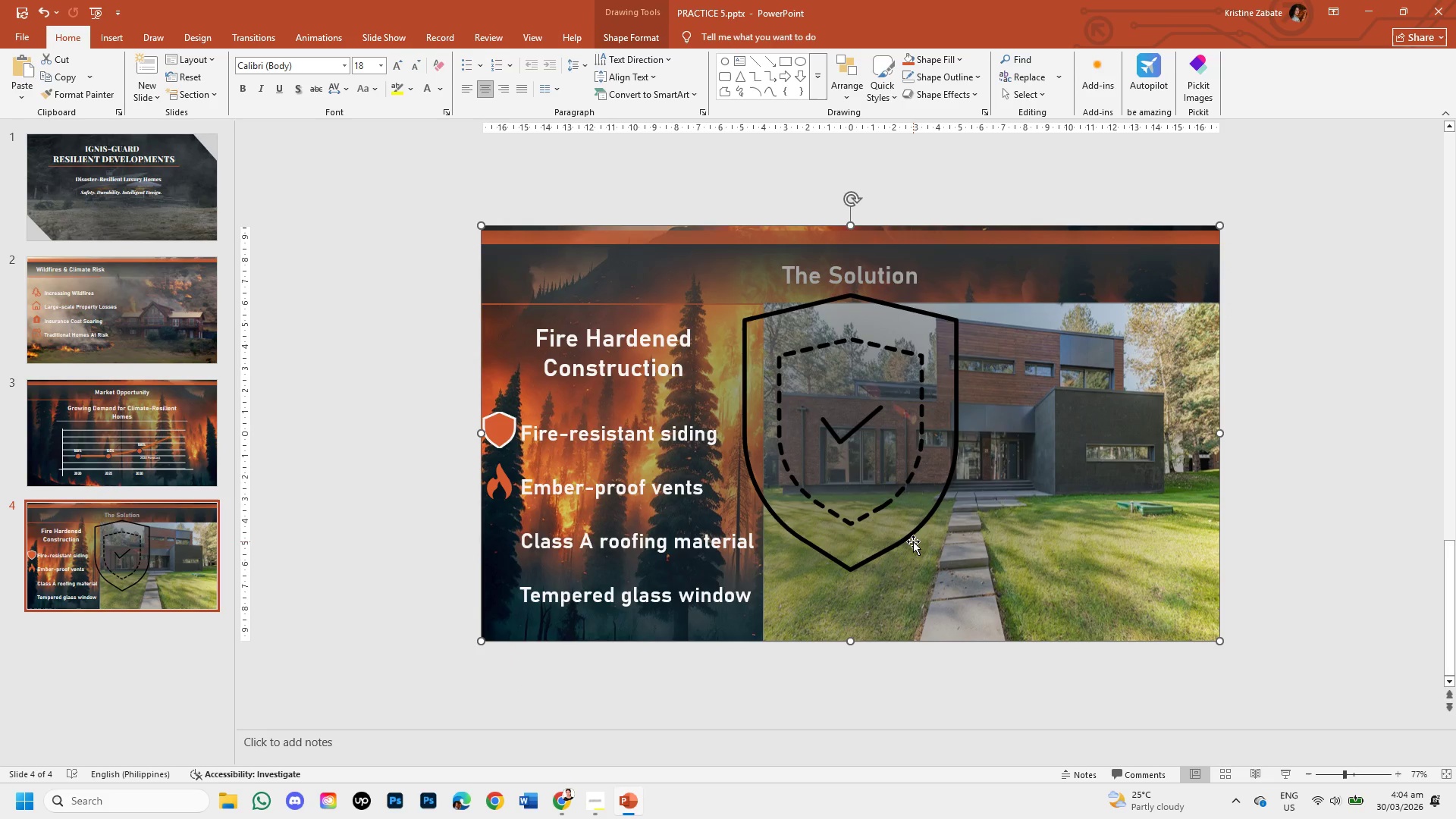 
left_click([911, 537])
 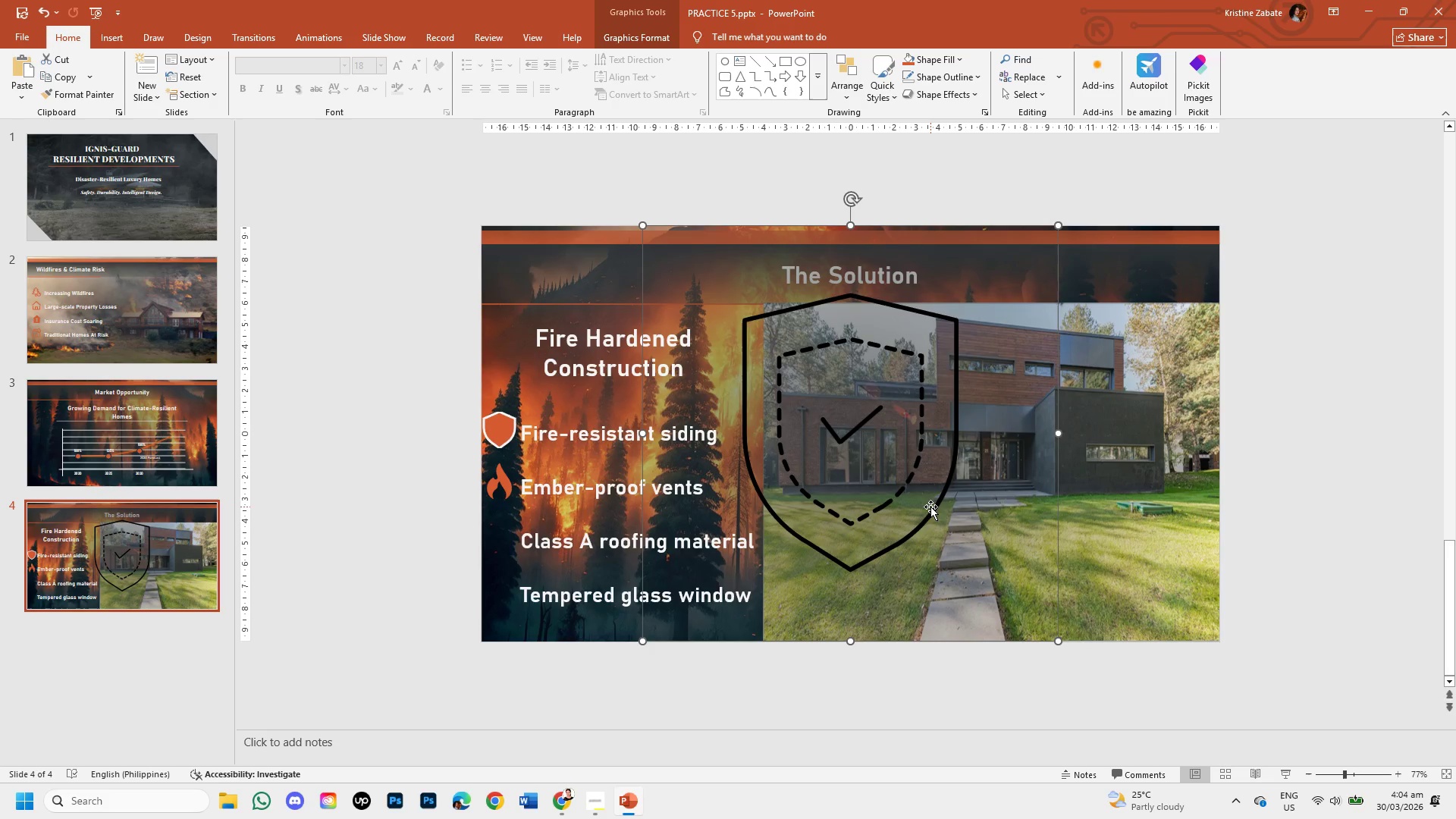 
double_click([932, 510])
 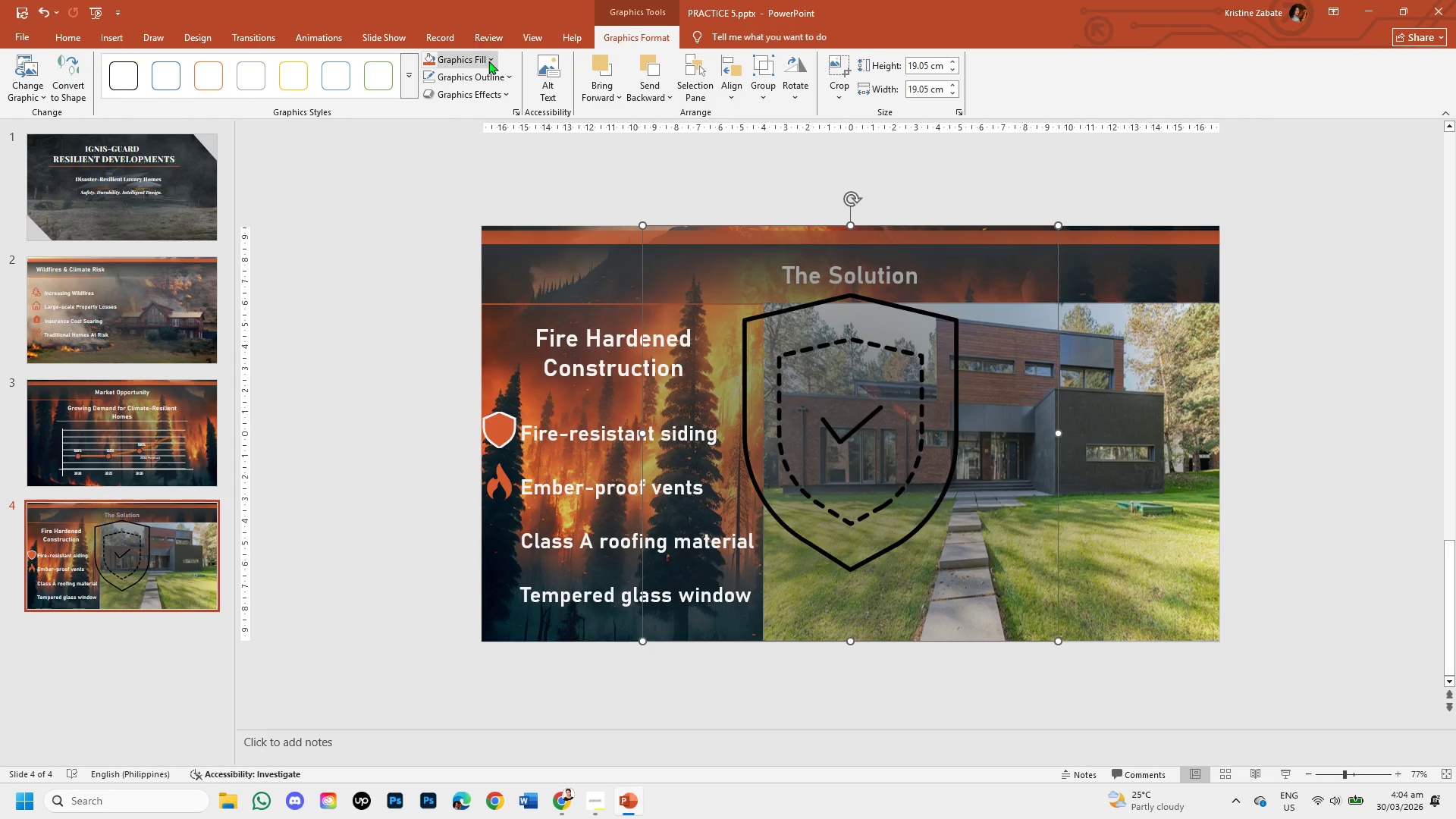 
left_click([488, 61])
 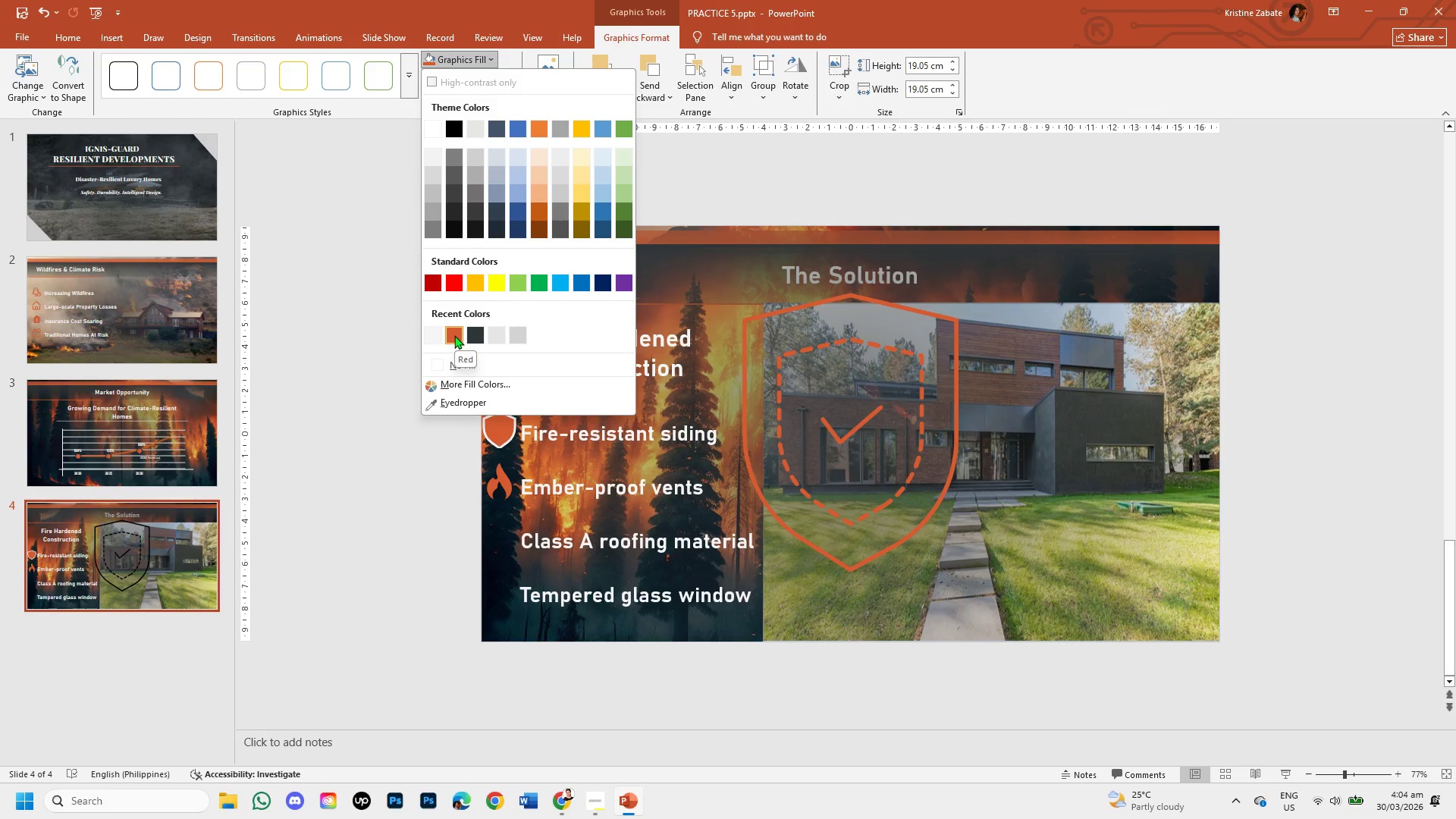 
left_click([454, 335])
 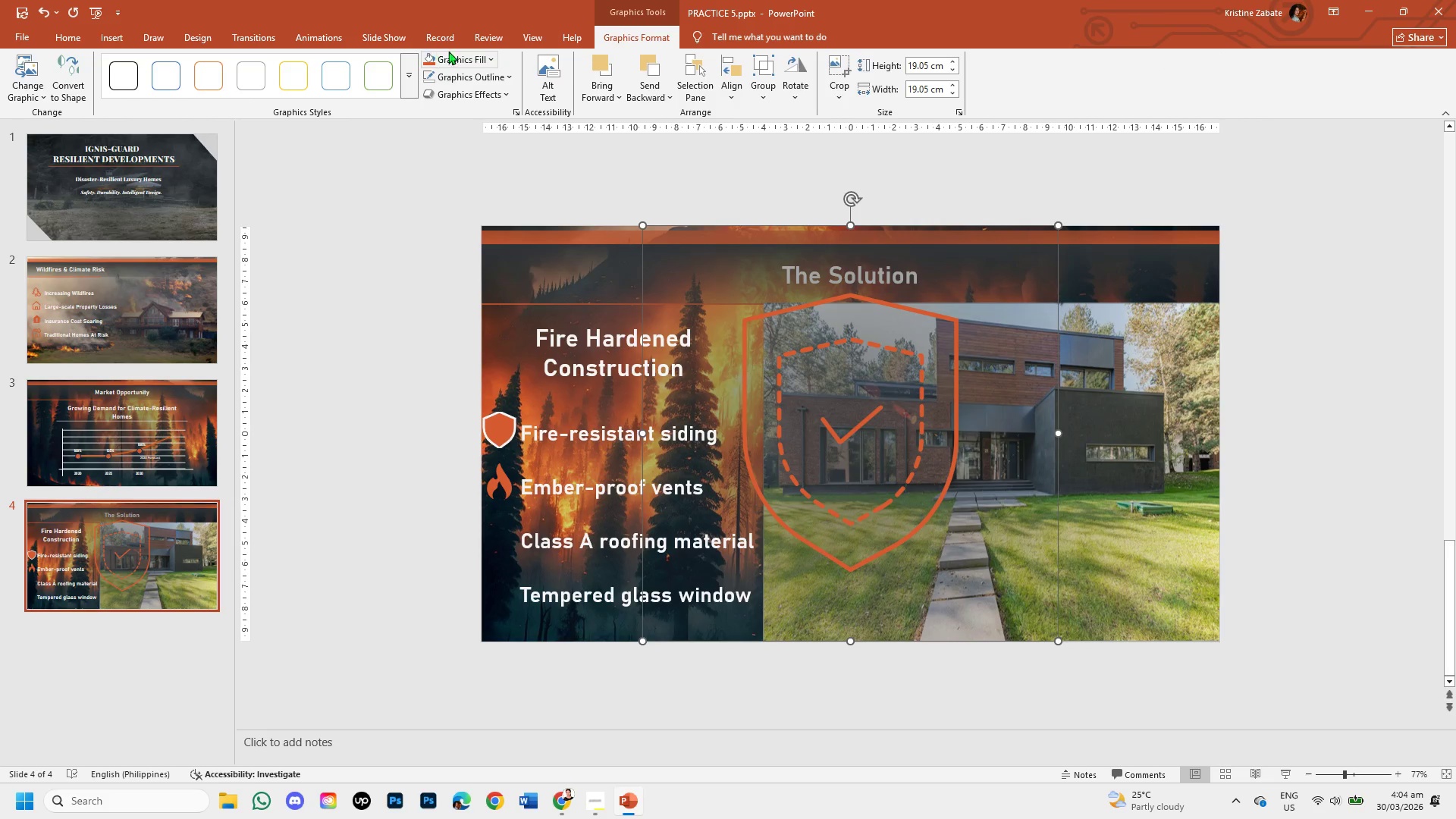 
left_click([491, 62])
 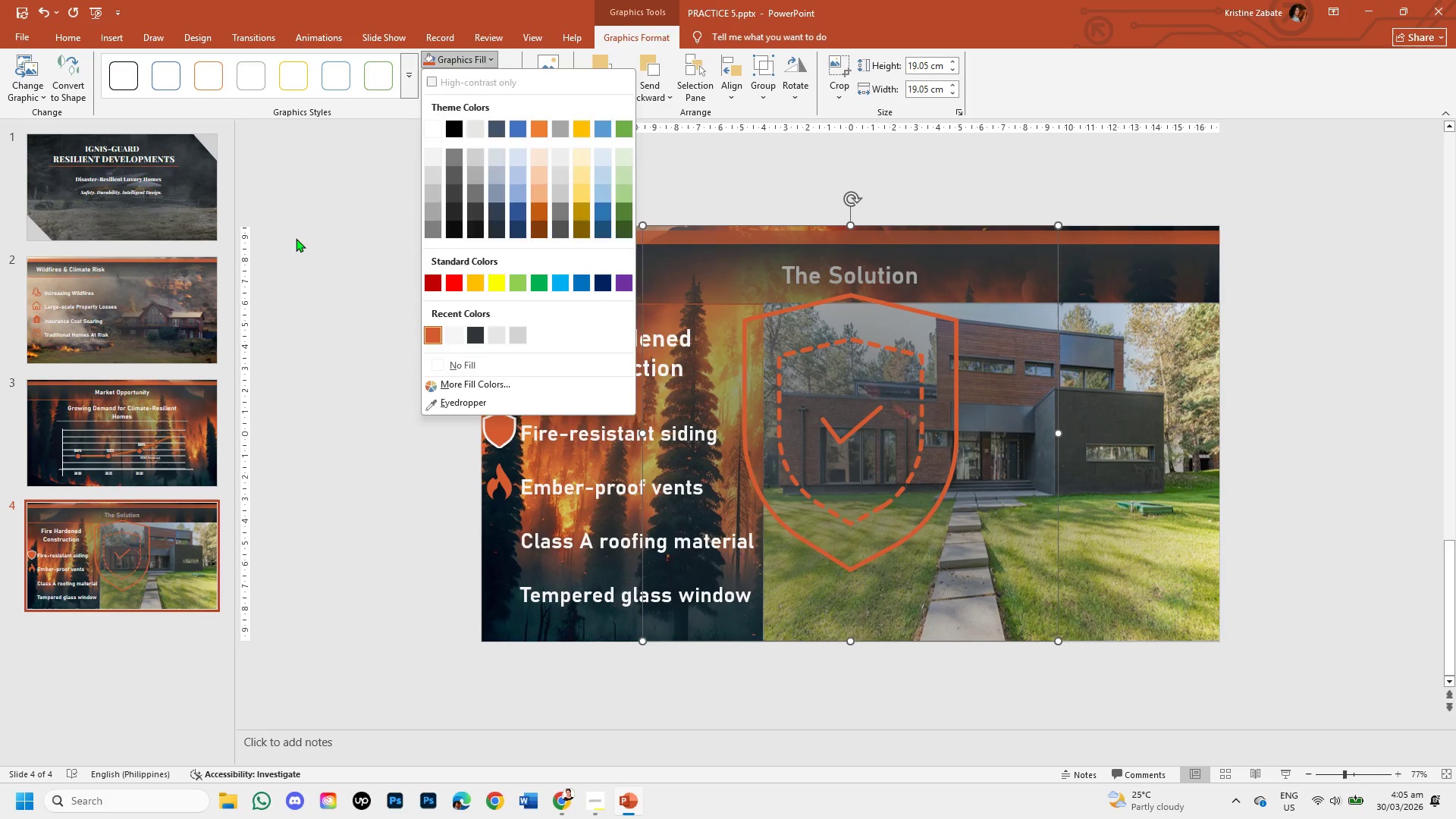 
left_click([499, 82])
 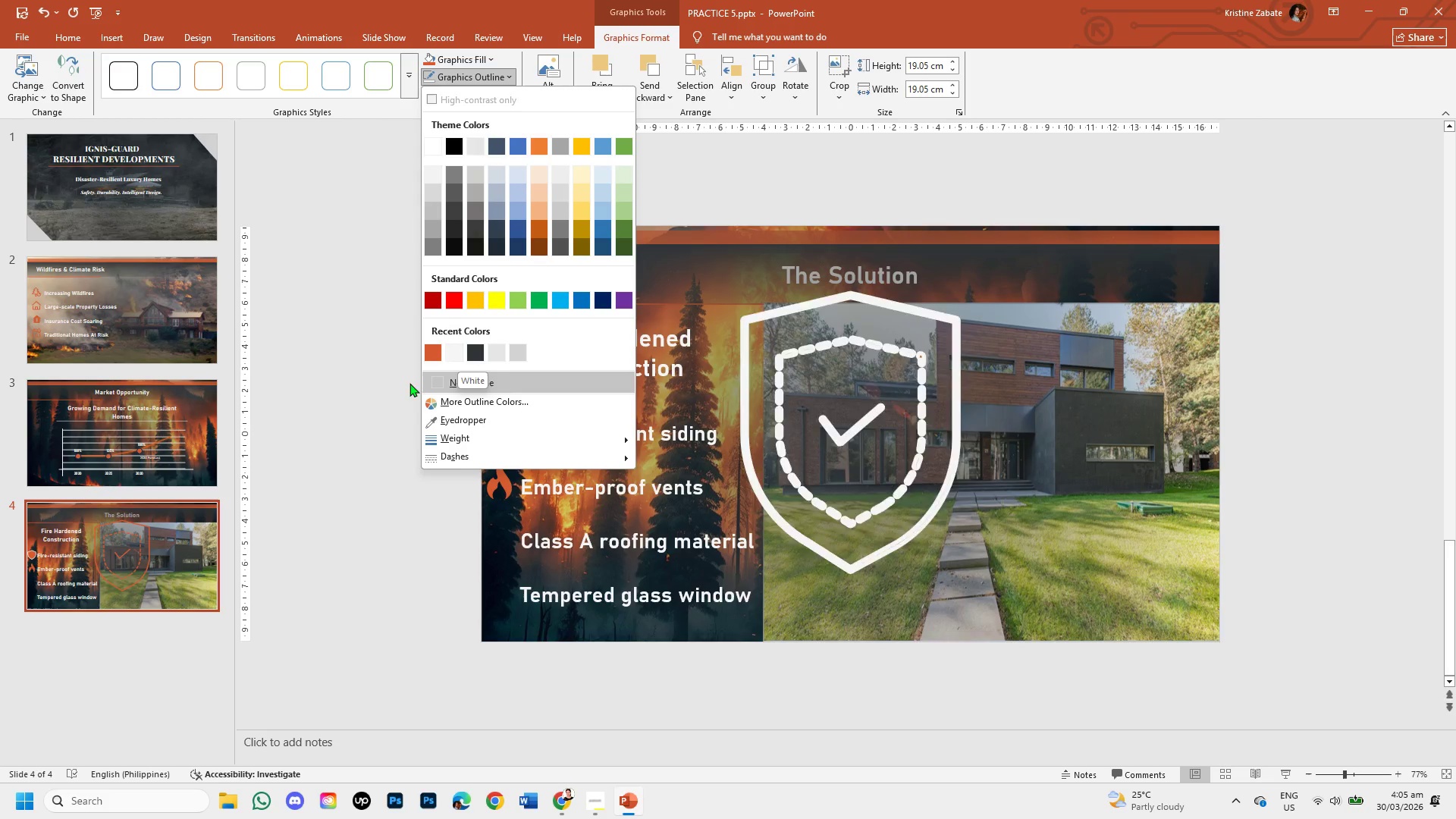 
left_click([312, 314])
 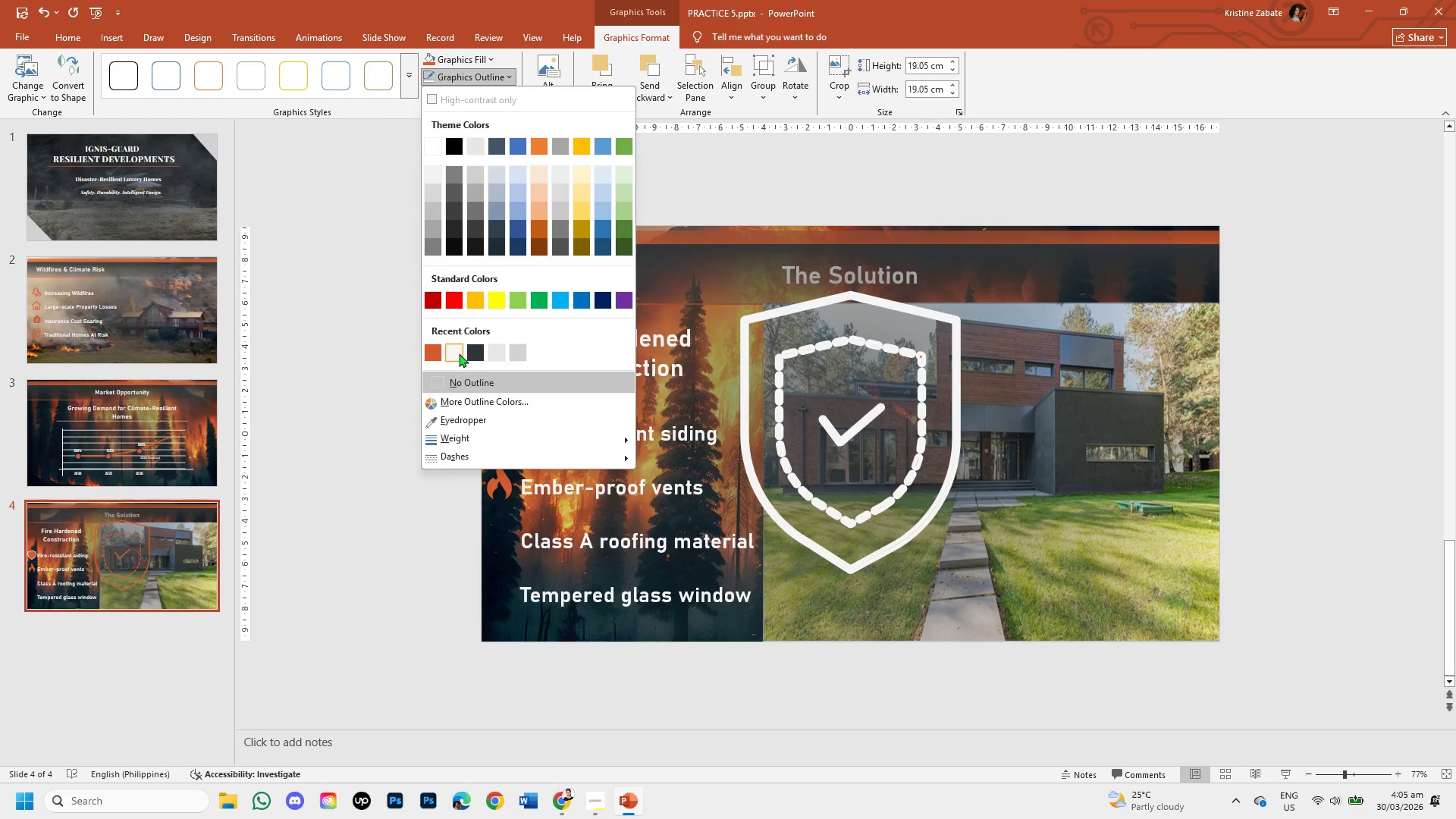 
left_click([353, 387])
 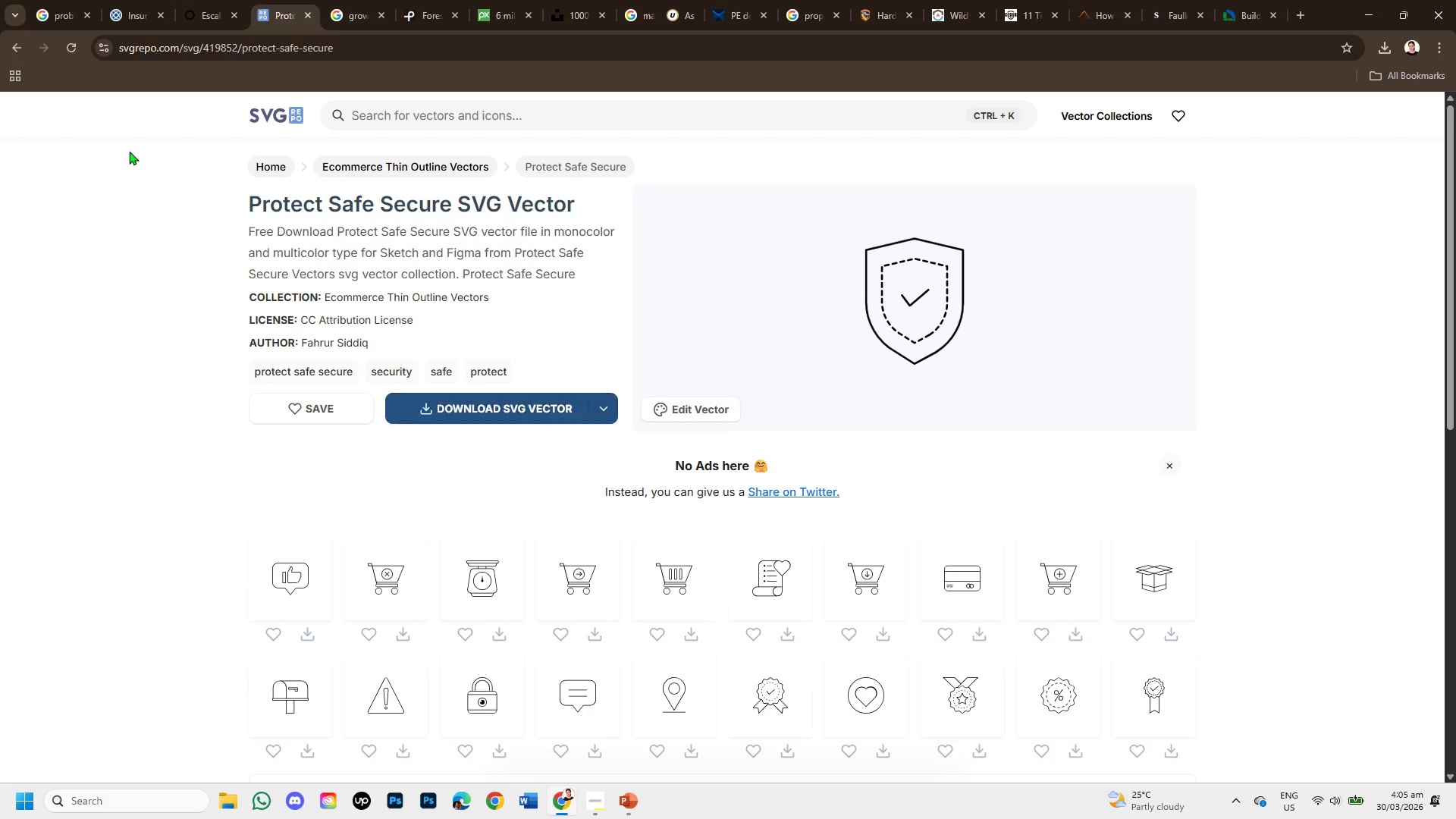 
left_click([17, 46])
 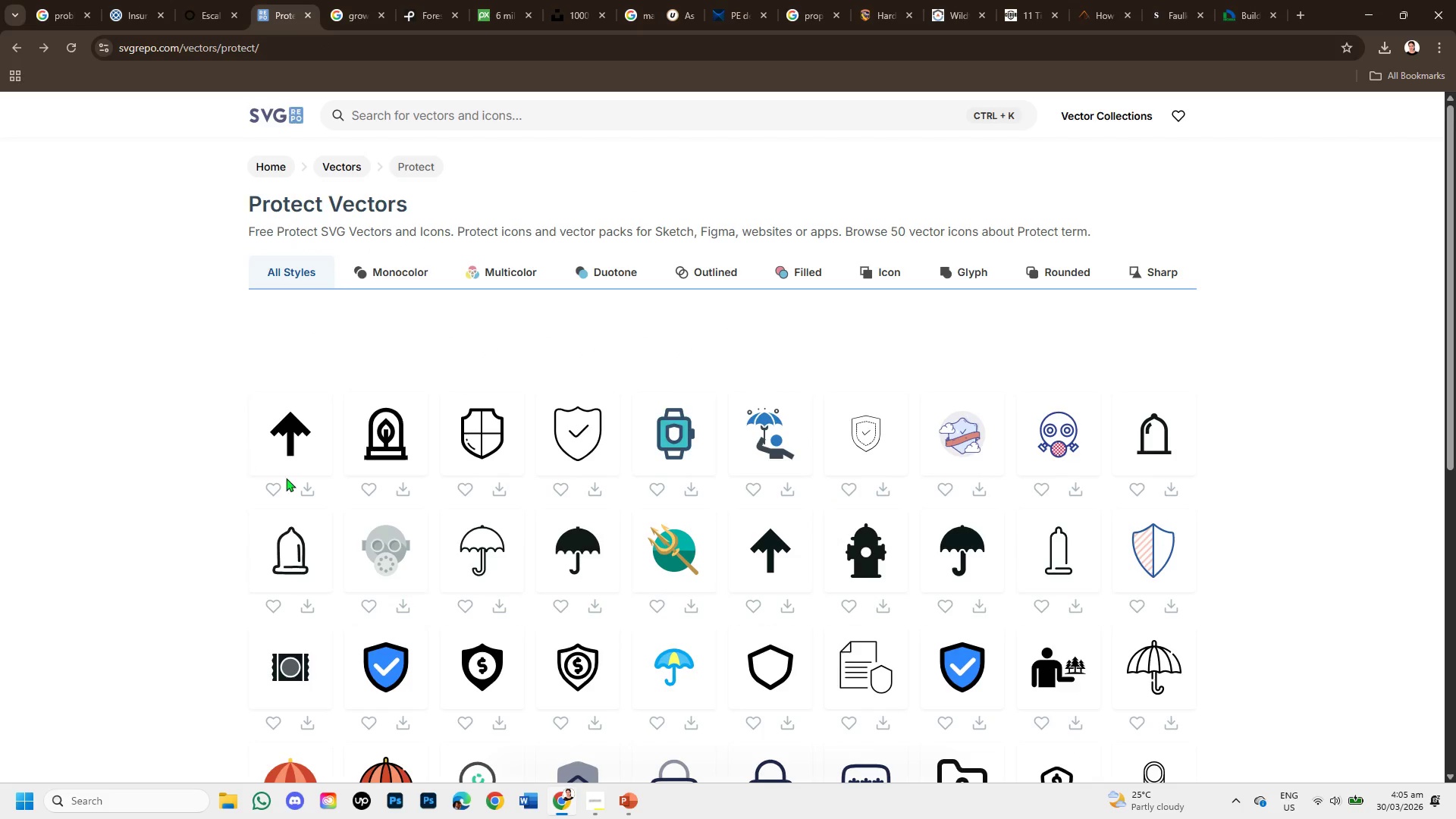 
left_click([487, 427])
 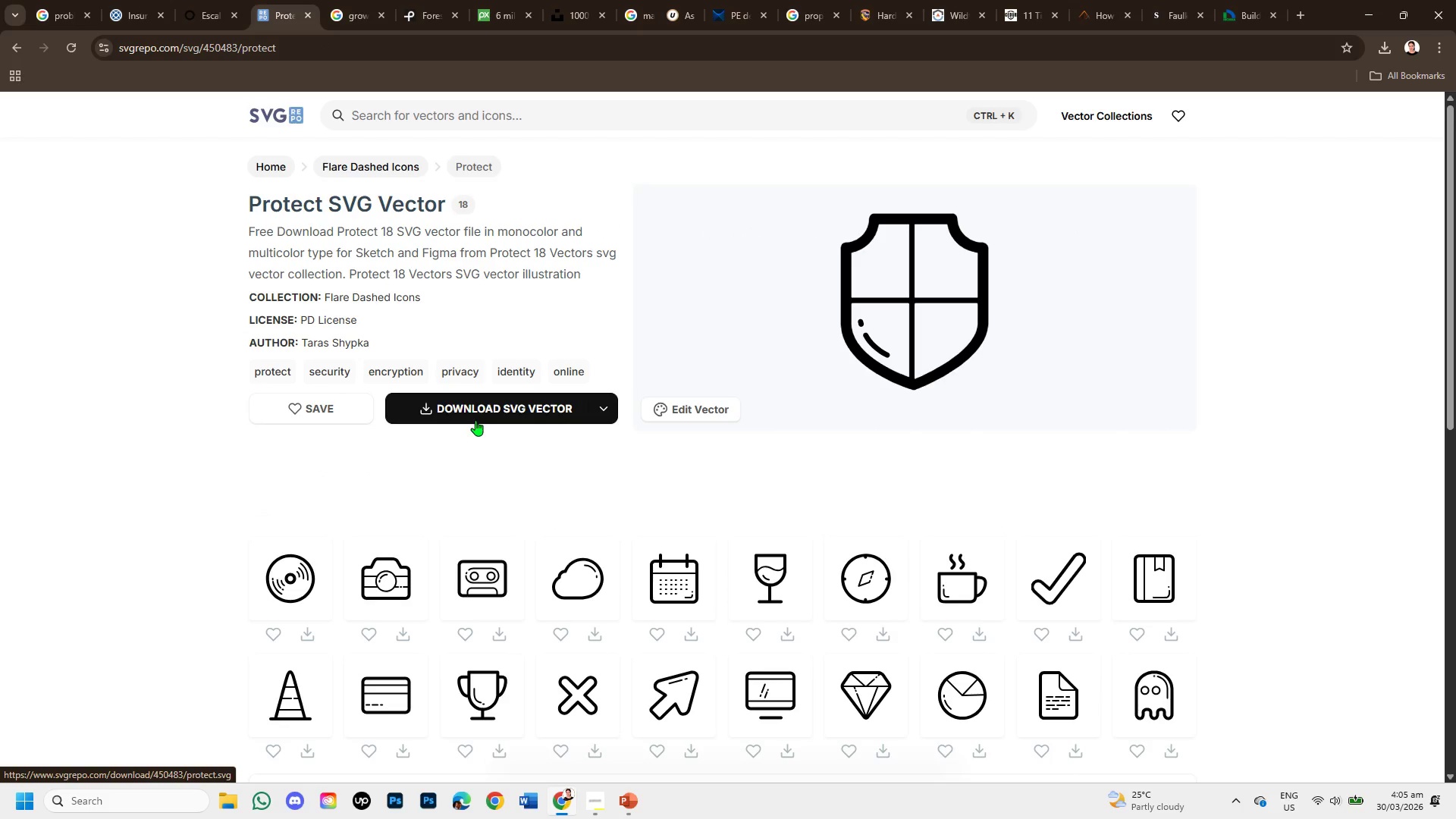 
left_click([473, 410])
 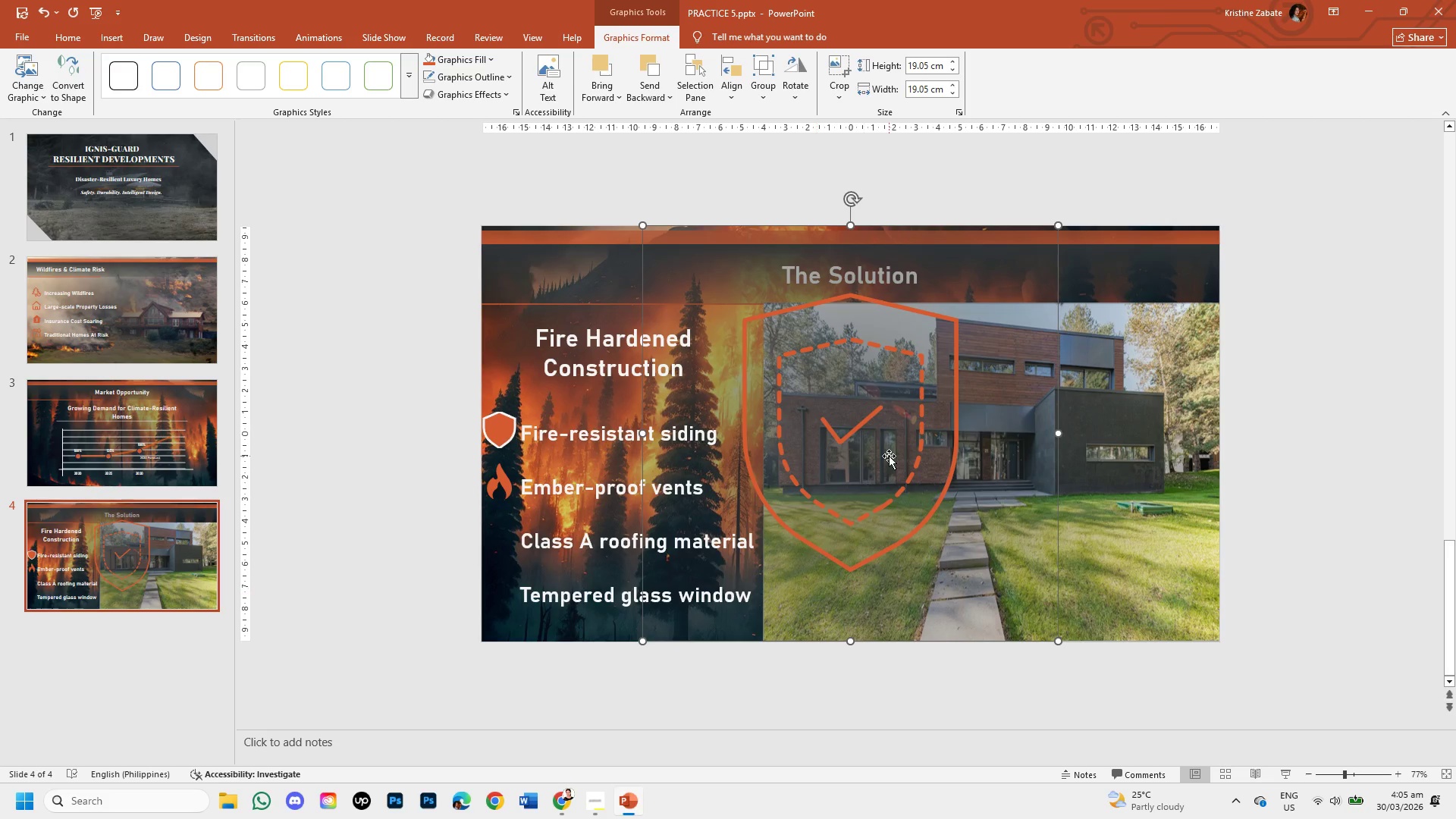 
wait(5.86)
 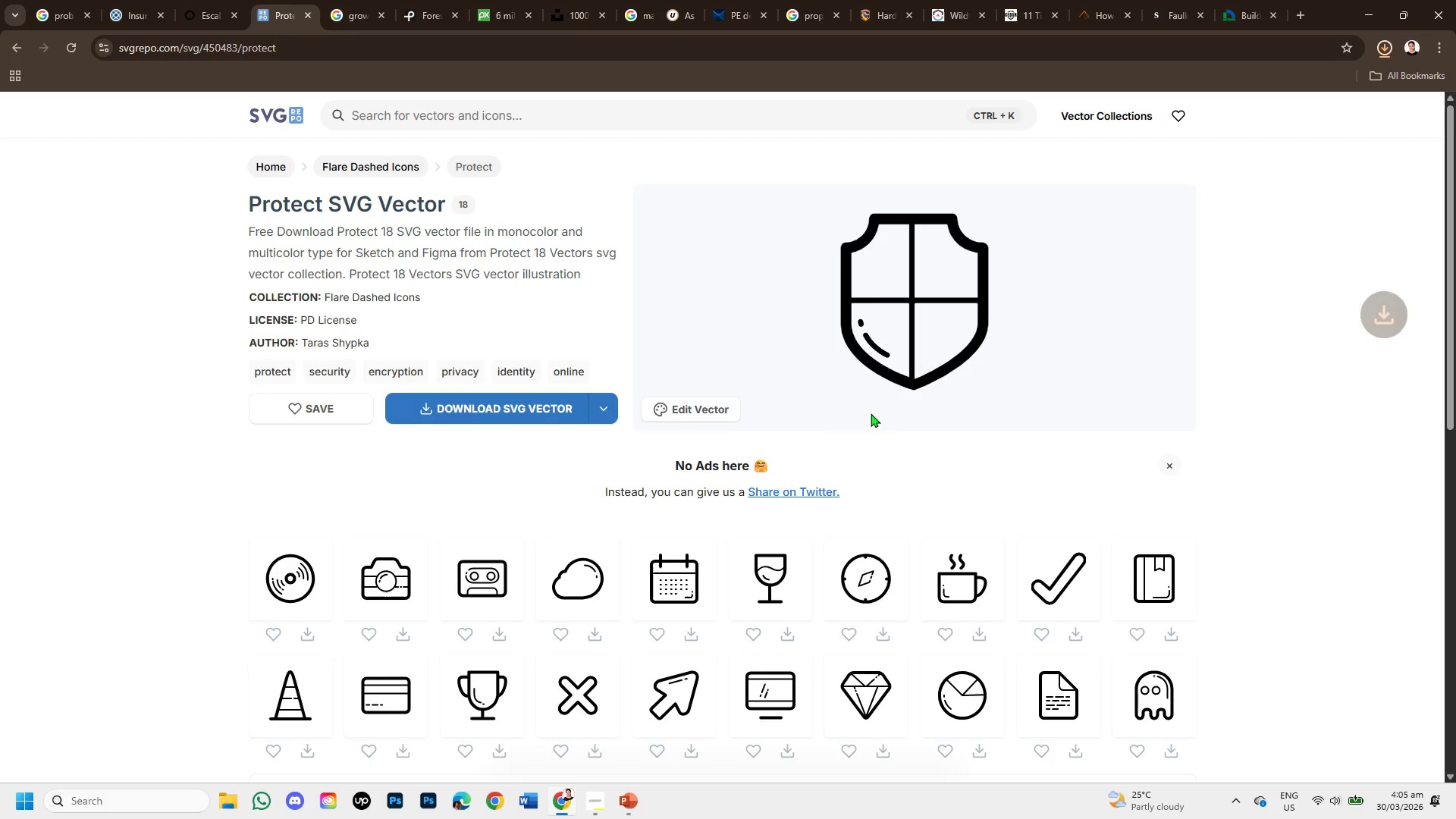 
left_click([939, 518])
 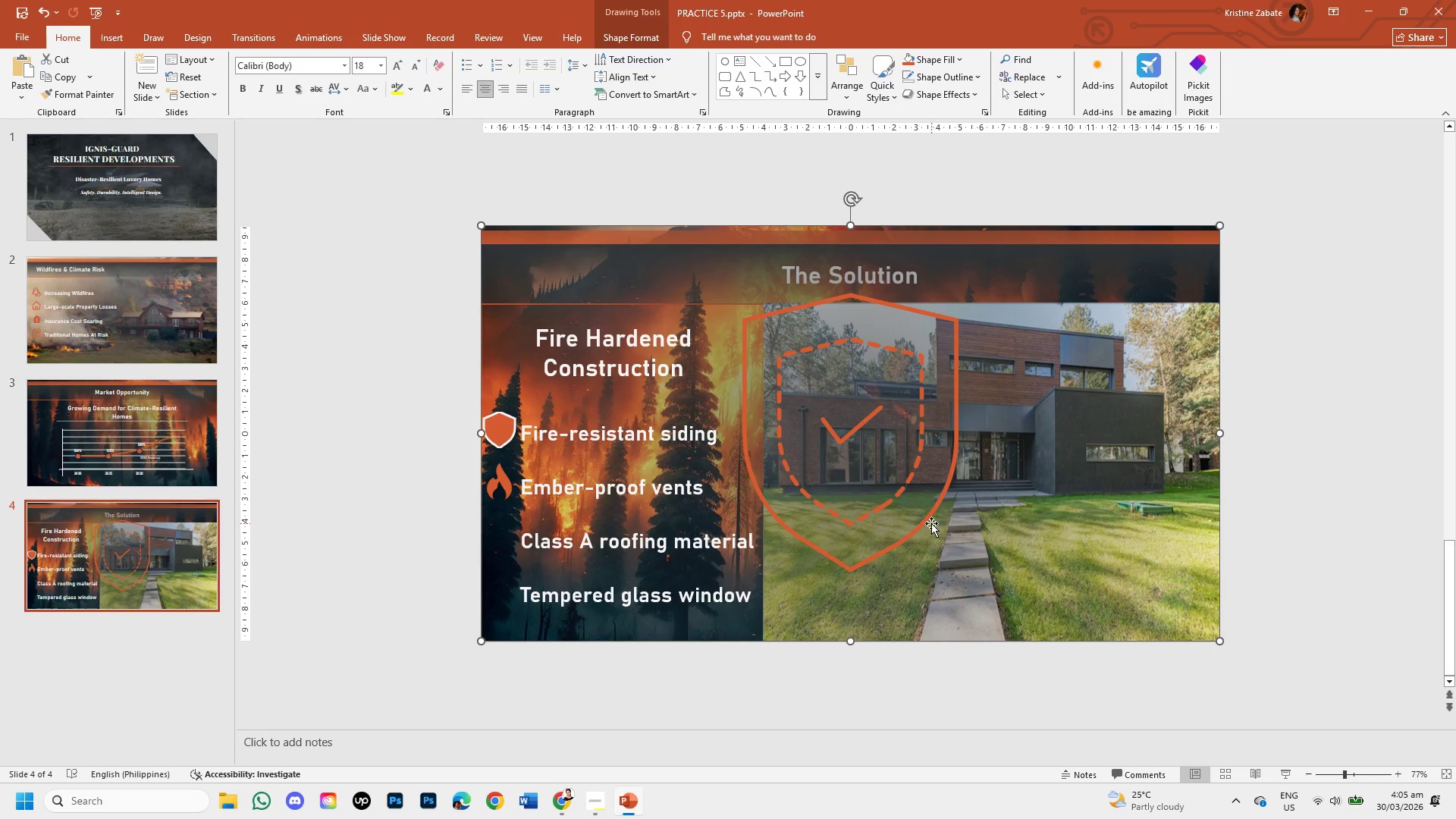 
double_click([931, 523])
 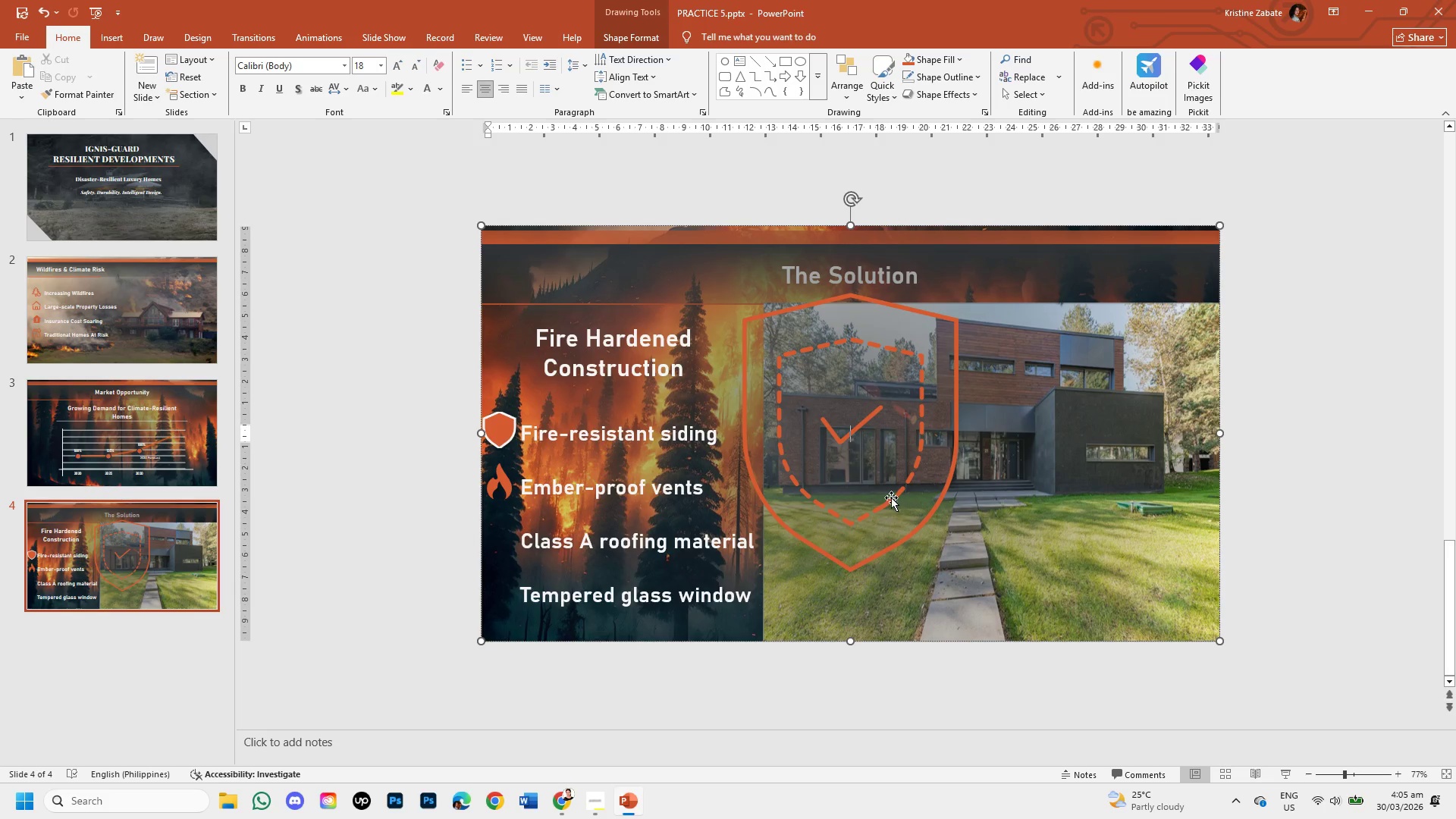 
left_click([886, 494])
 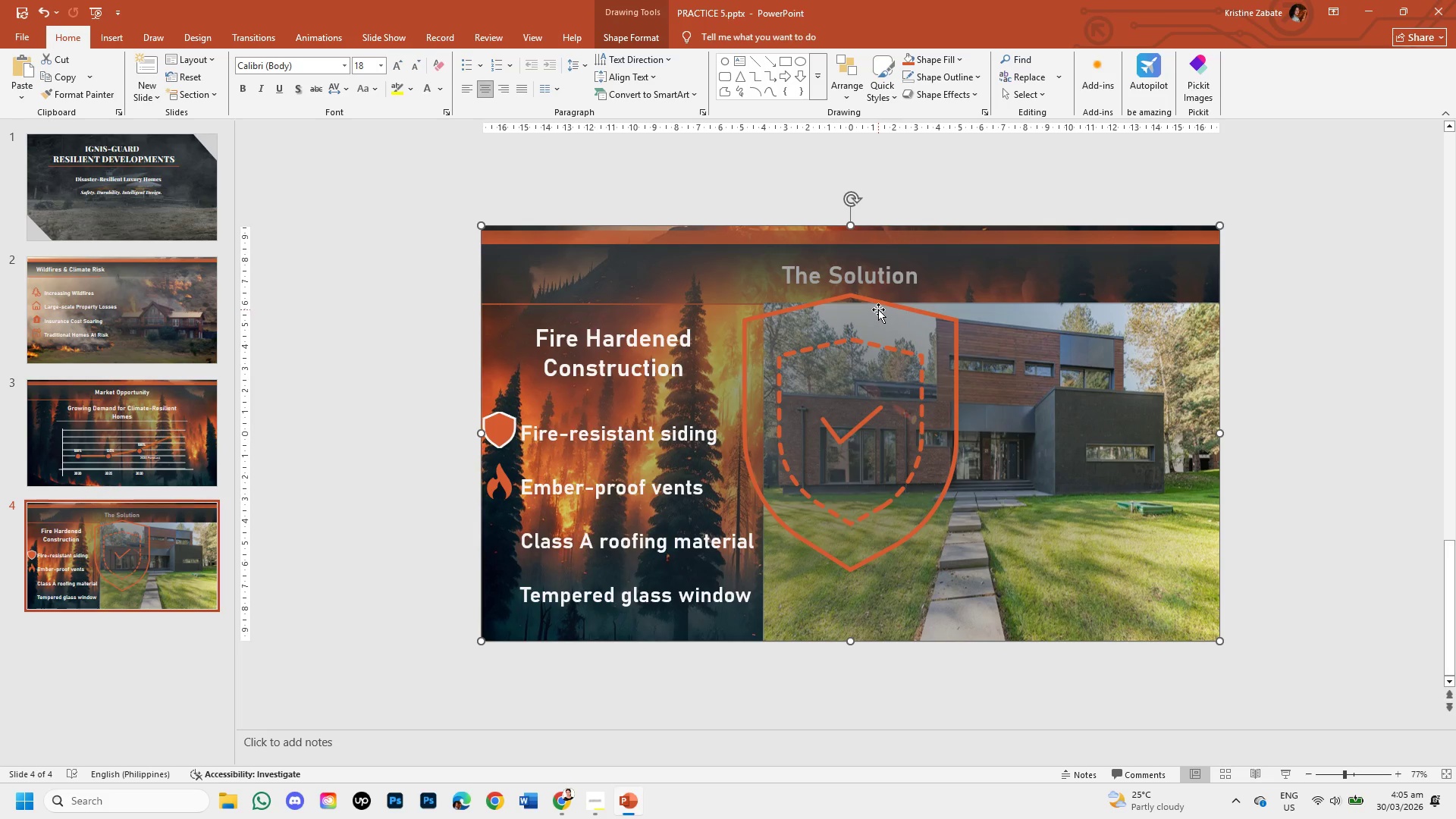 
left_click([871, 302])
 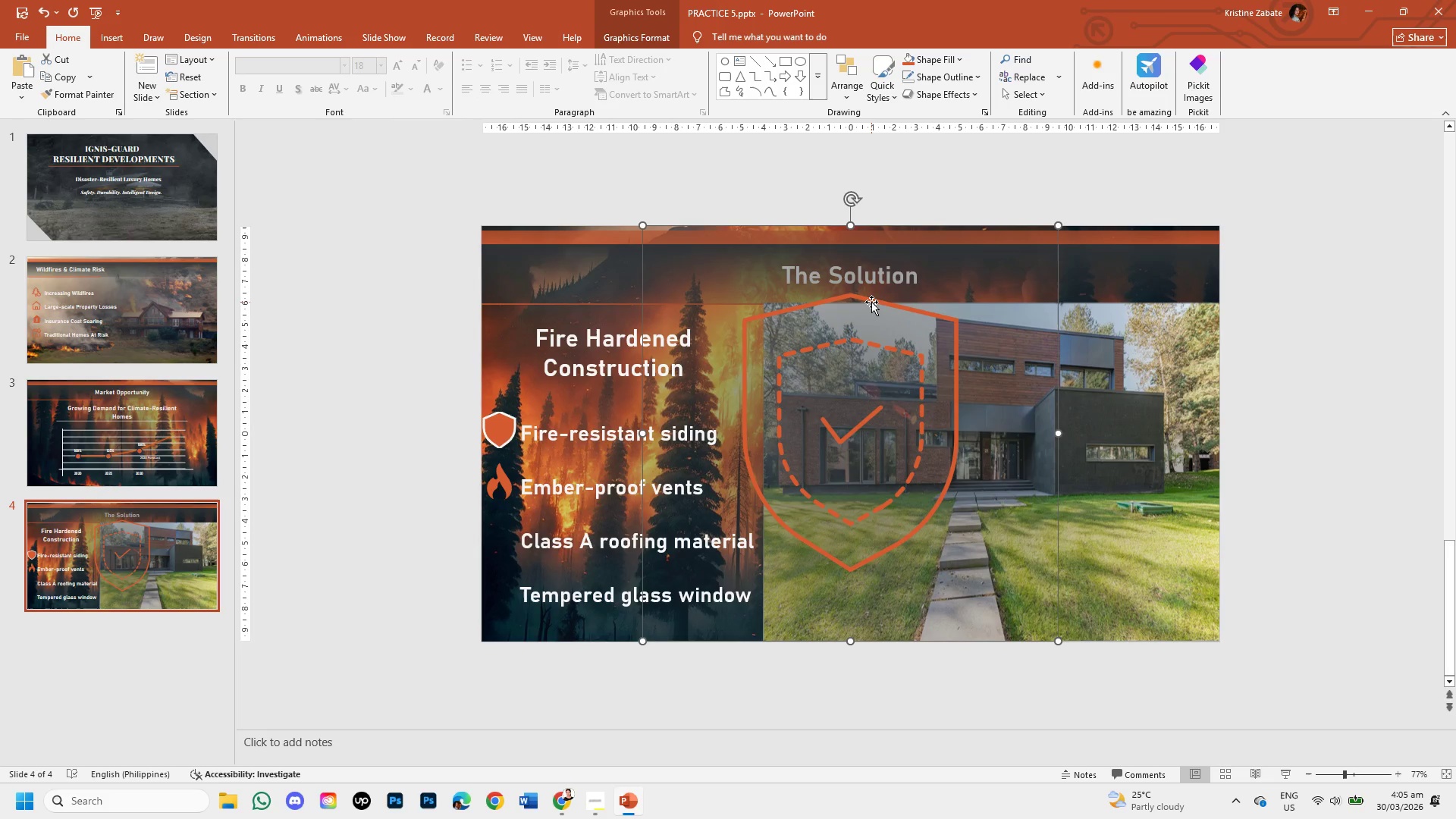 
key(Backspace)
 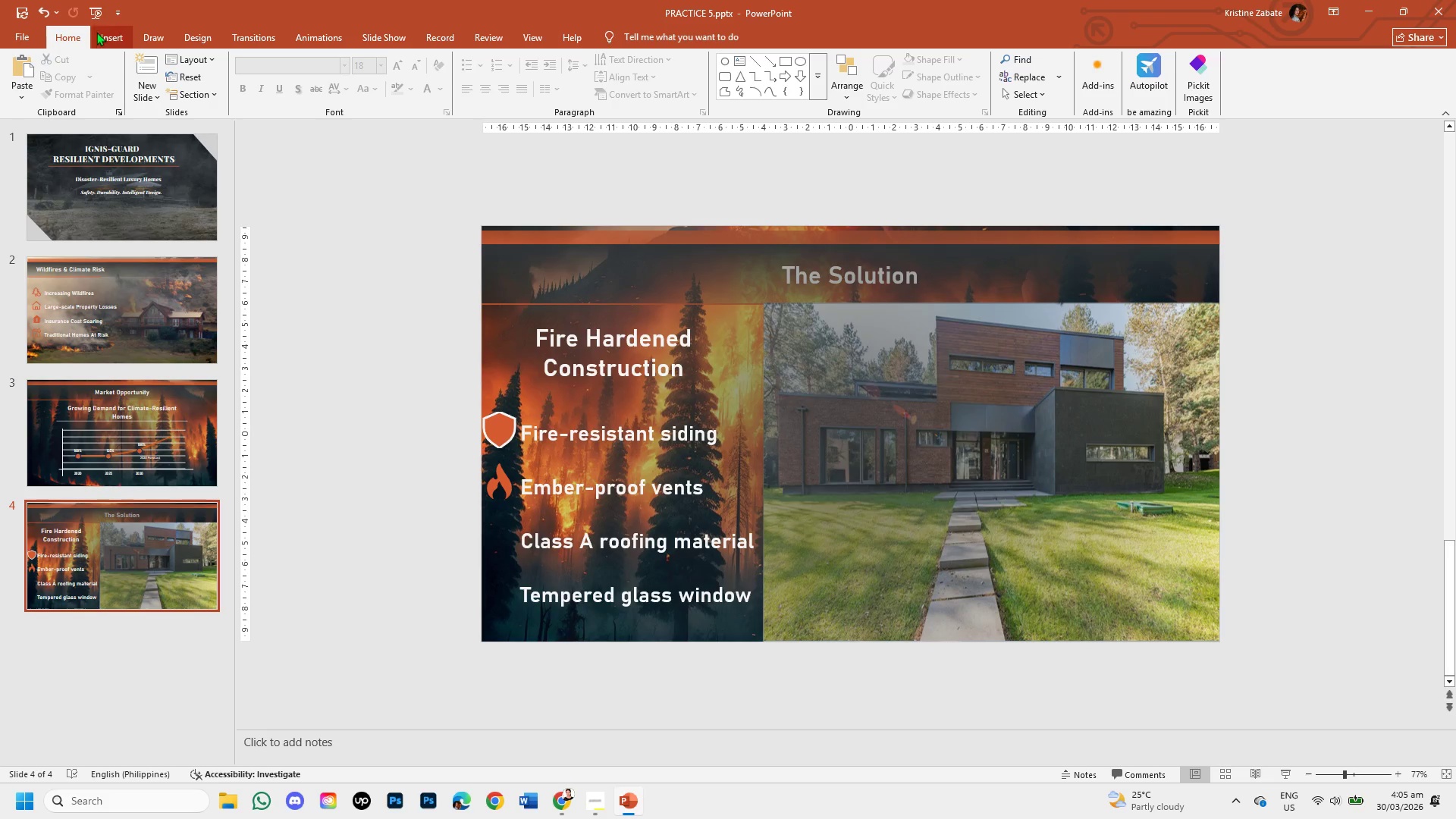 
left_click([97, 28])
 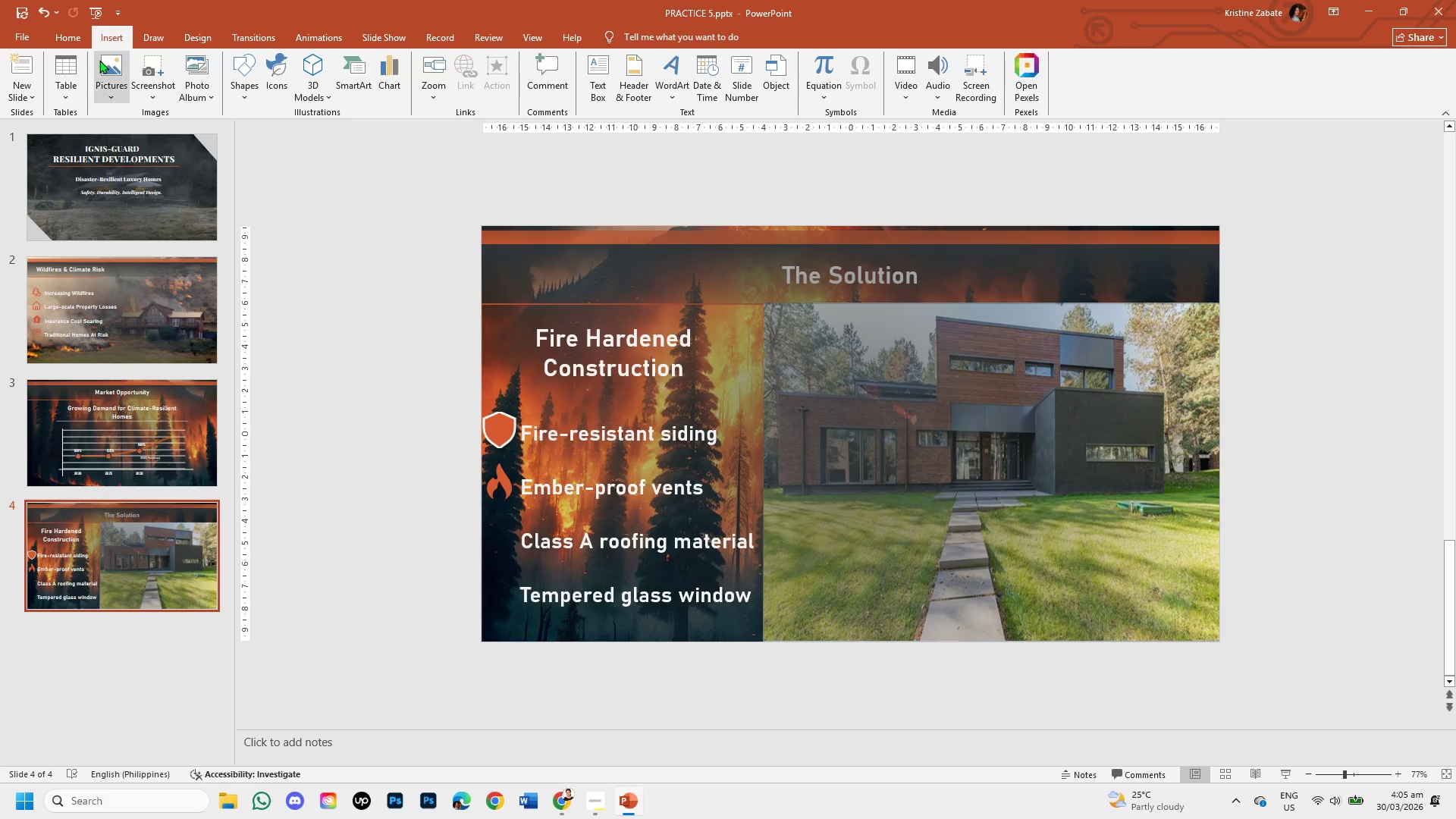 
left_click([105, 66])
 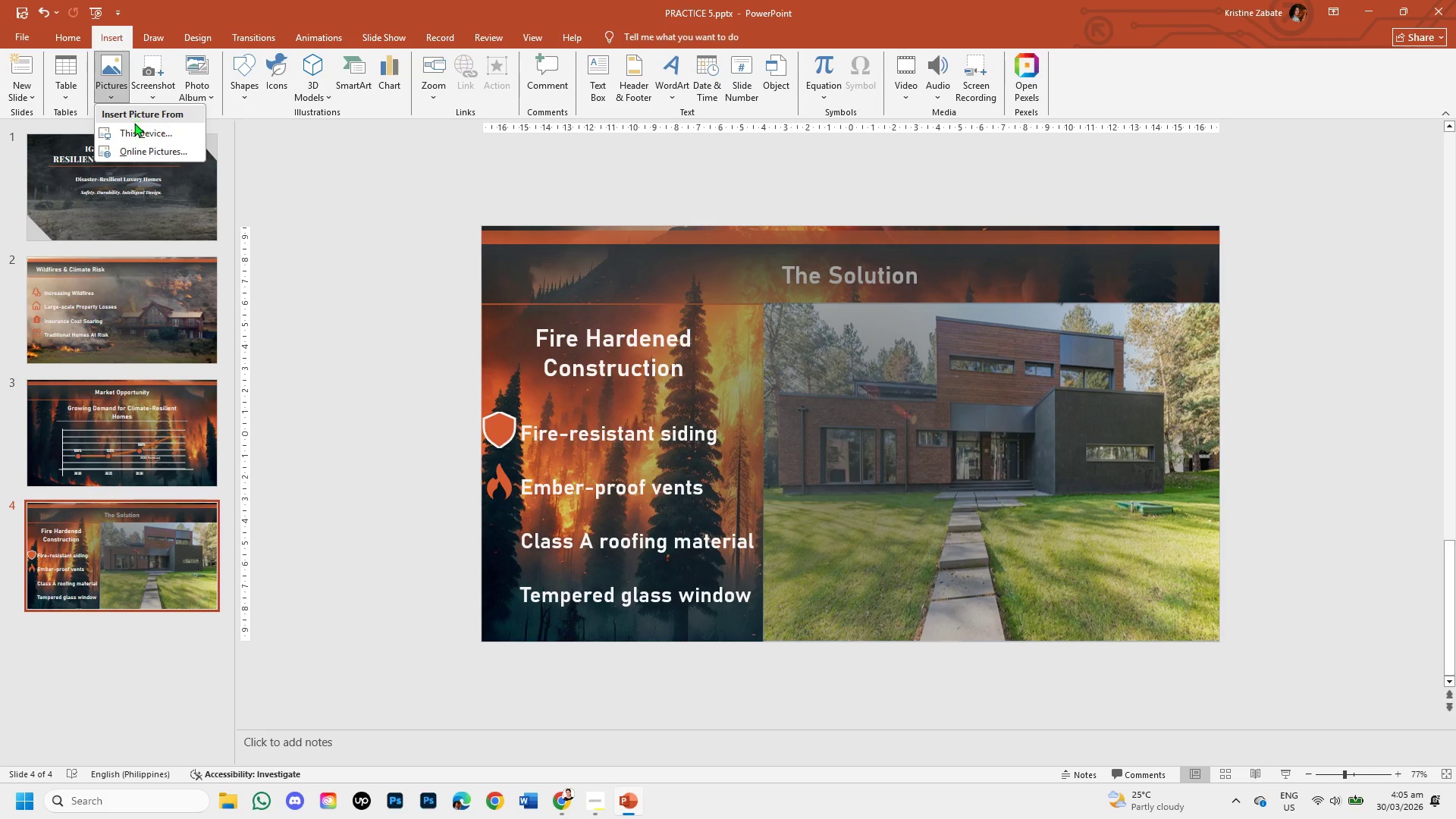 
left_click([134, 123])
 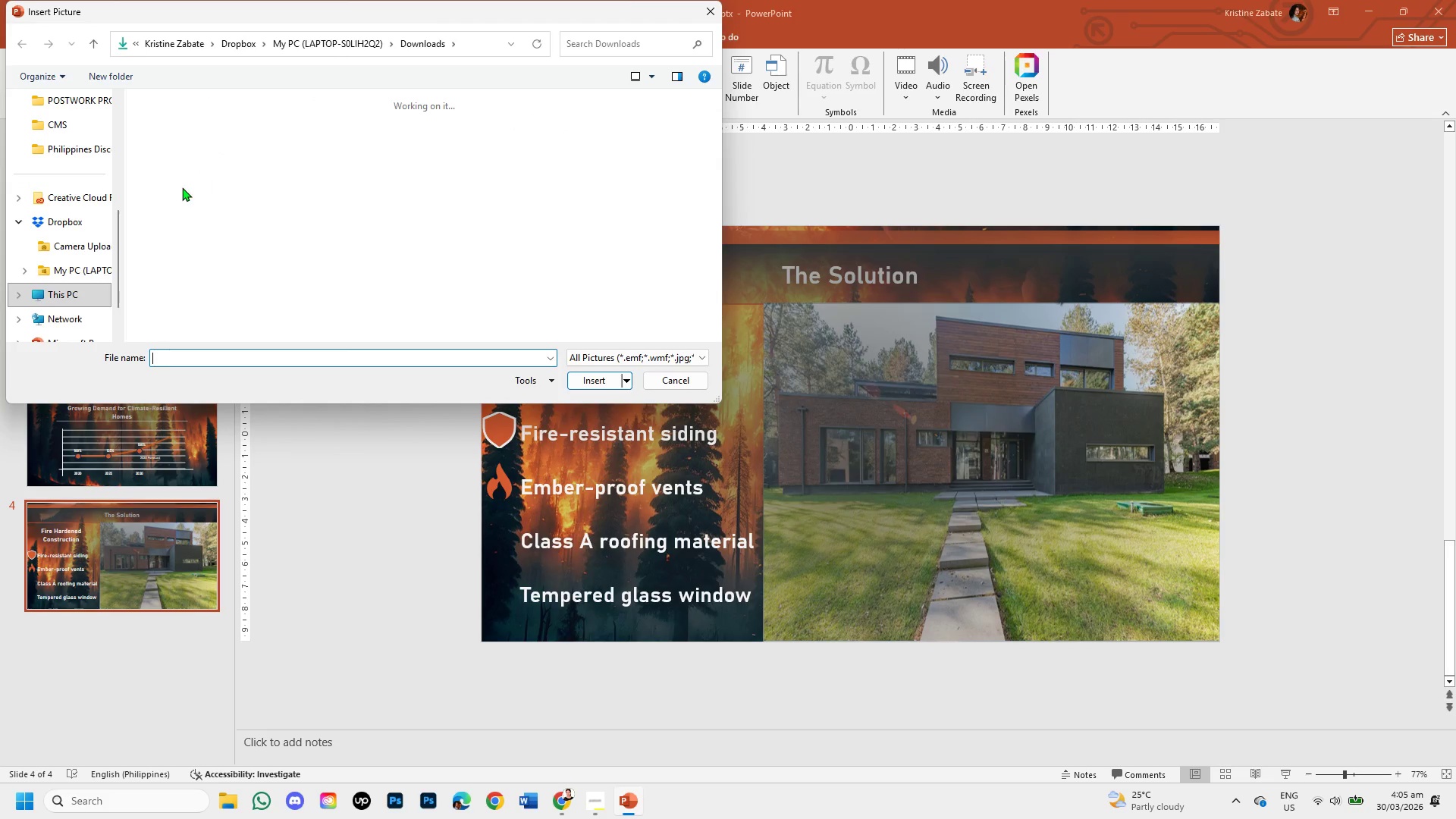 
double_click([180, 184])
 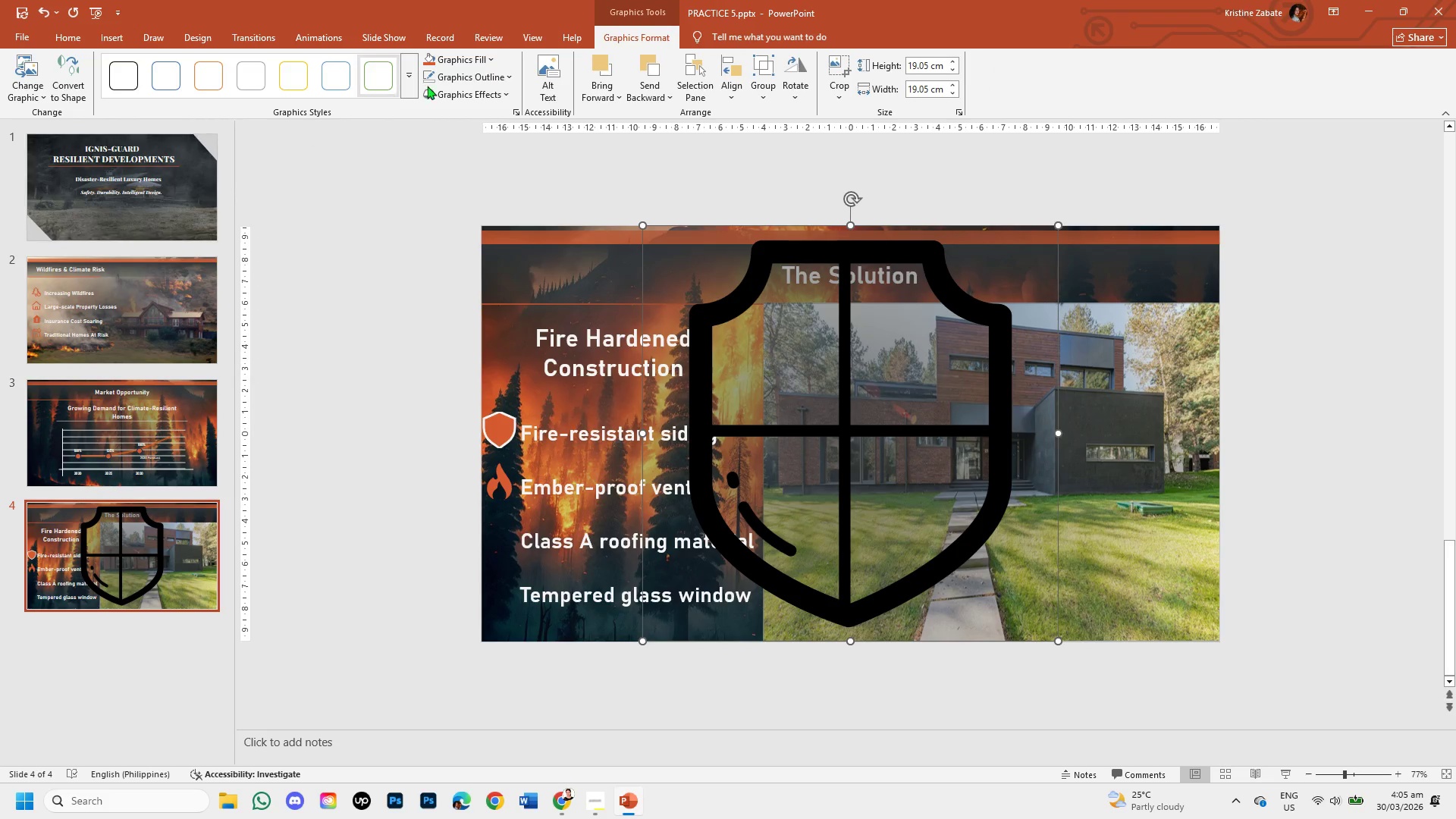 
left_click([488, 57])
 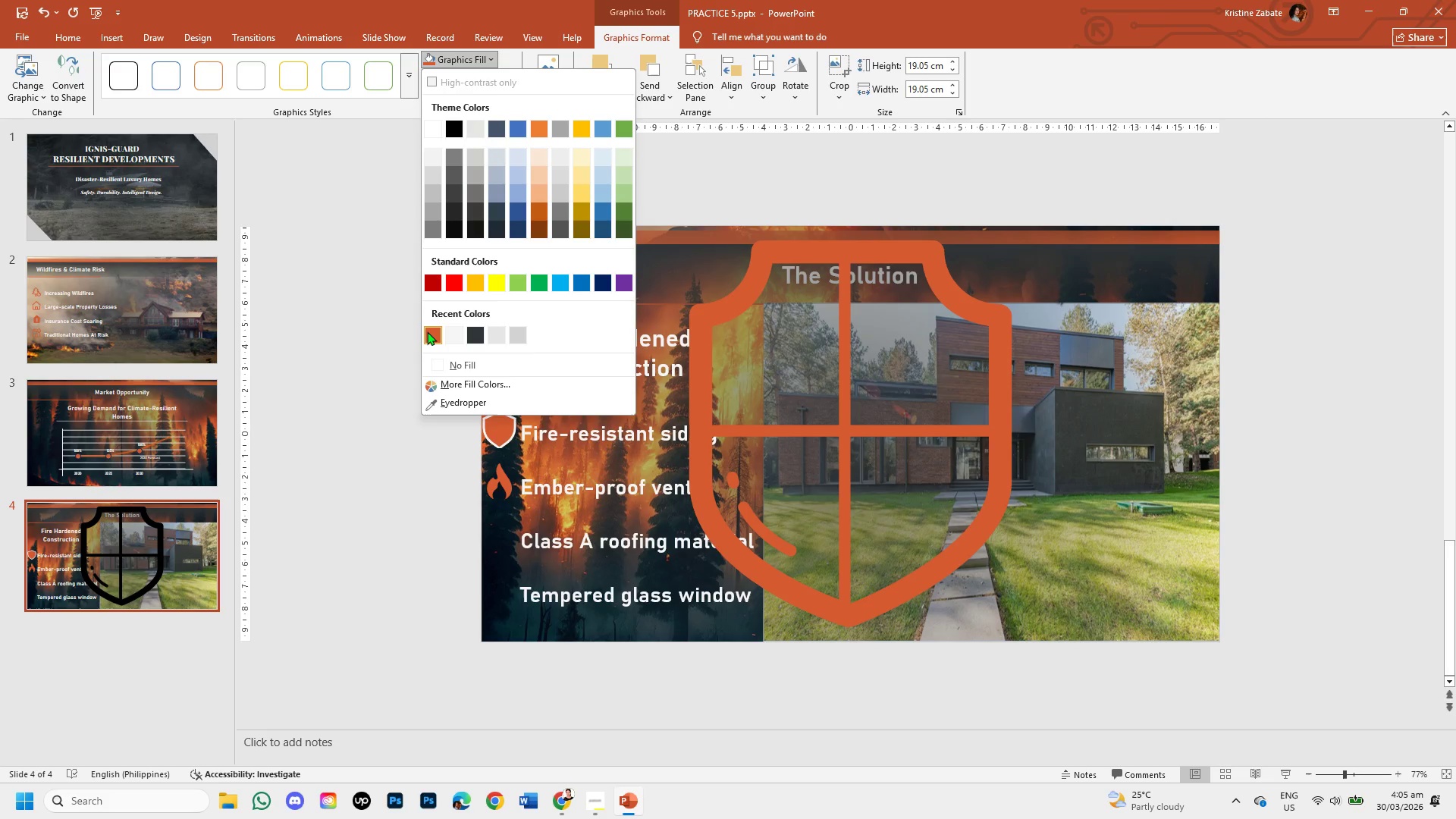 
left_click([427, 331])
 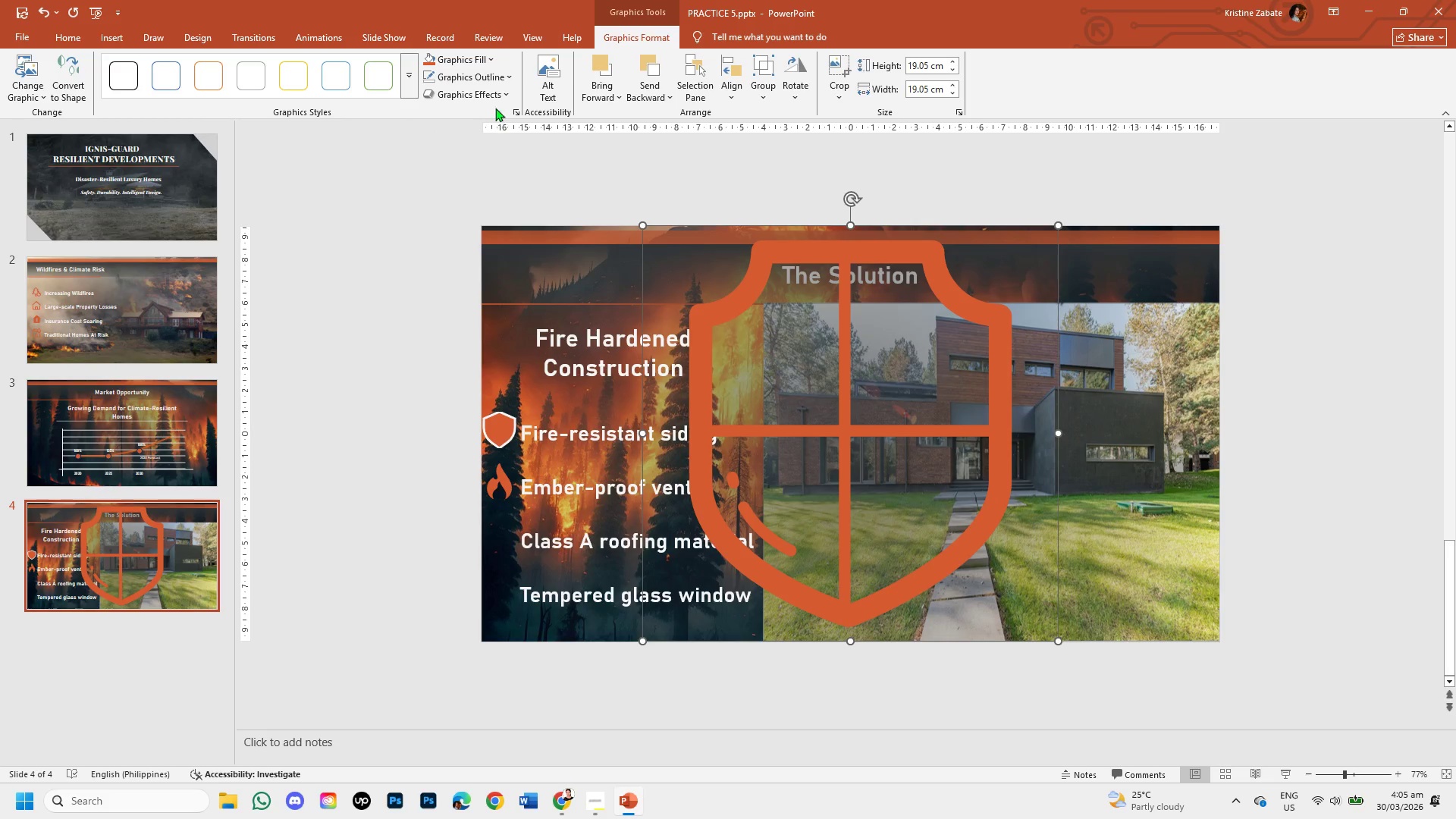 
left_click([499, 72])
 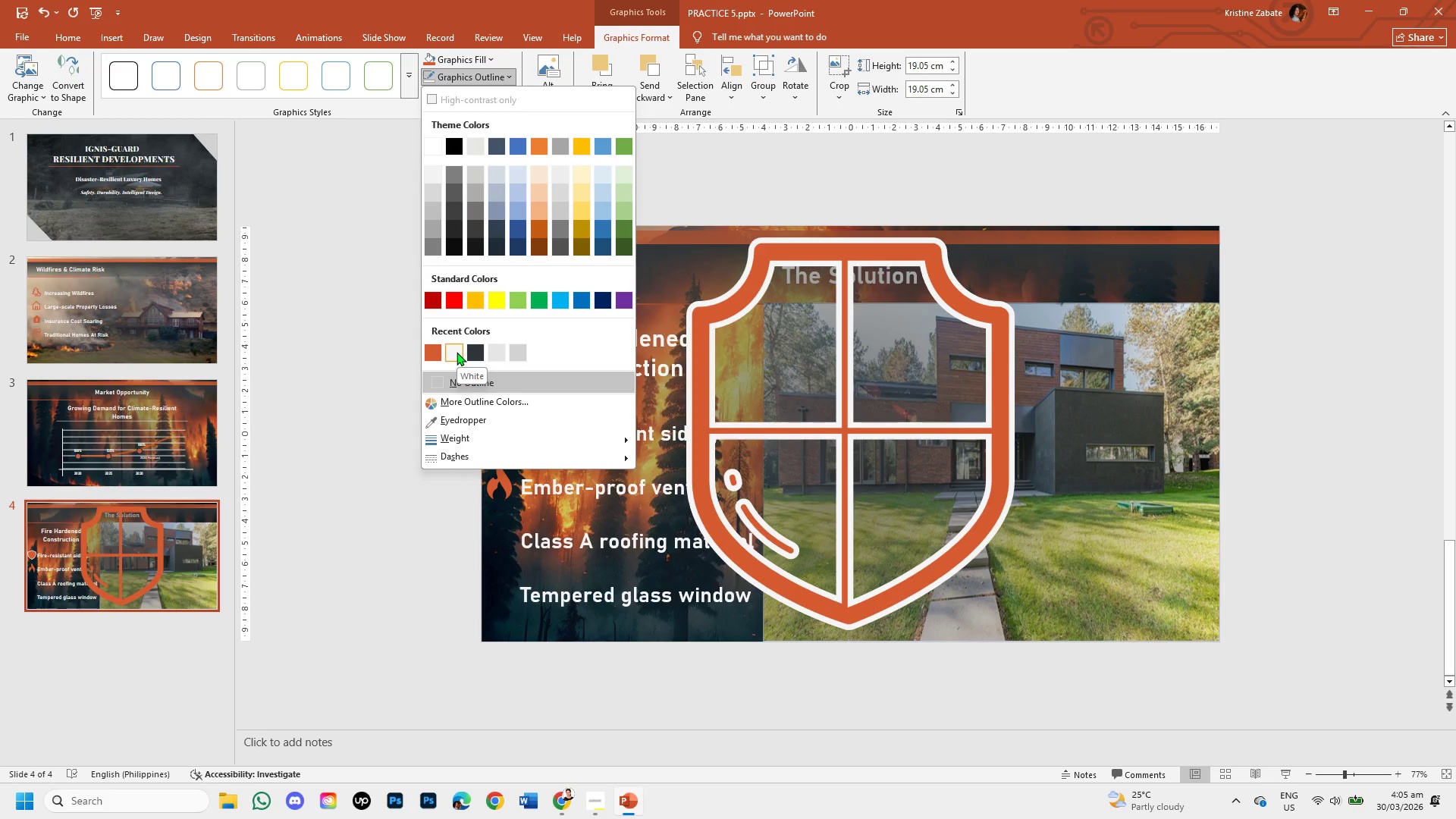 
wait(7.41)
 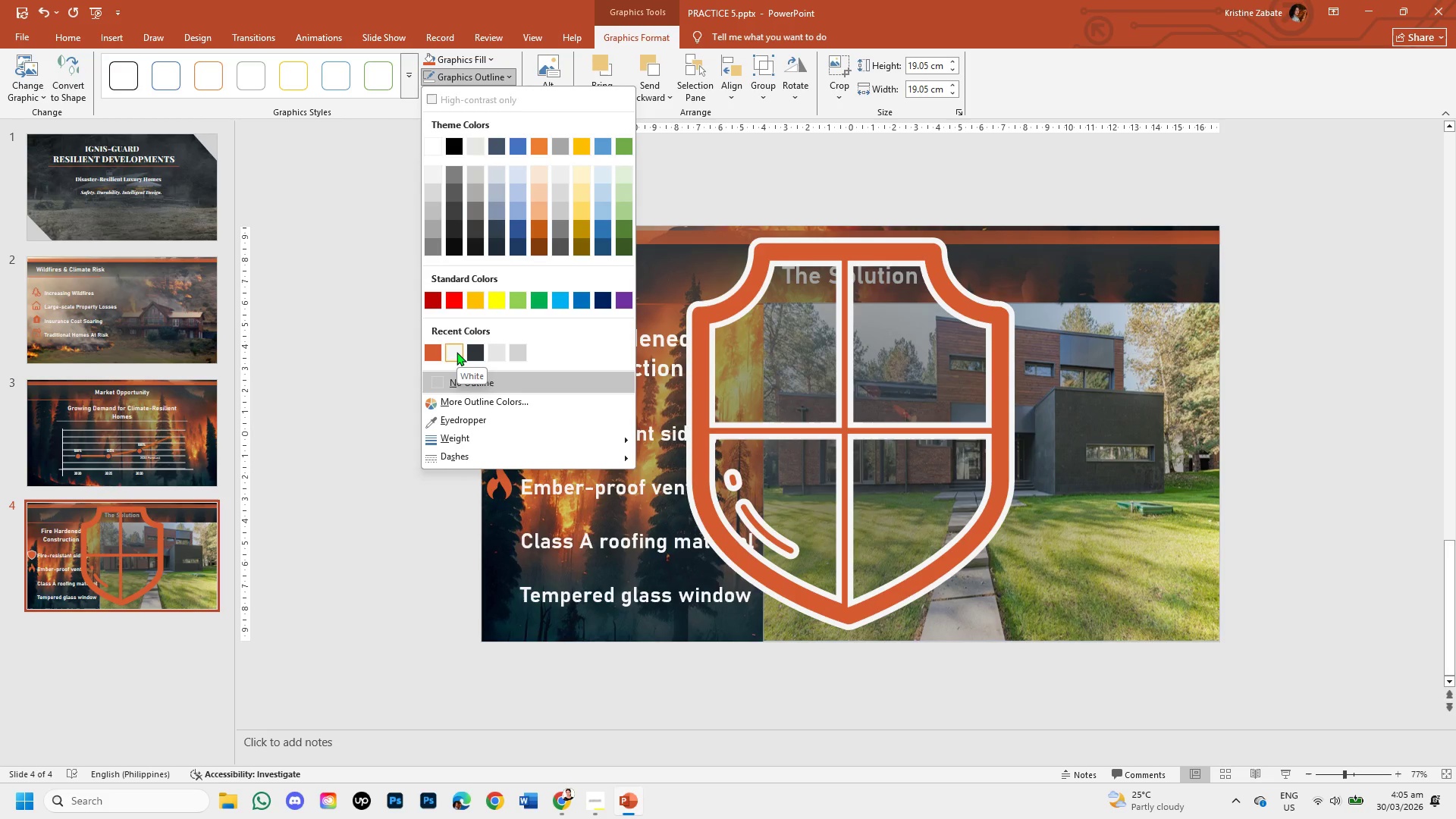 
left_click([328, 333])
 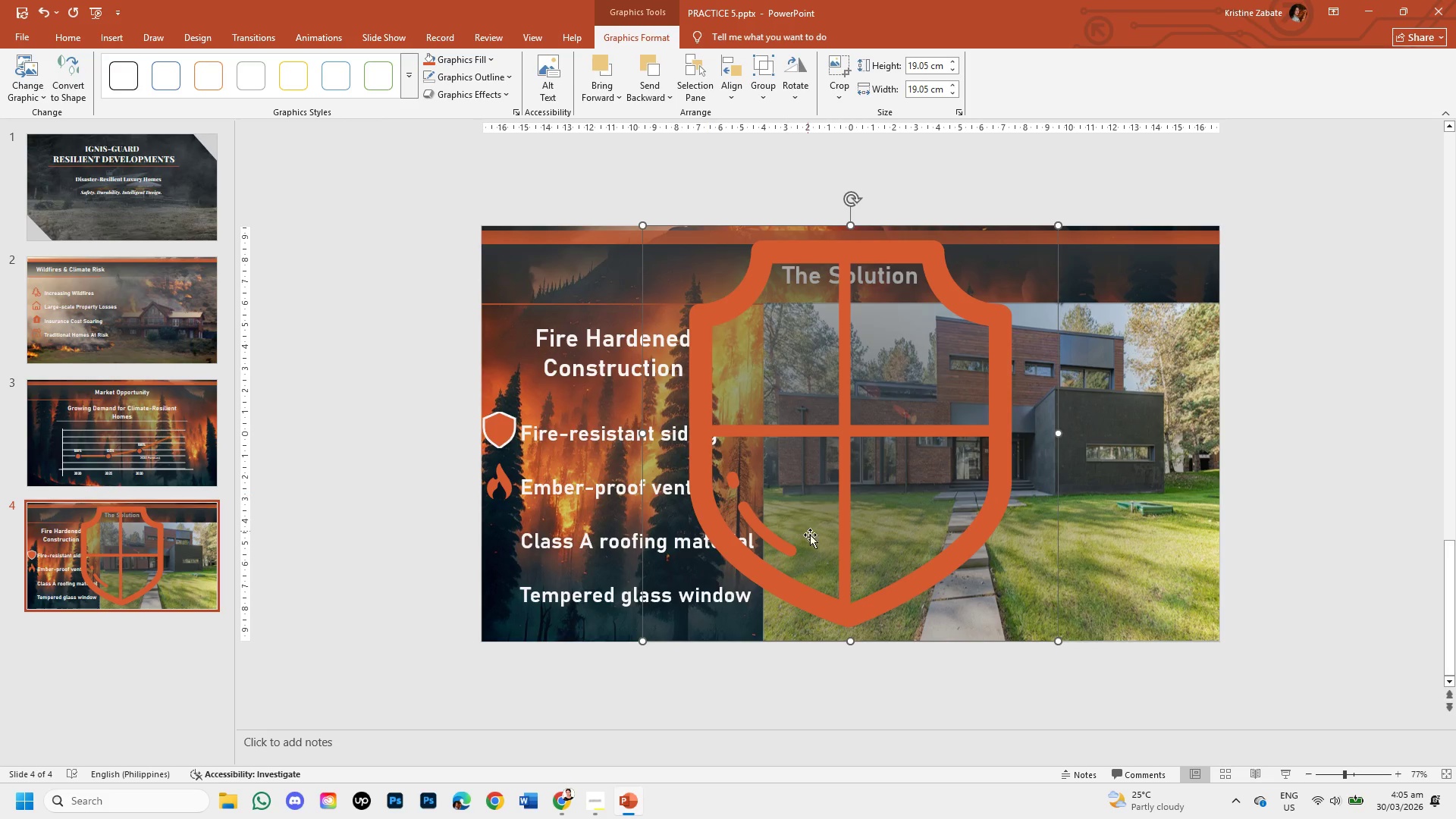 
left_click([852, 607])
 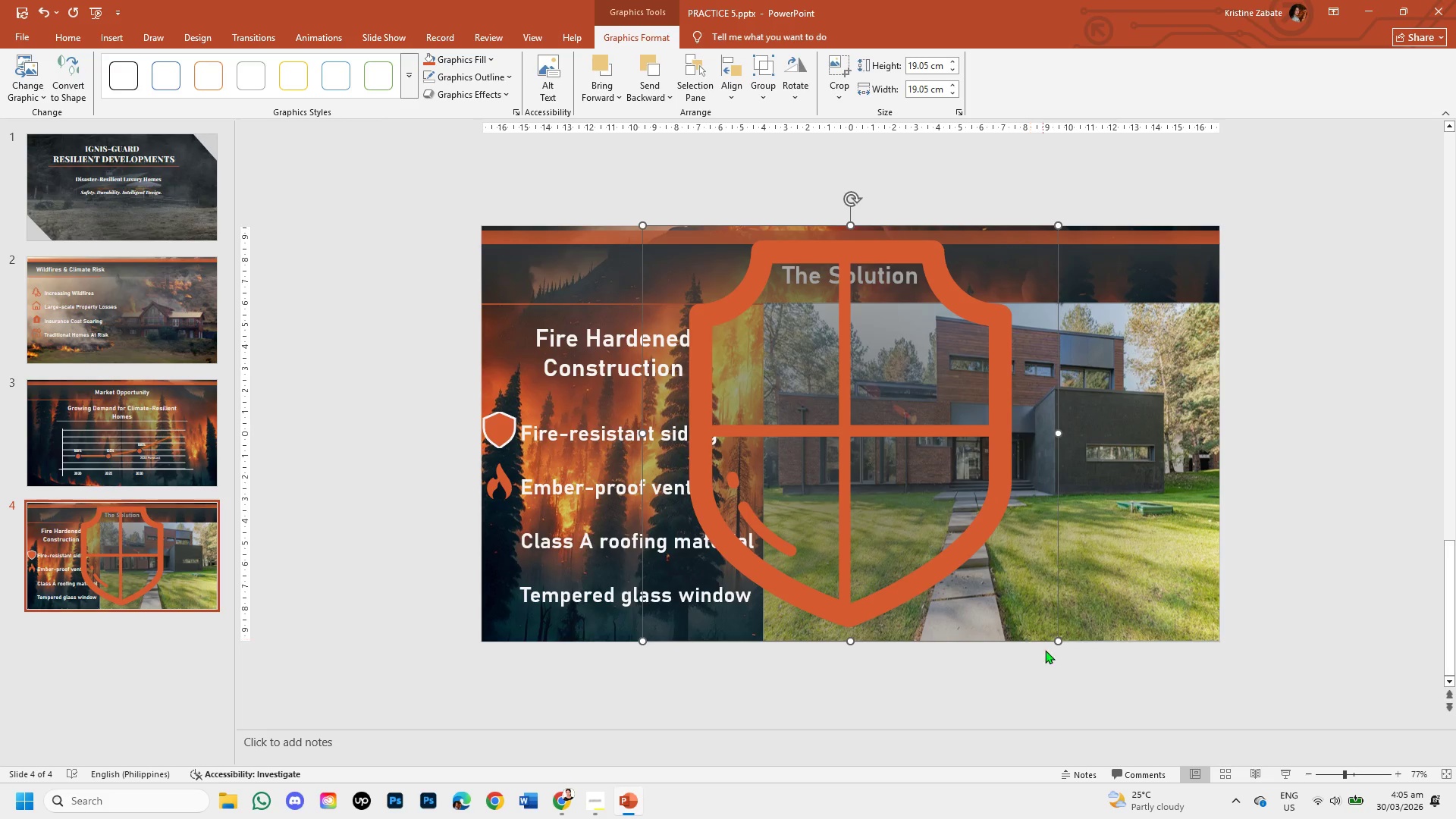 
left_click_drag(start_coordinate=[1059, 643], to_coordinate=[880, 424])
 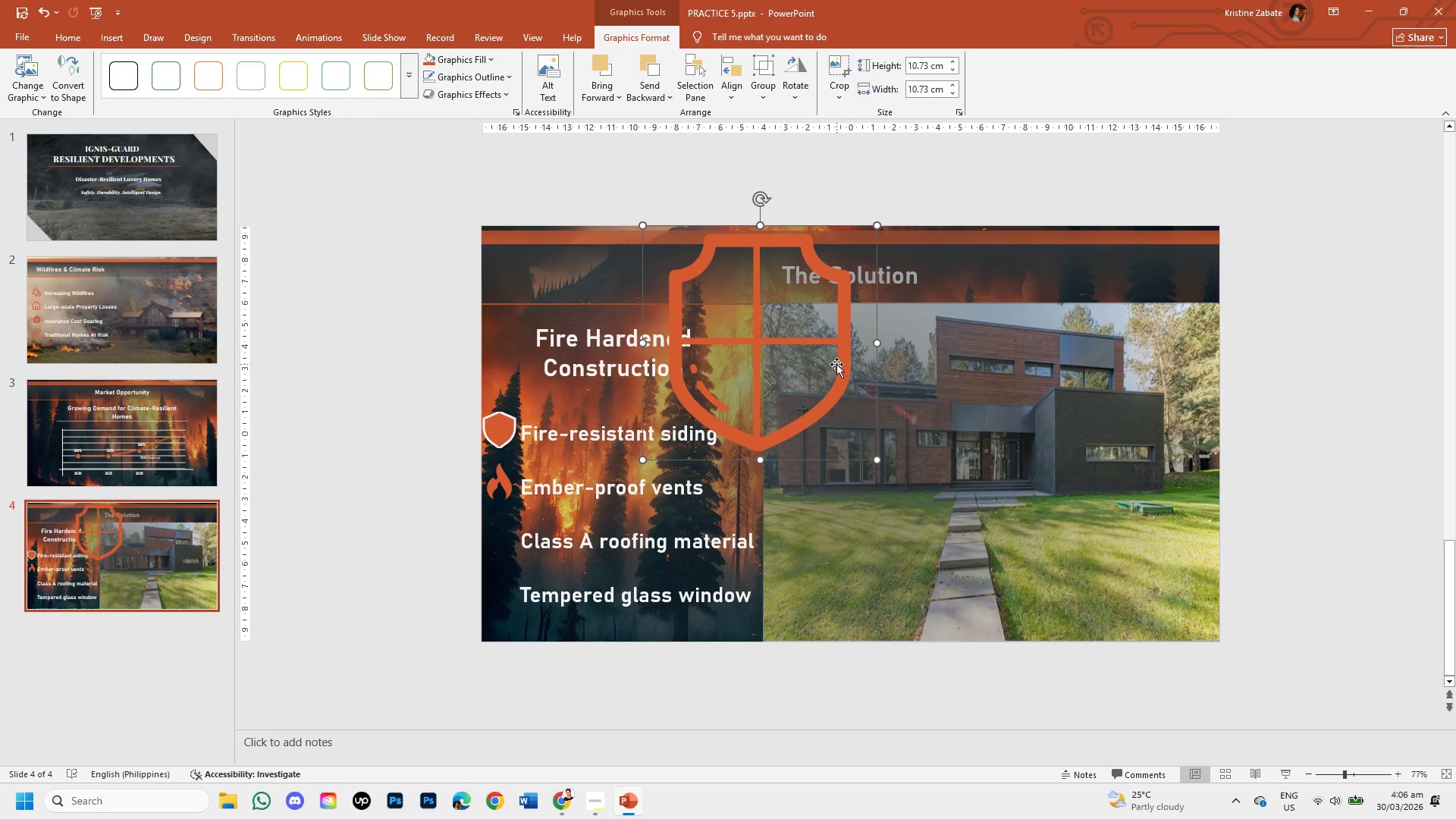 
left_click_drag(start_coordinate=[836, 364], to_coordinate=[848, 372])
 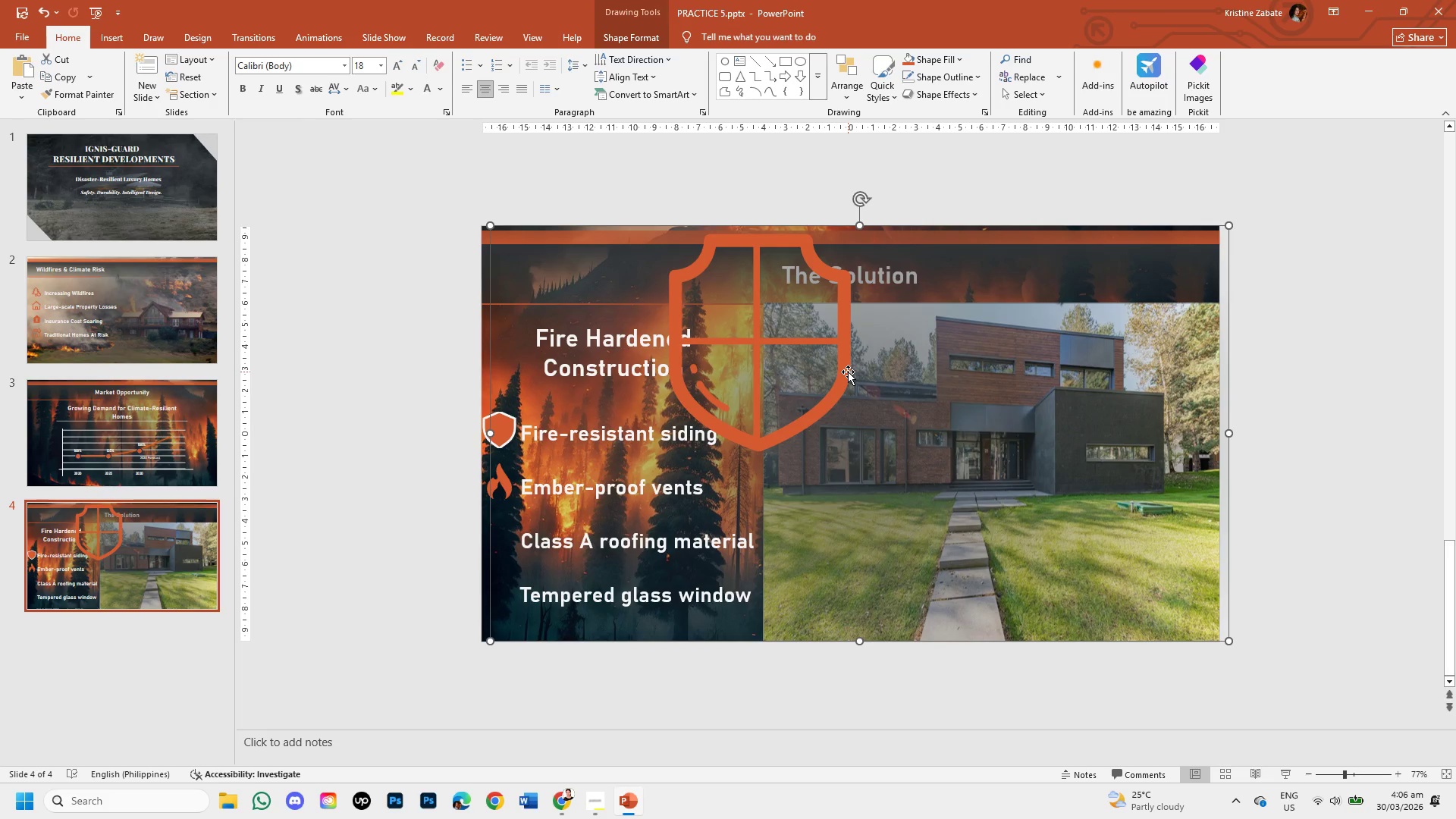 
key(Control+Z)
 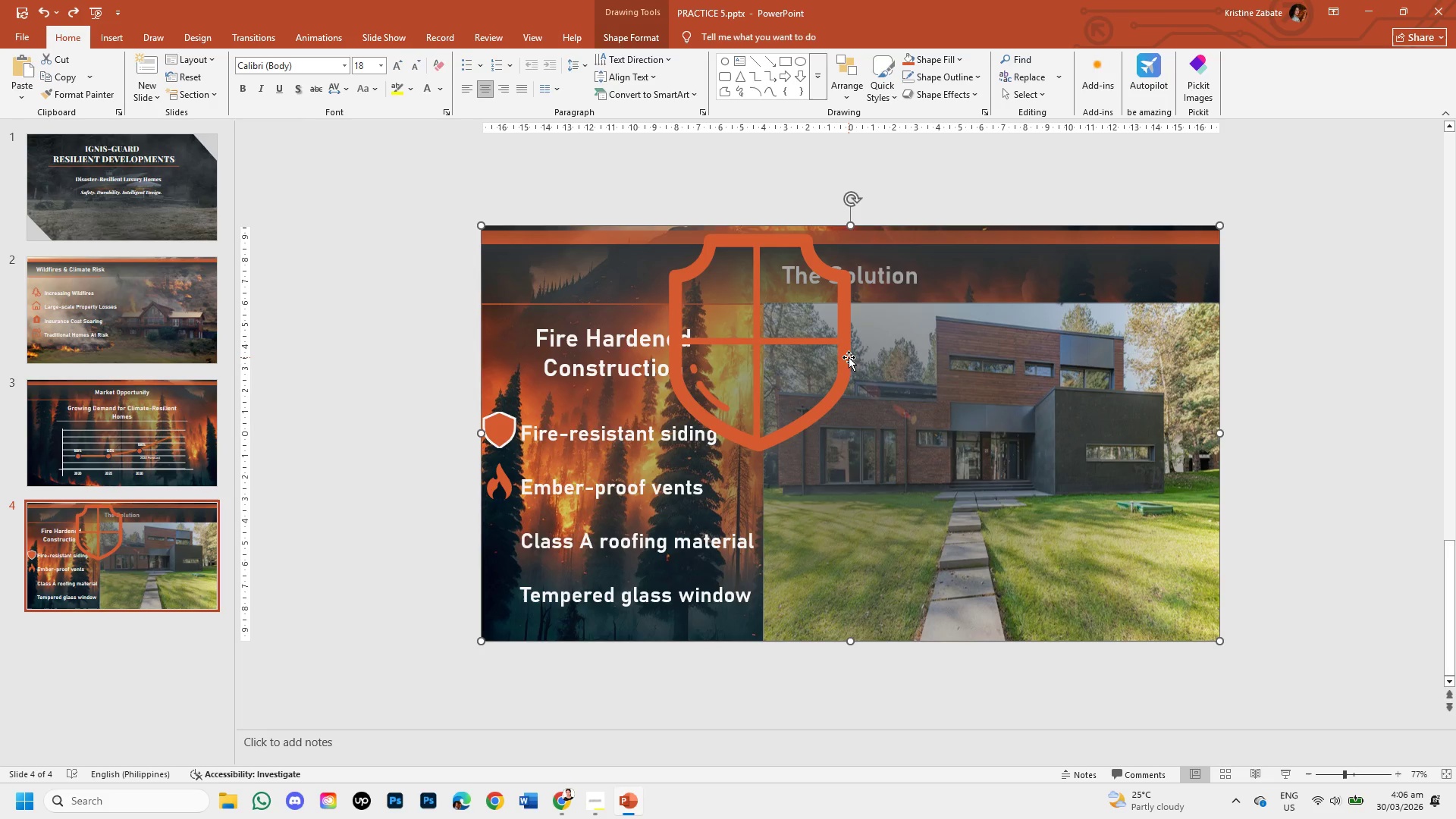 
left_click([849, 357])
 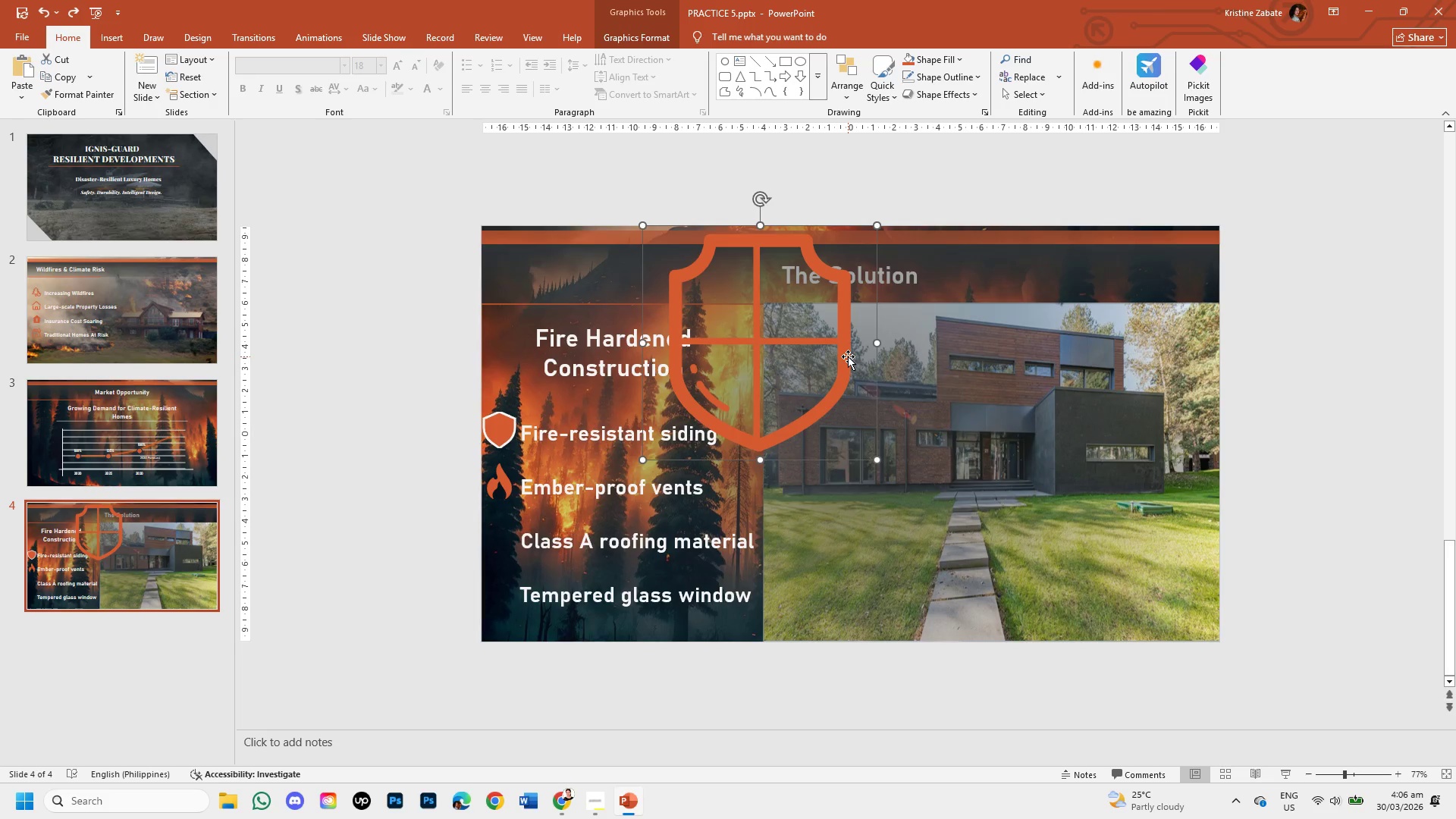 
left_click_drag(start_coordinate=[848, 356], to_coordinate=[965, 510])
 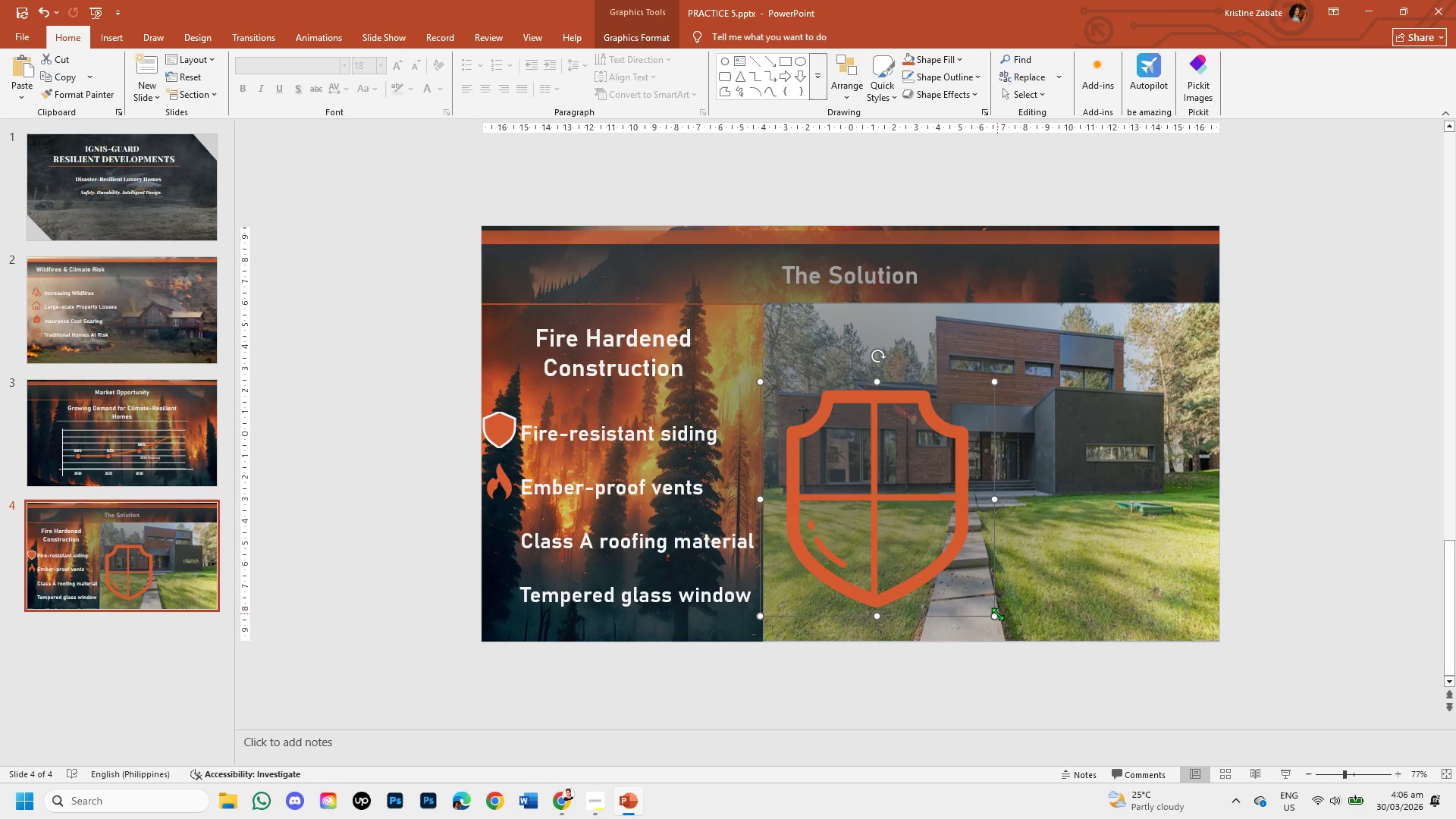 
left_click_drag(start_coordinate=[996, 613], to_coordinate=[876, 456])
 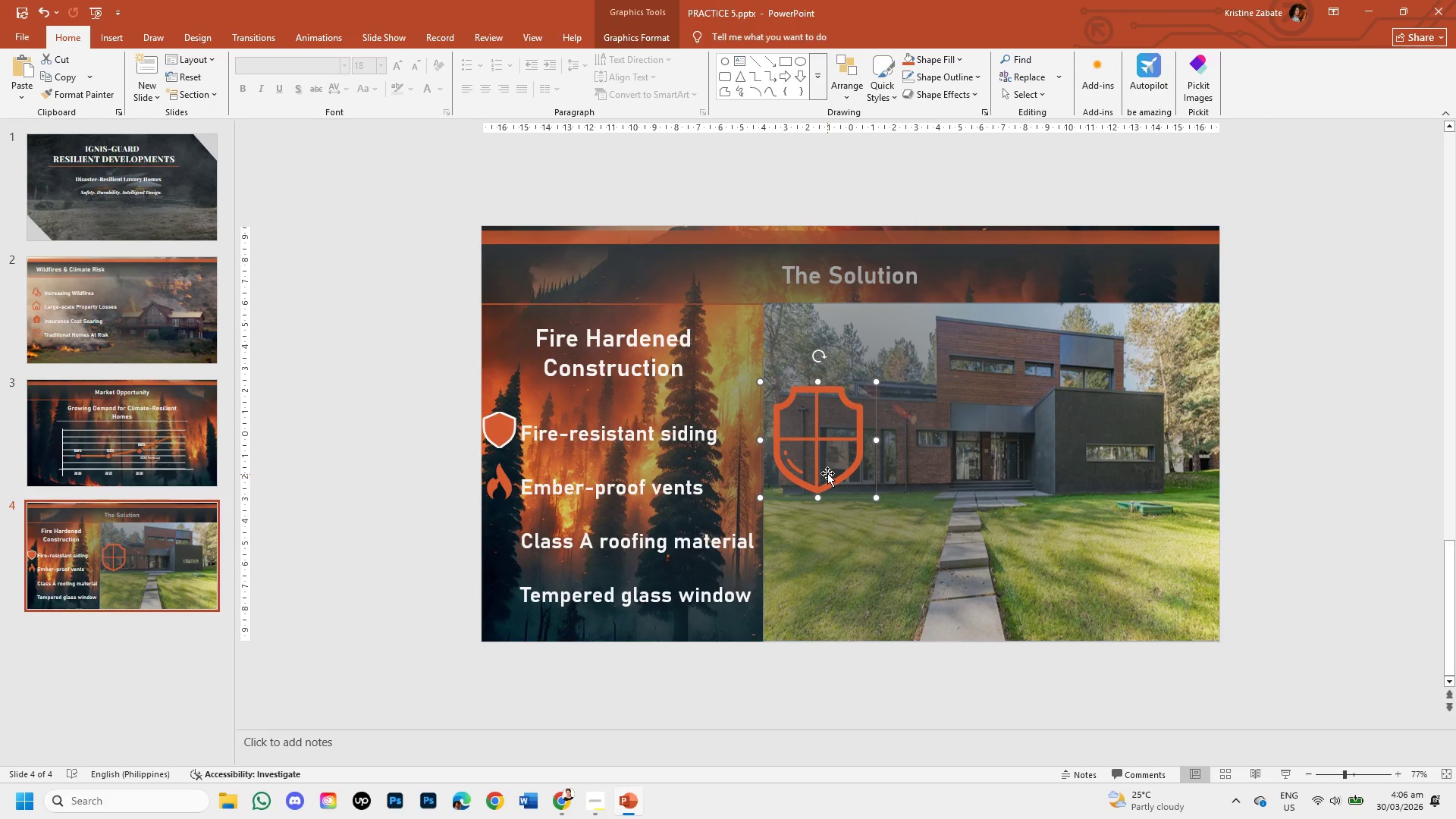 
double_click([827, 473])
 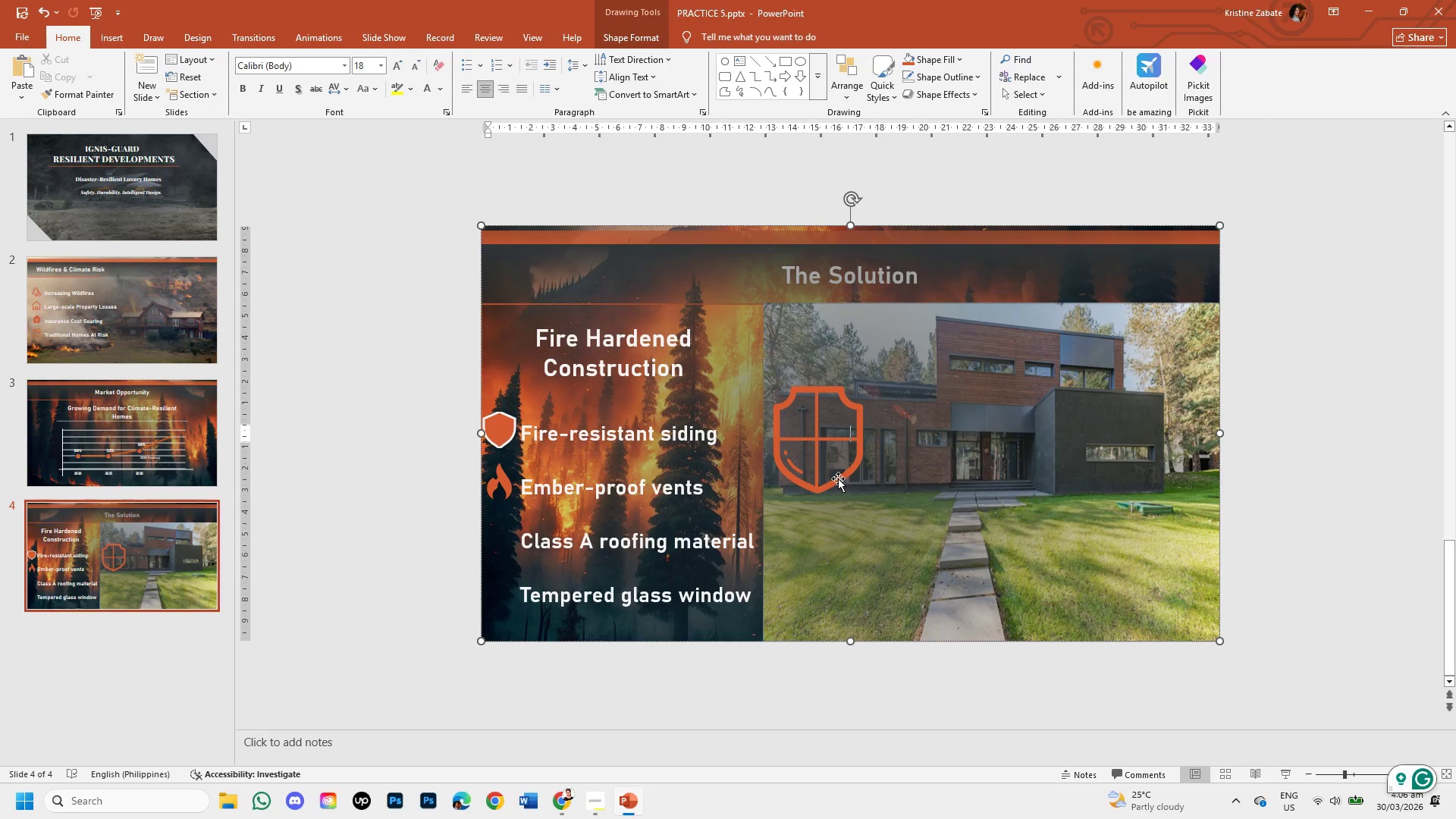 
double_click([838, 479])
 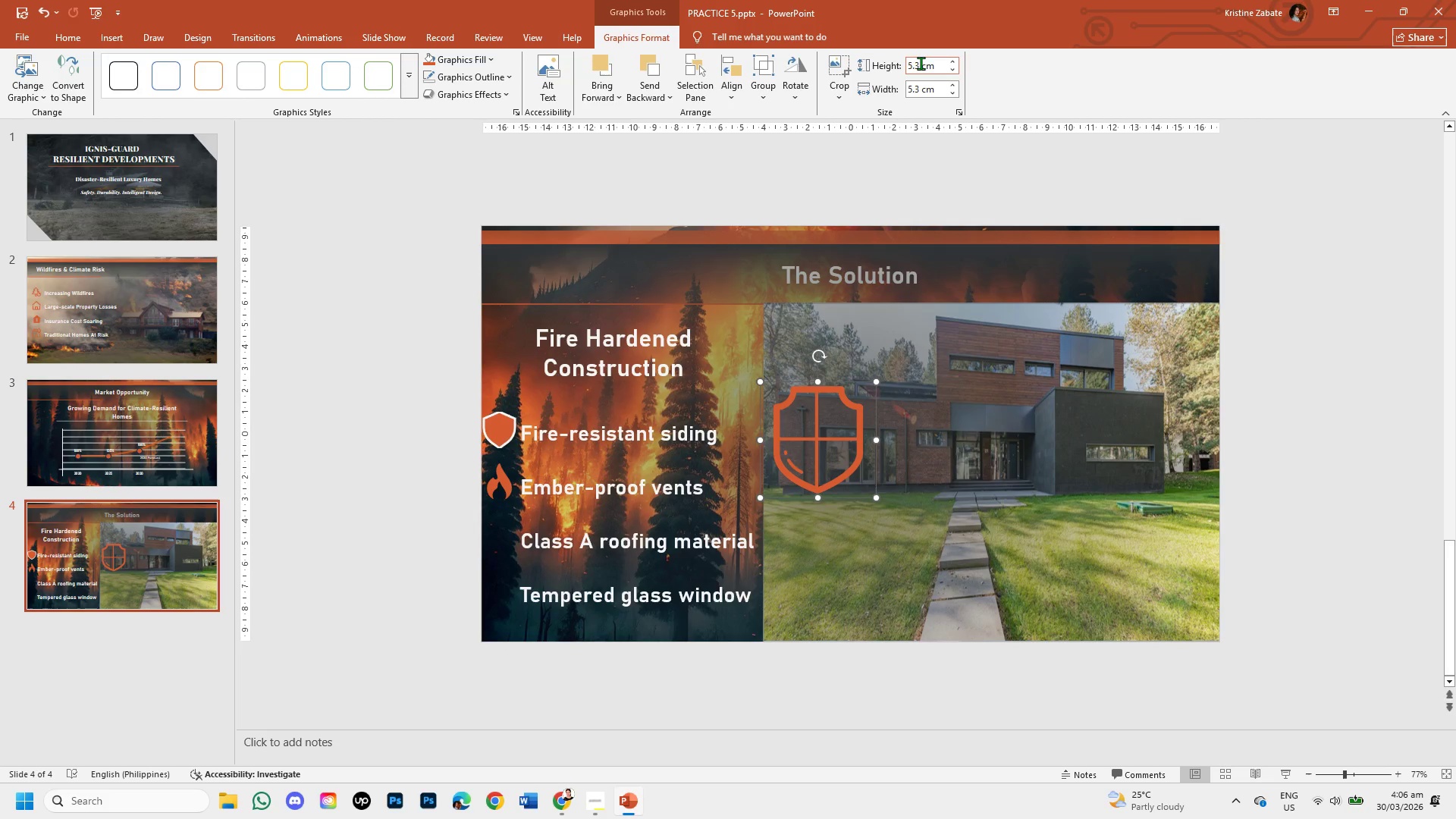 
left_click([921, 63])
 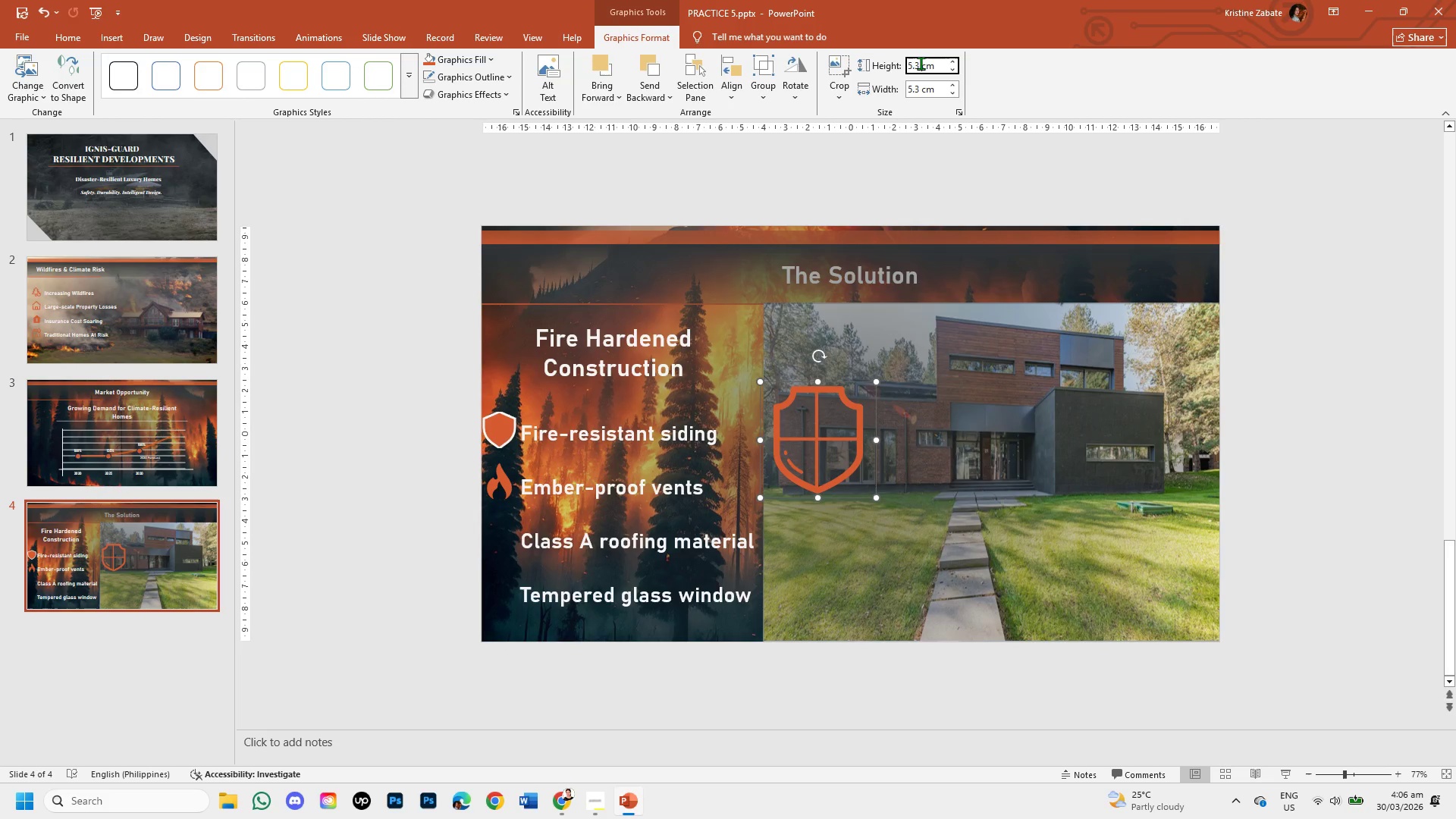 
left_click([921, 63])
 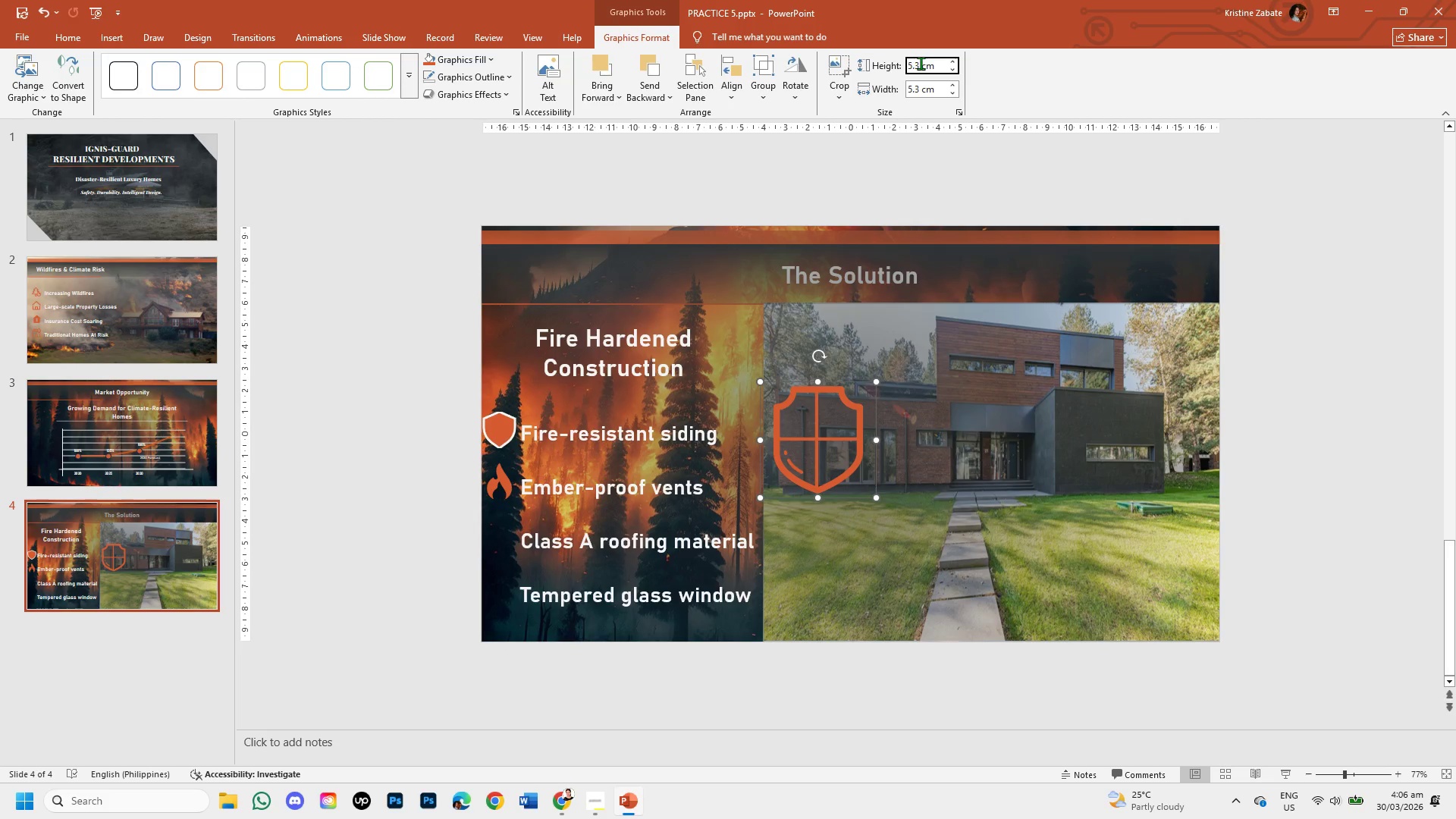 
key(Backspace)
 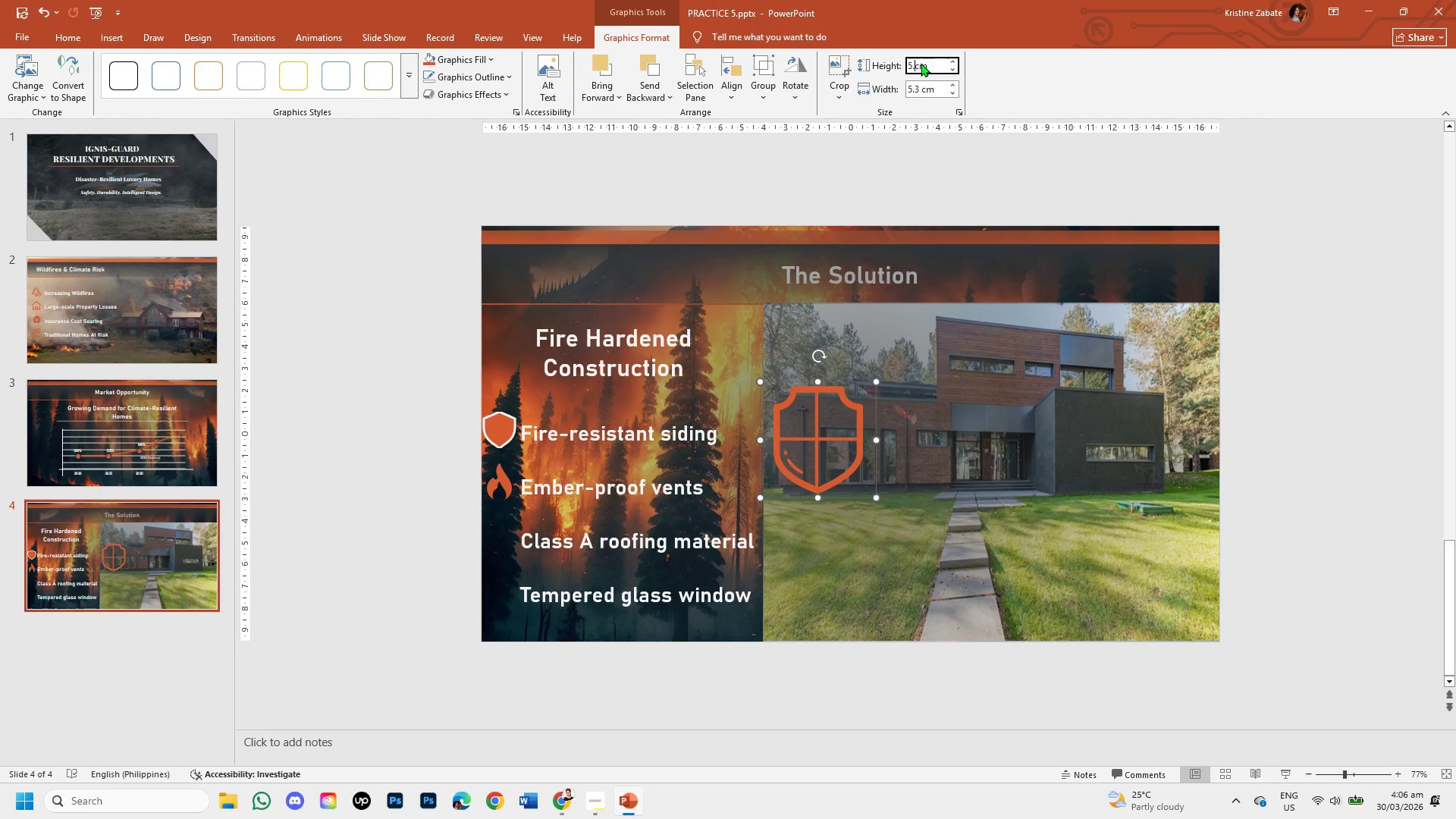 
key(Backspace)
 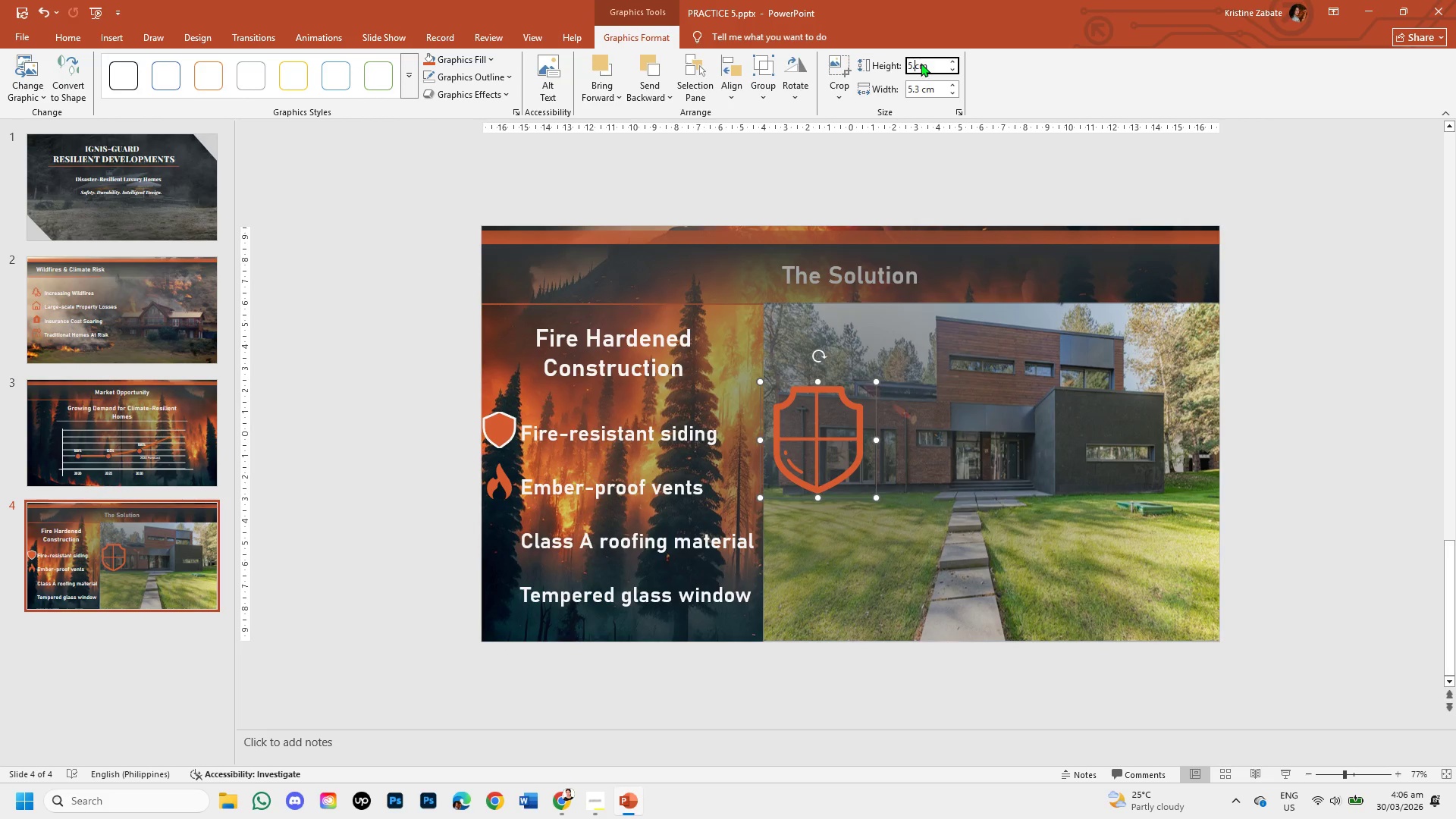 
key(Backspace)
 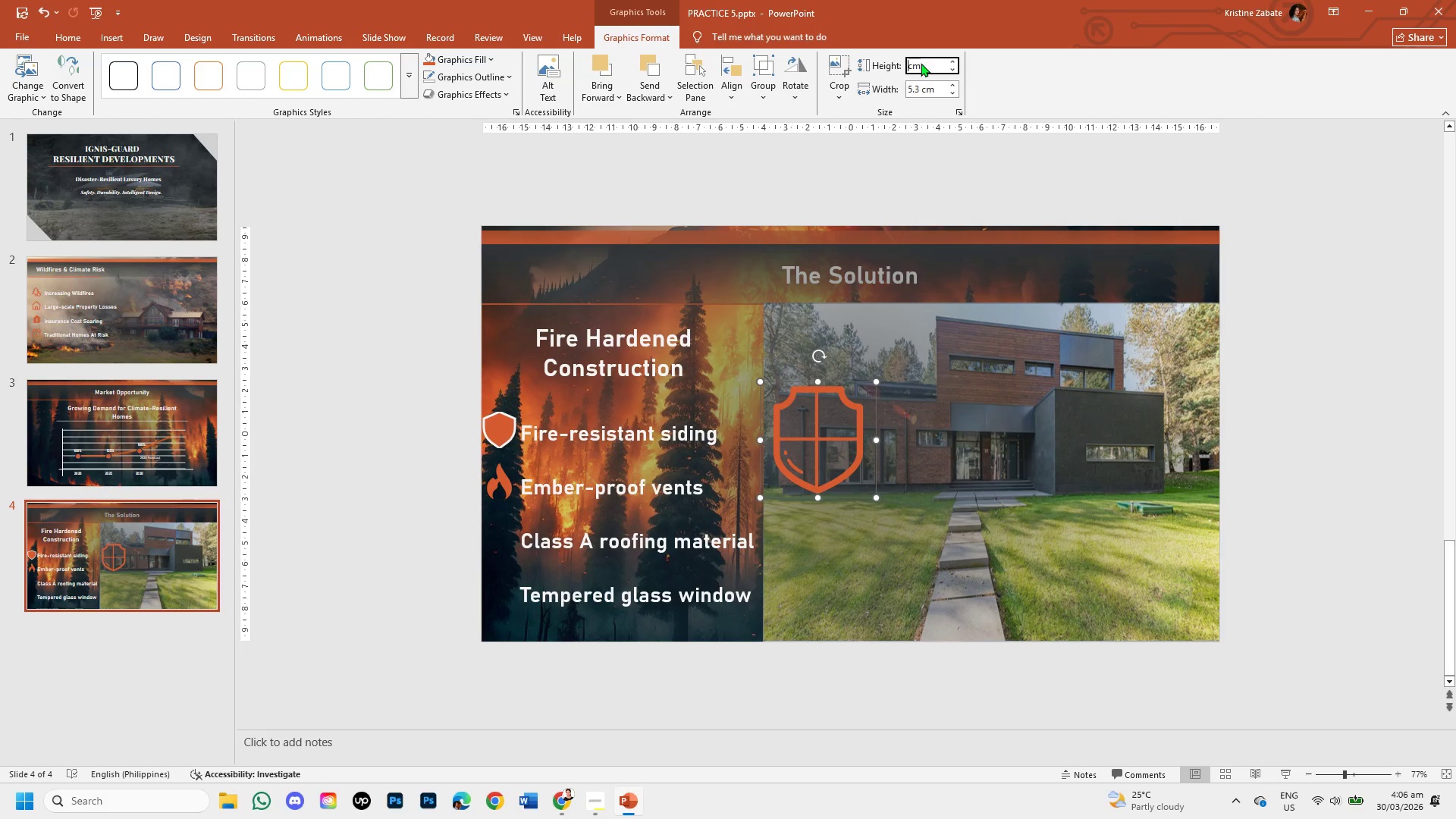 
key(Backspace)
 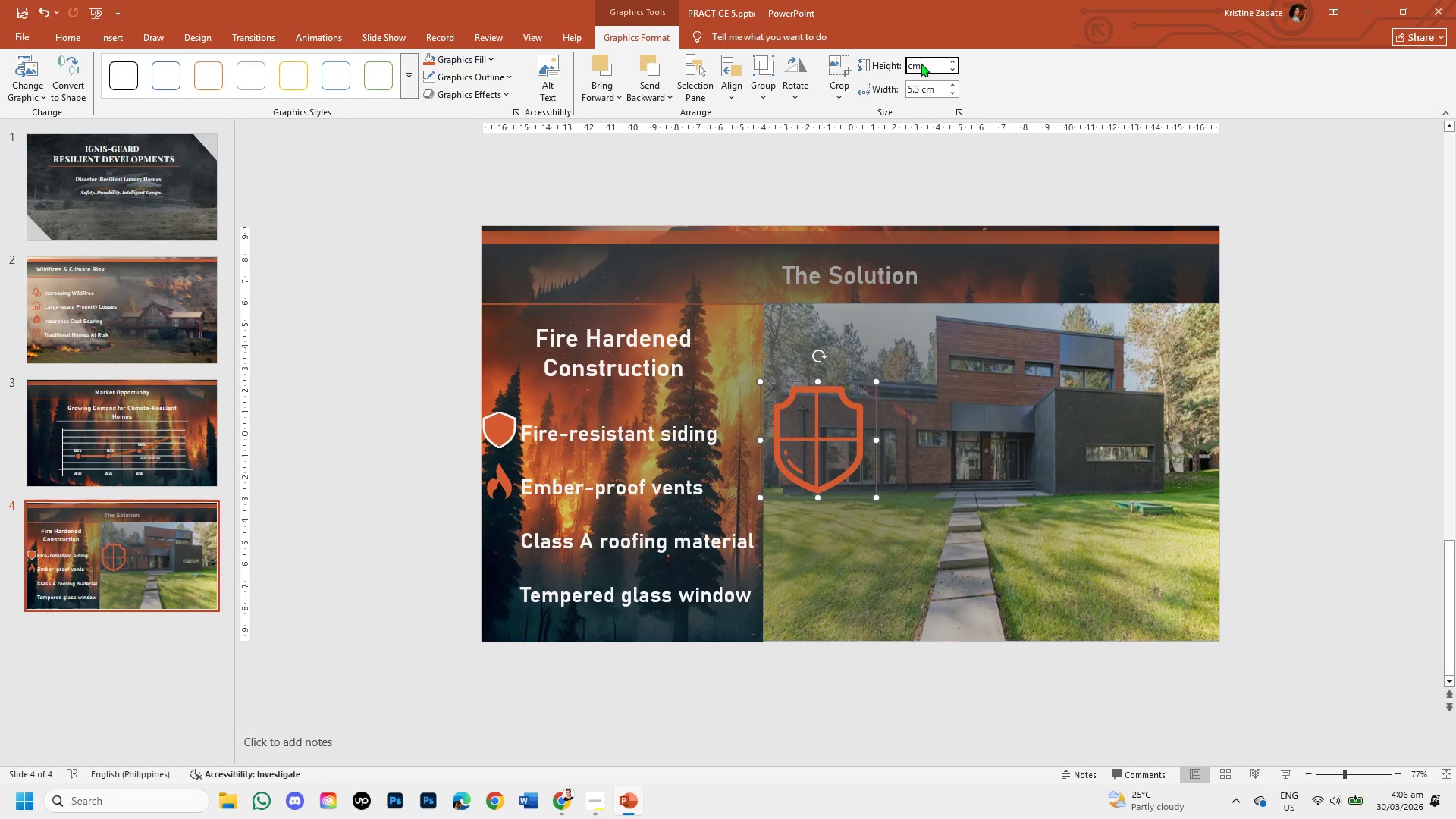 
key(Numpad1)
 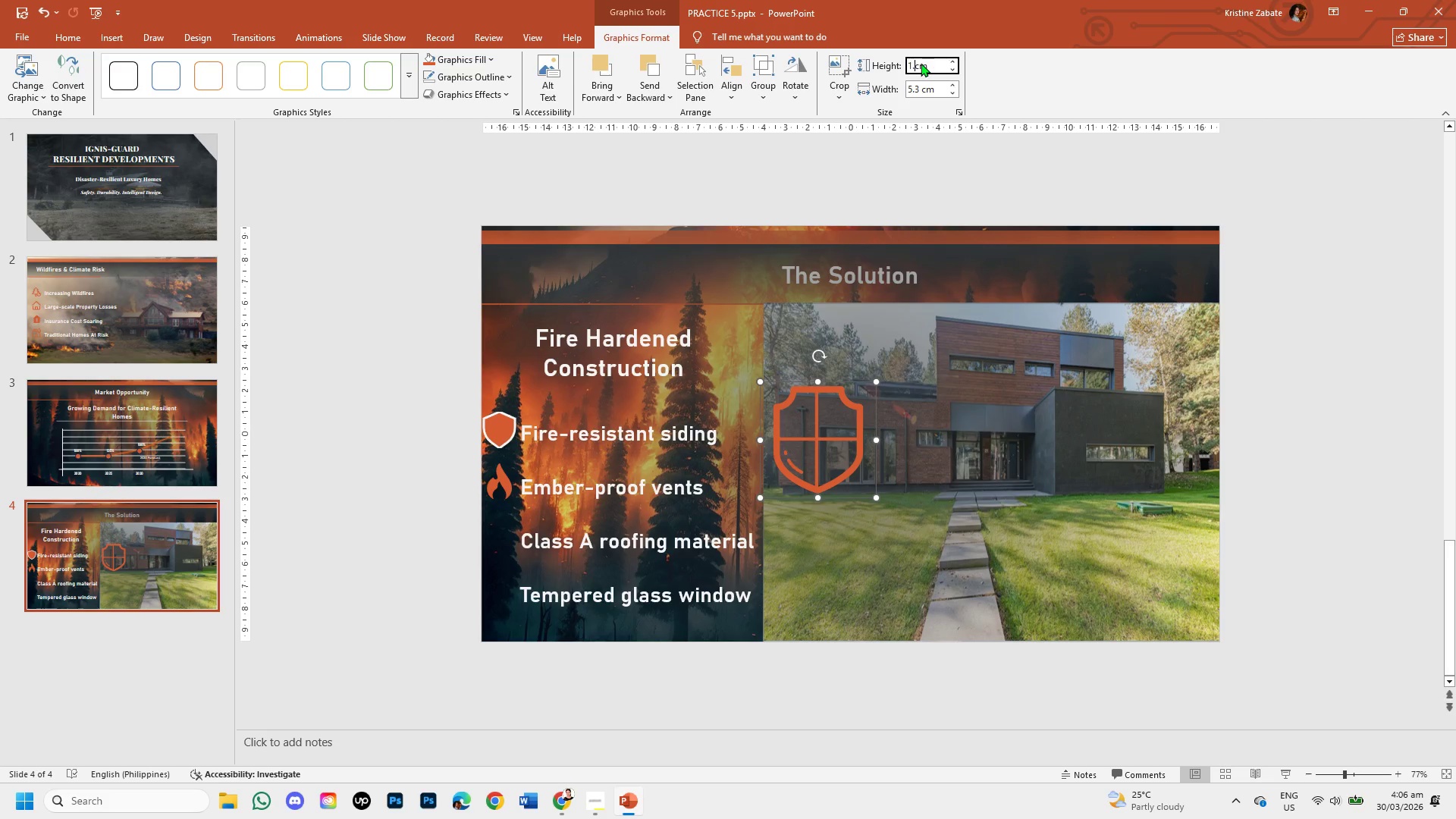 
key(NumpadDecimal)
 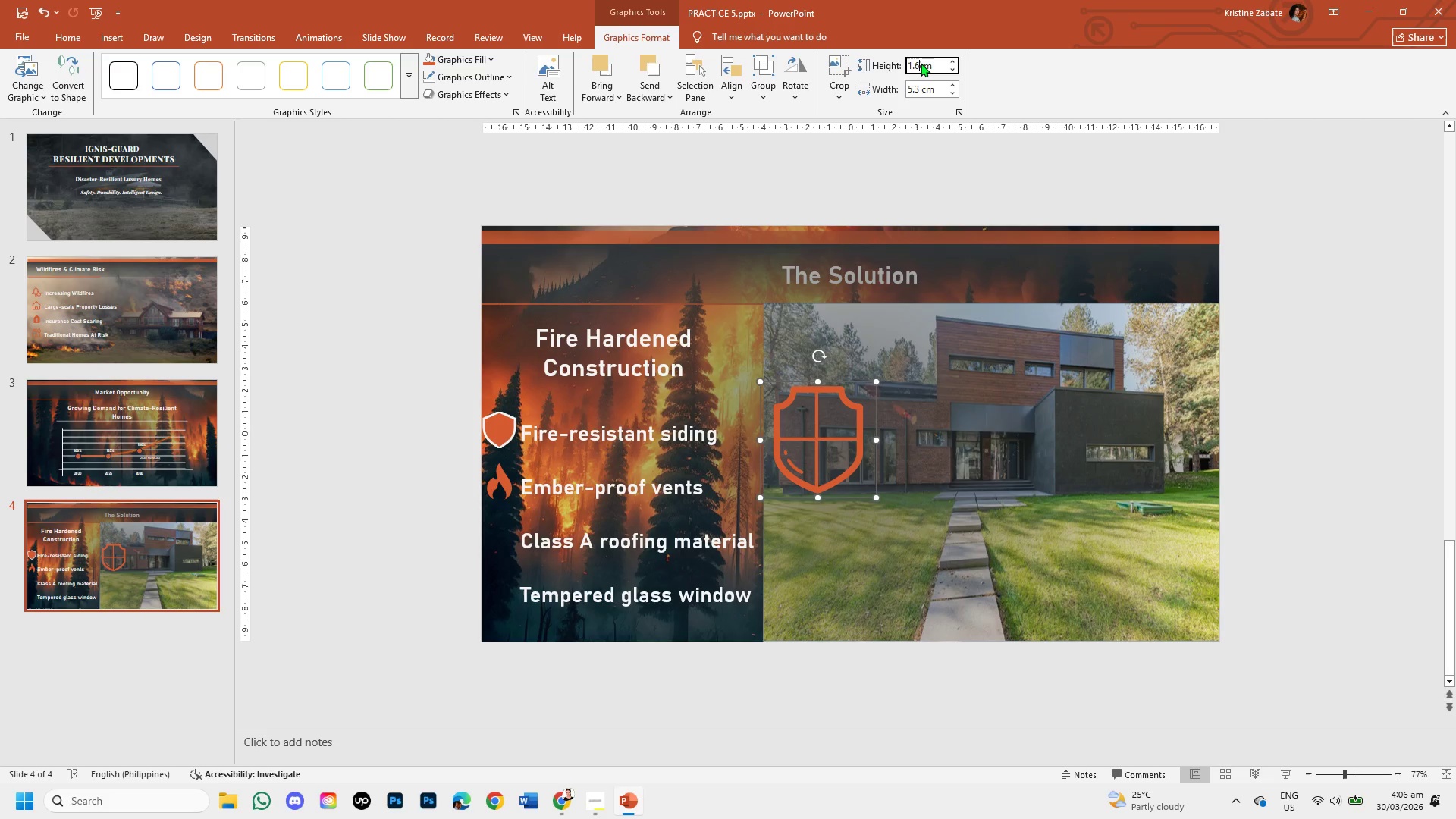 
key(Numpad6)
 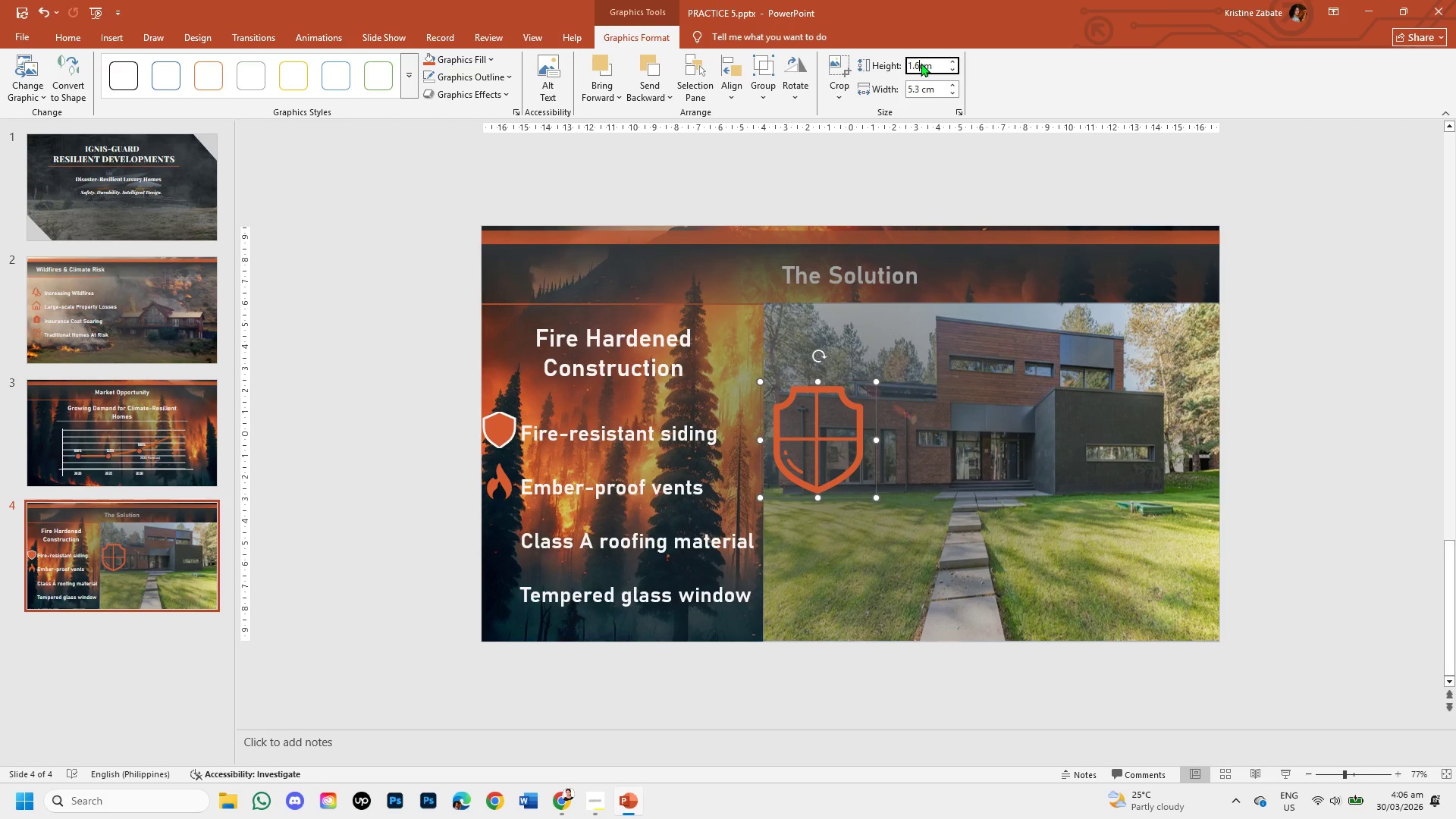 
key(Numpad4)
 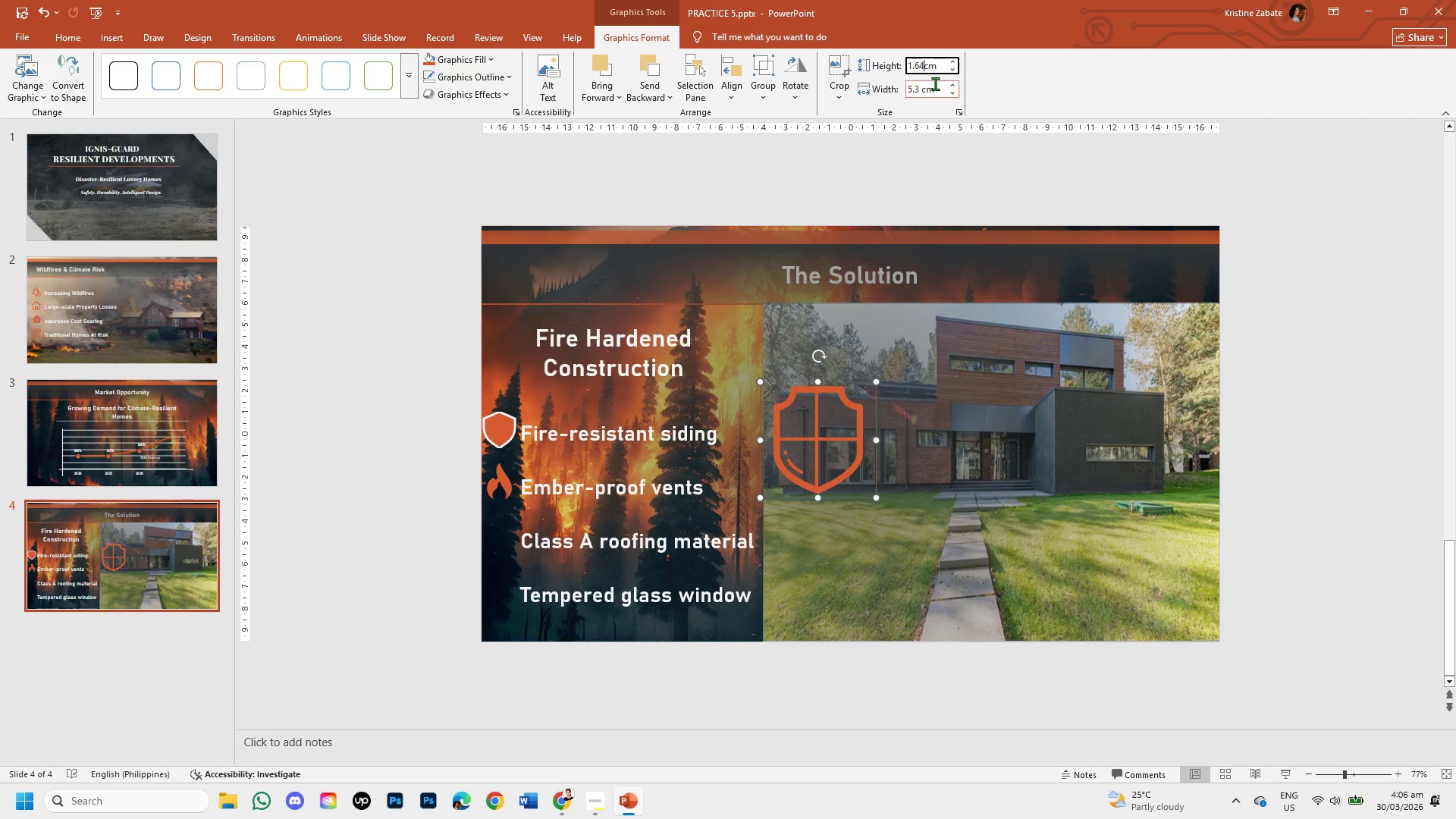 
left_click([930, 89])
 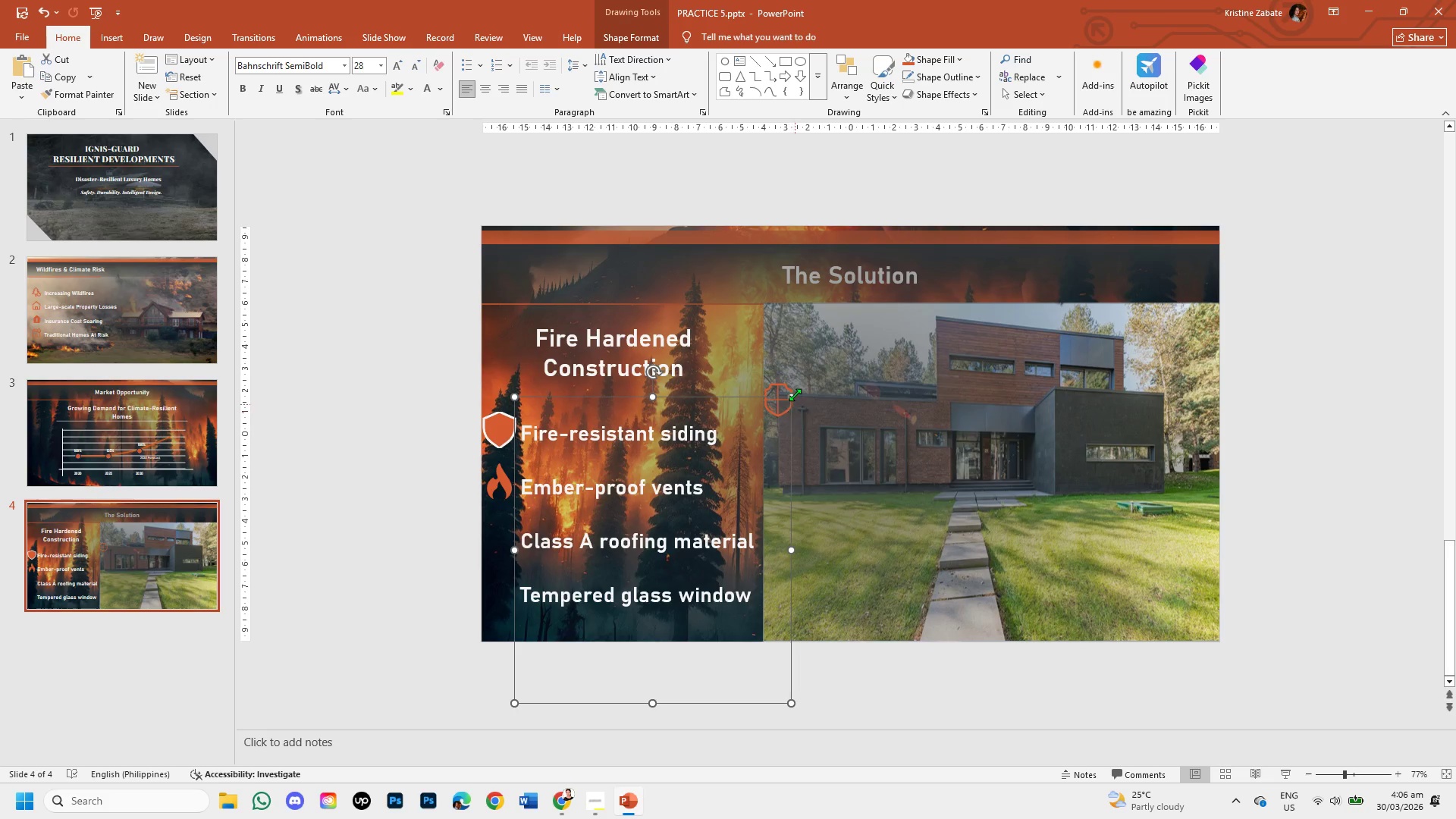 
double_click([786, 386])
 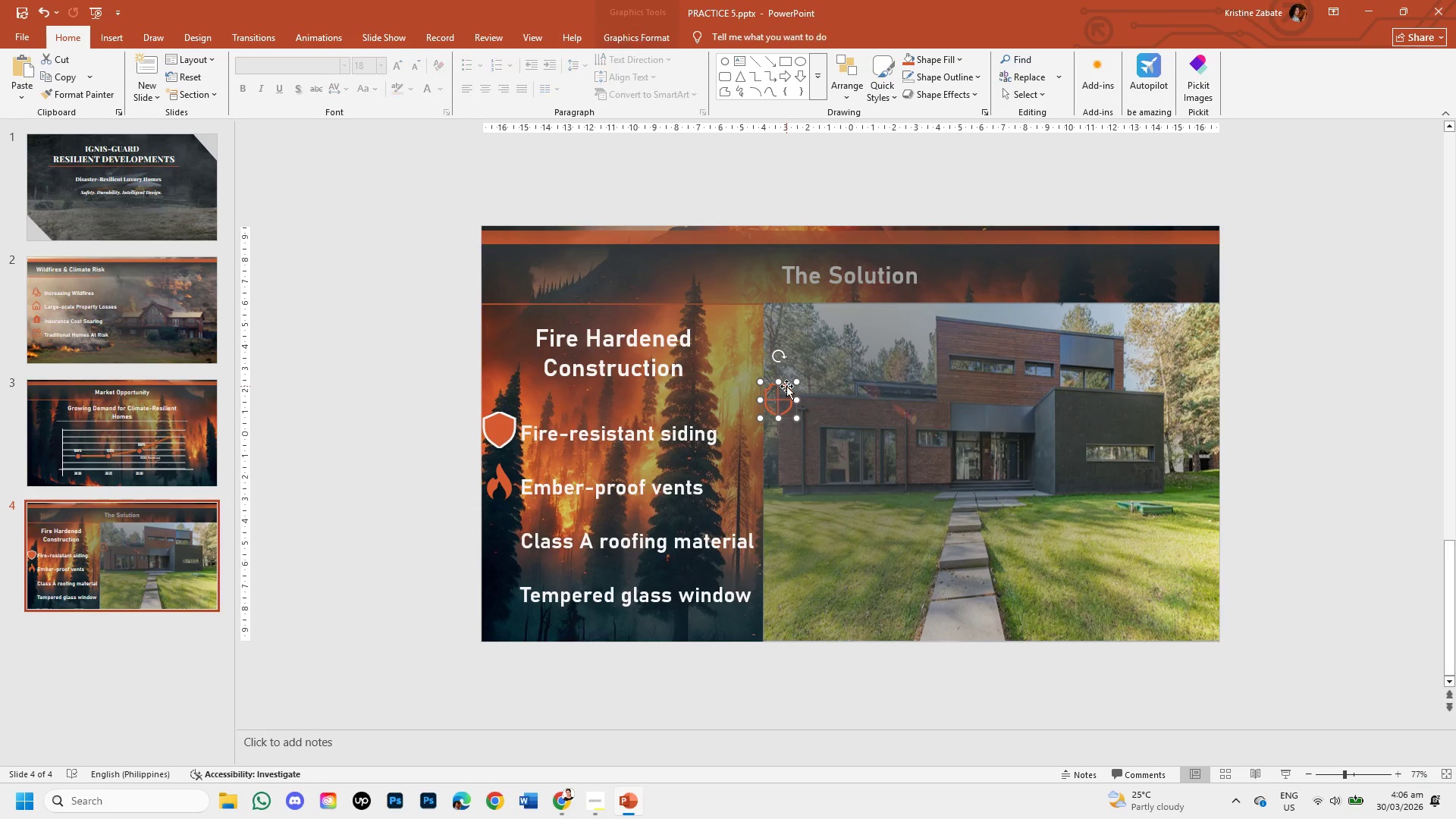 
triple_click([786, 386])
 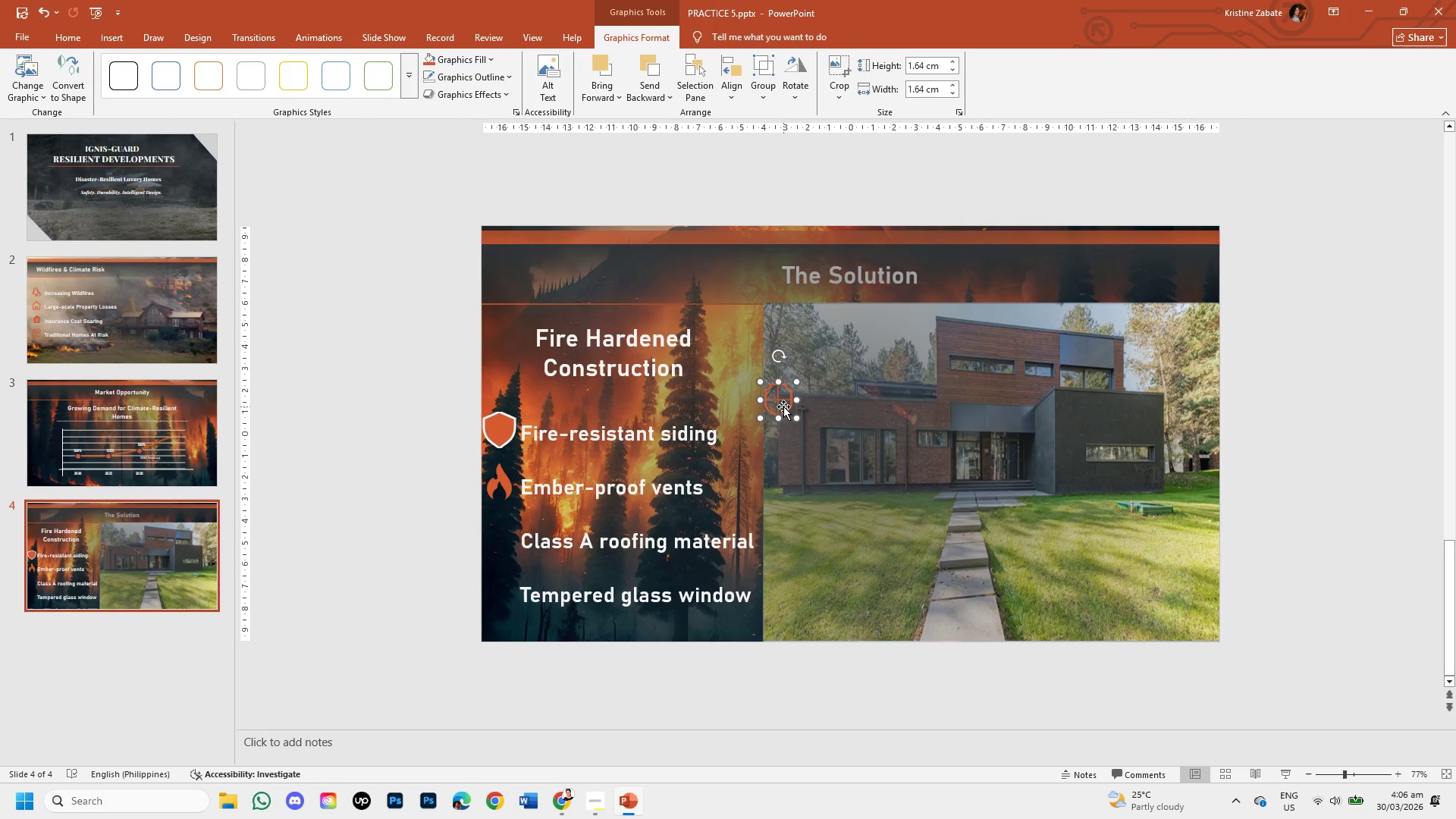 
left_click_drag(start_coordinate=[775, 402], to_coordinate=[753, 413])
 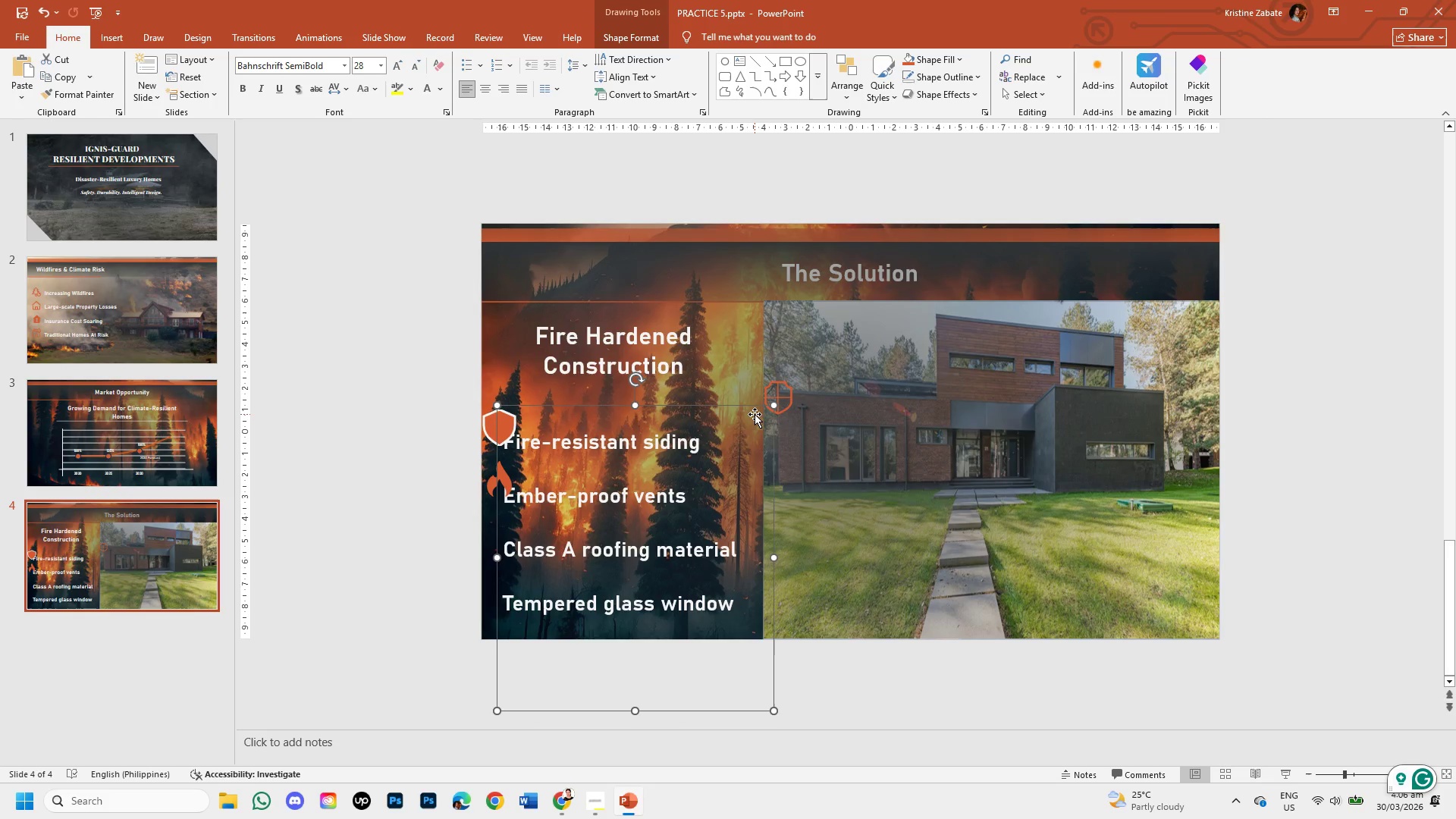 
key(Control+Z)
 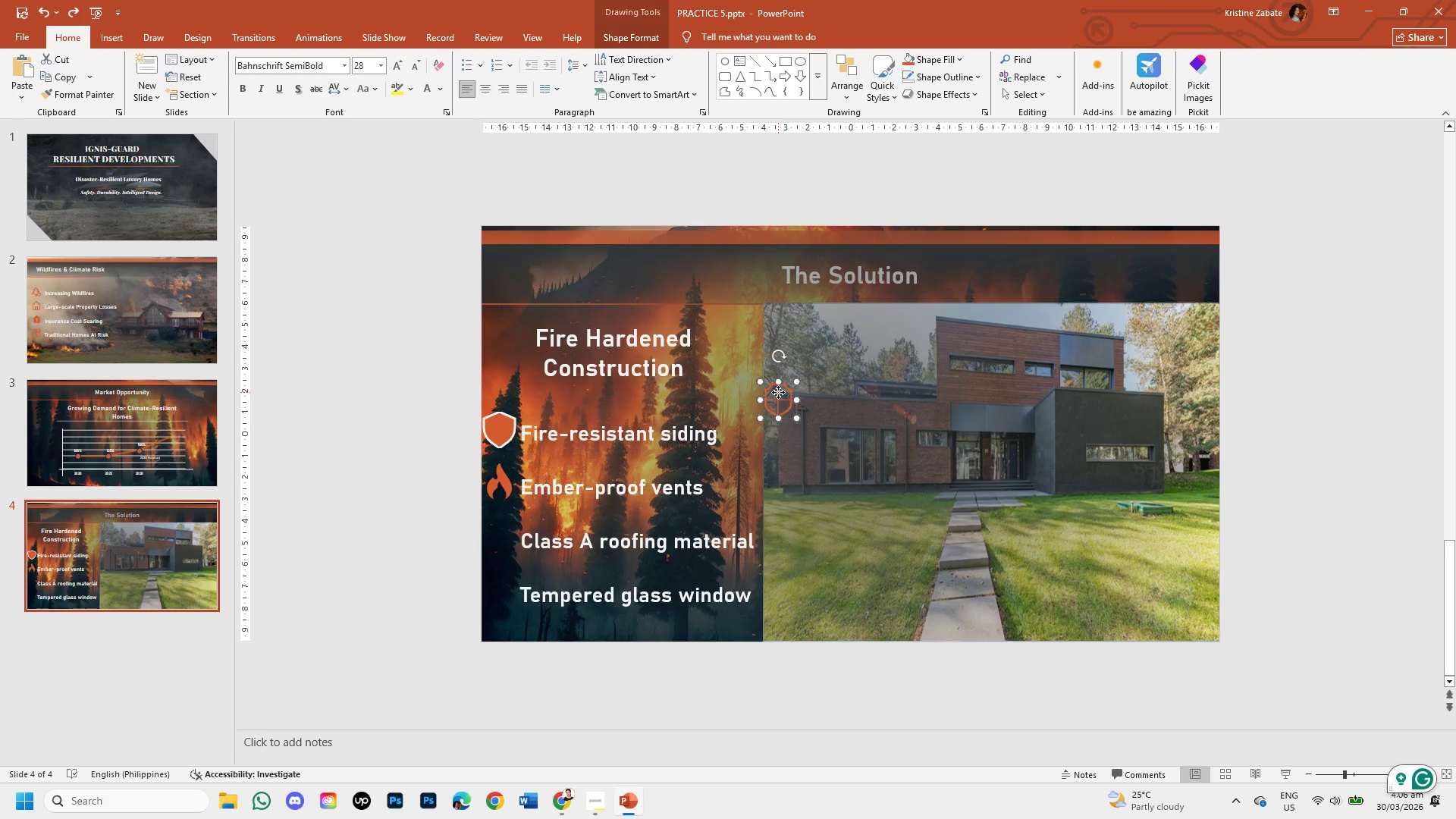 
double_click([778, 391])
 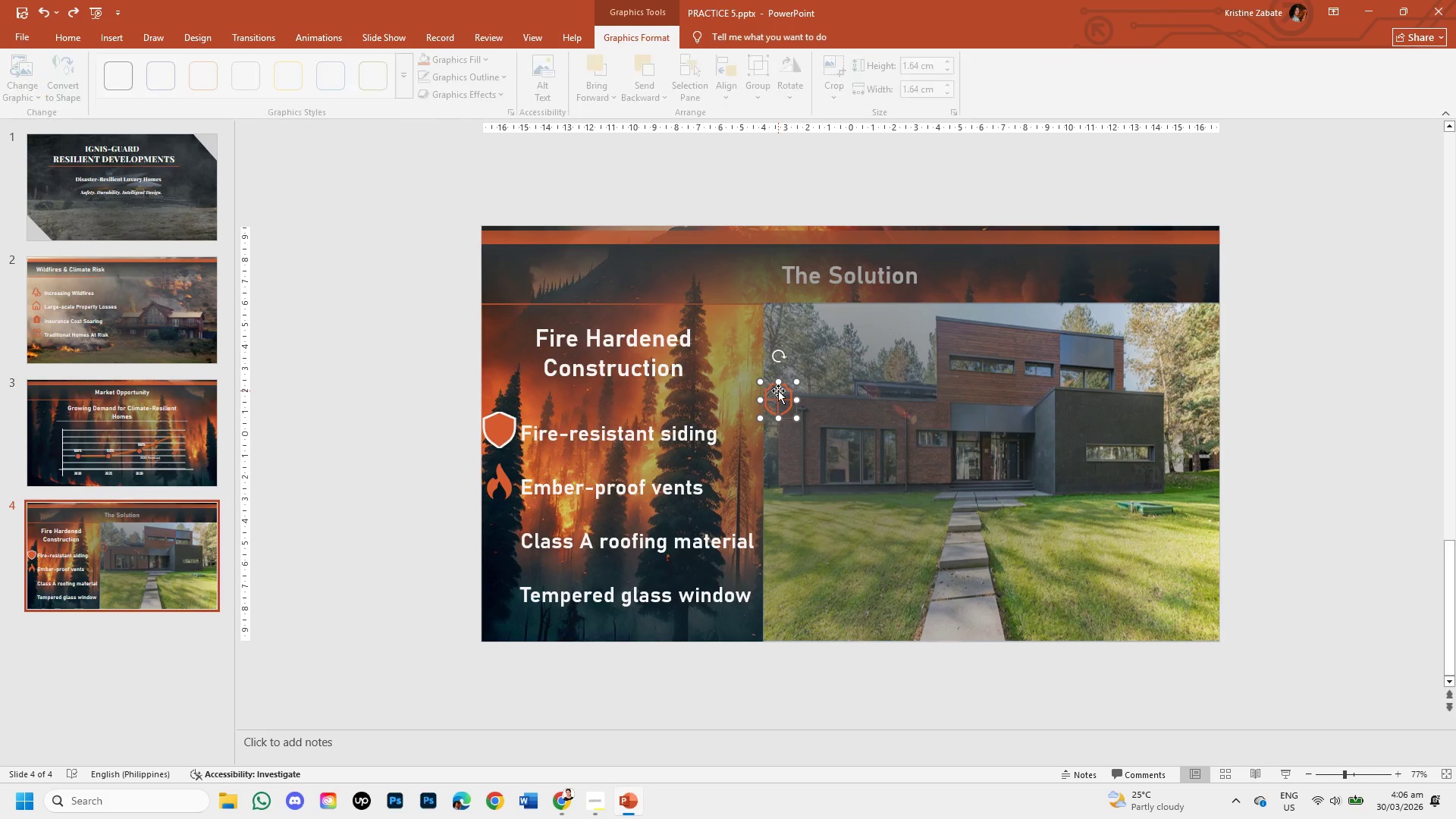 
triple_click([778, 391])
 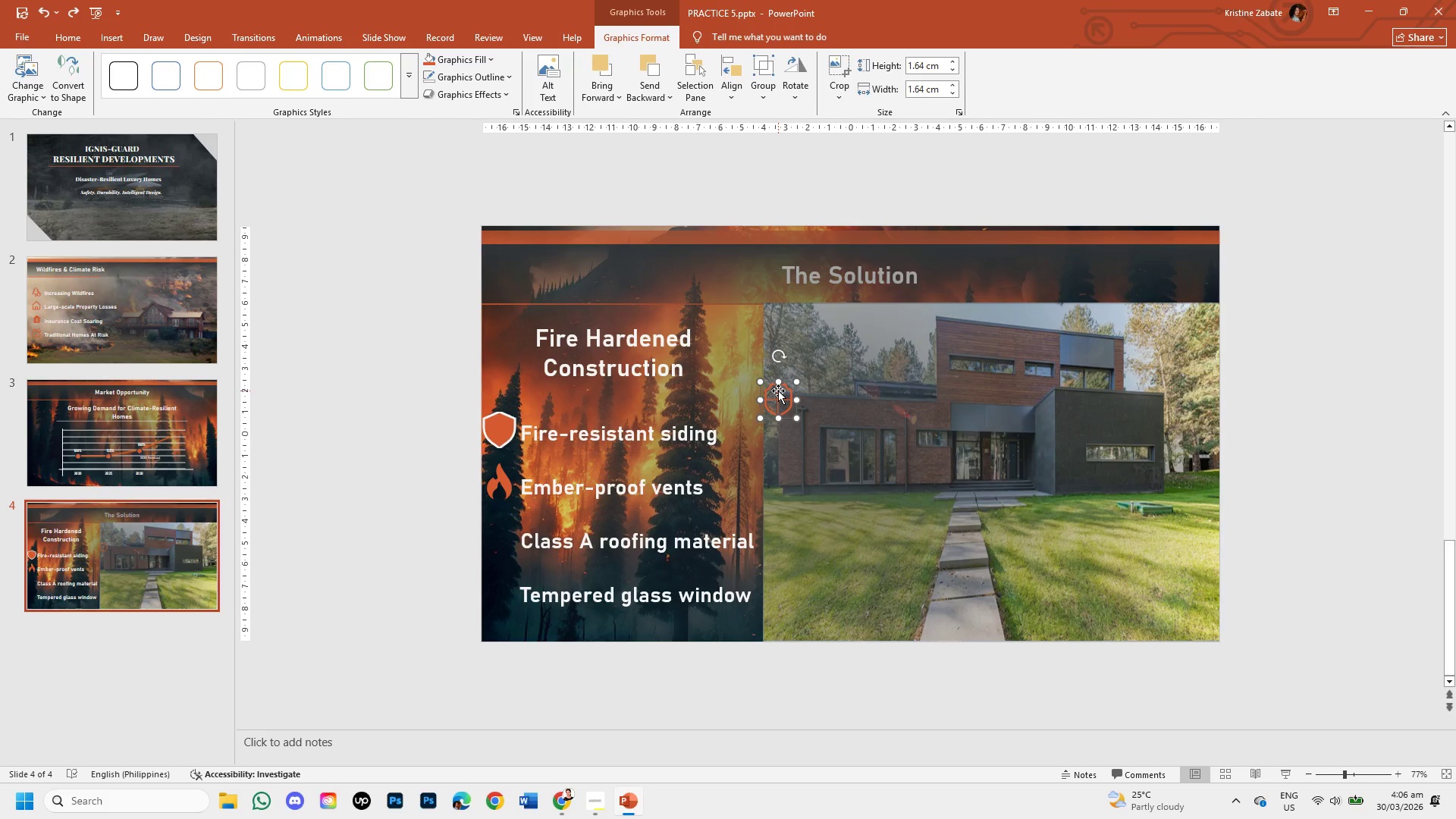 
left_click_drag(start_coordinate=[778, 391], to_coordinate=[500, 473])
 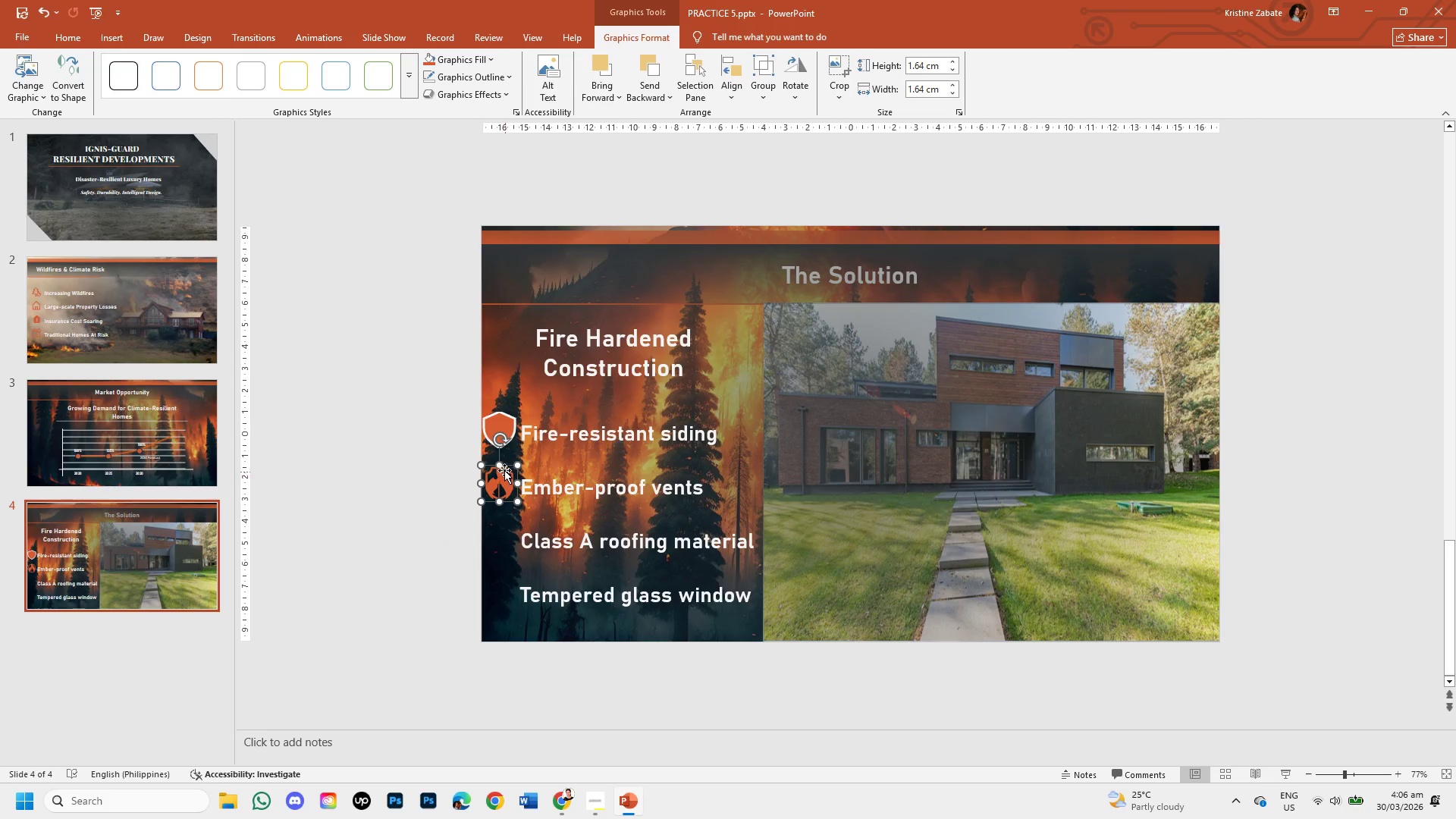 
left_click_drag(start_coordinate=[500, 464], to_coordinate=[496, 460])
 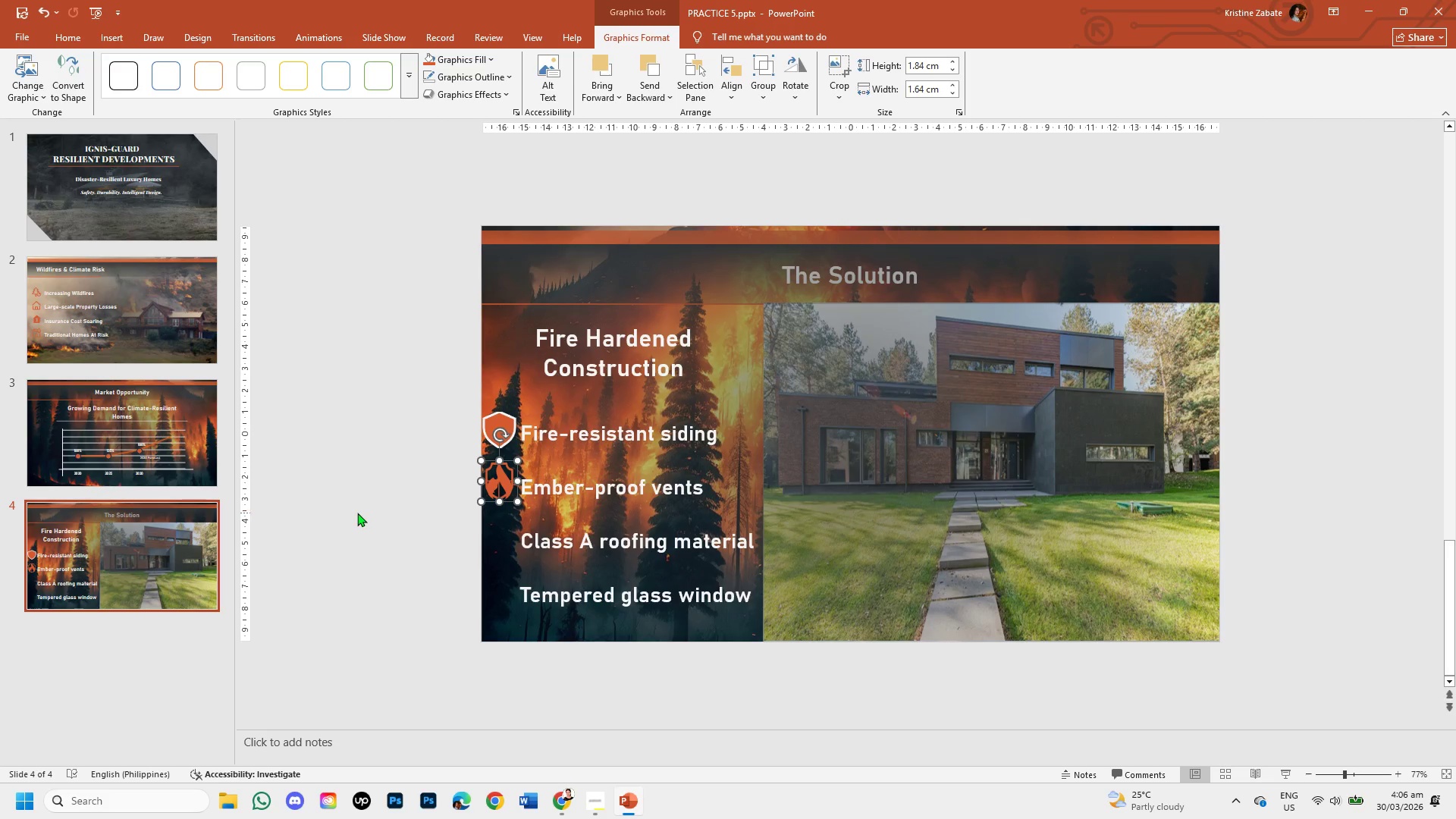 
left_click([357, 513])
 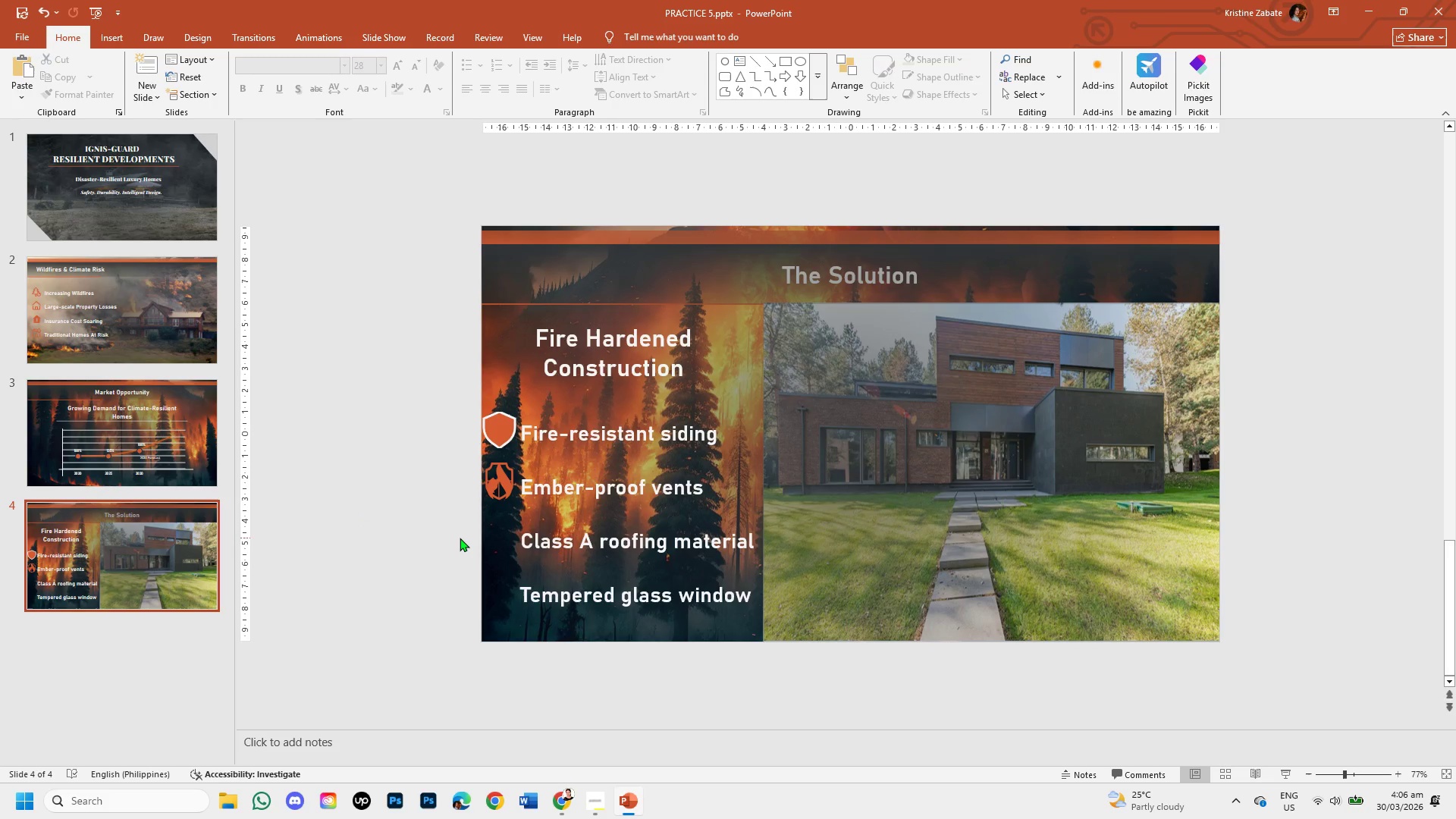 
left_click([495, 491])
 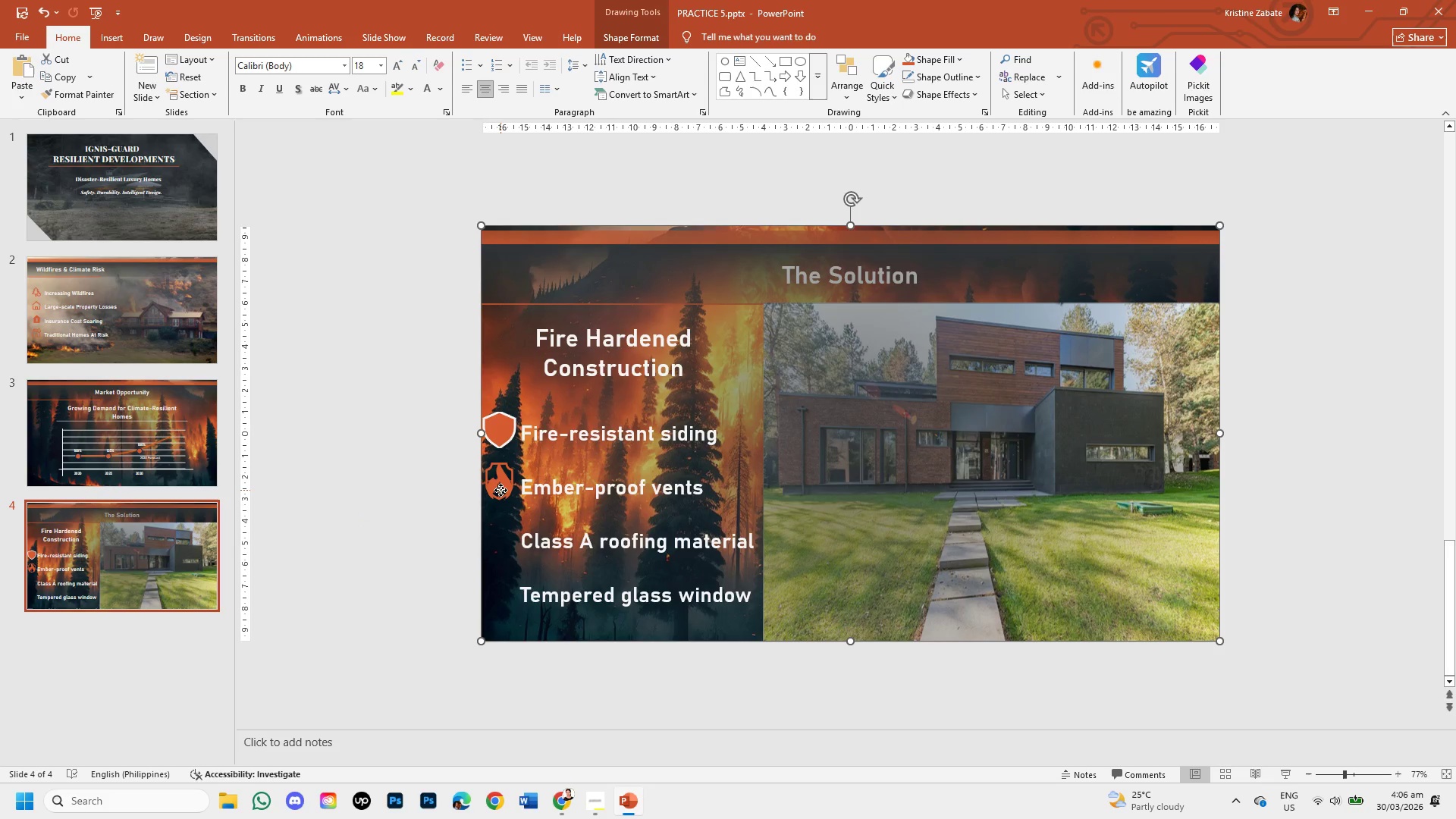 
double_click([500, 490])
 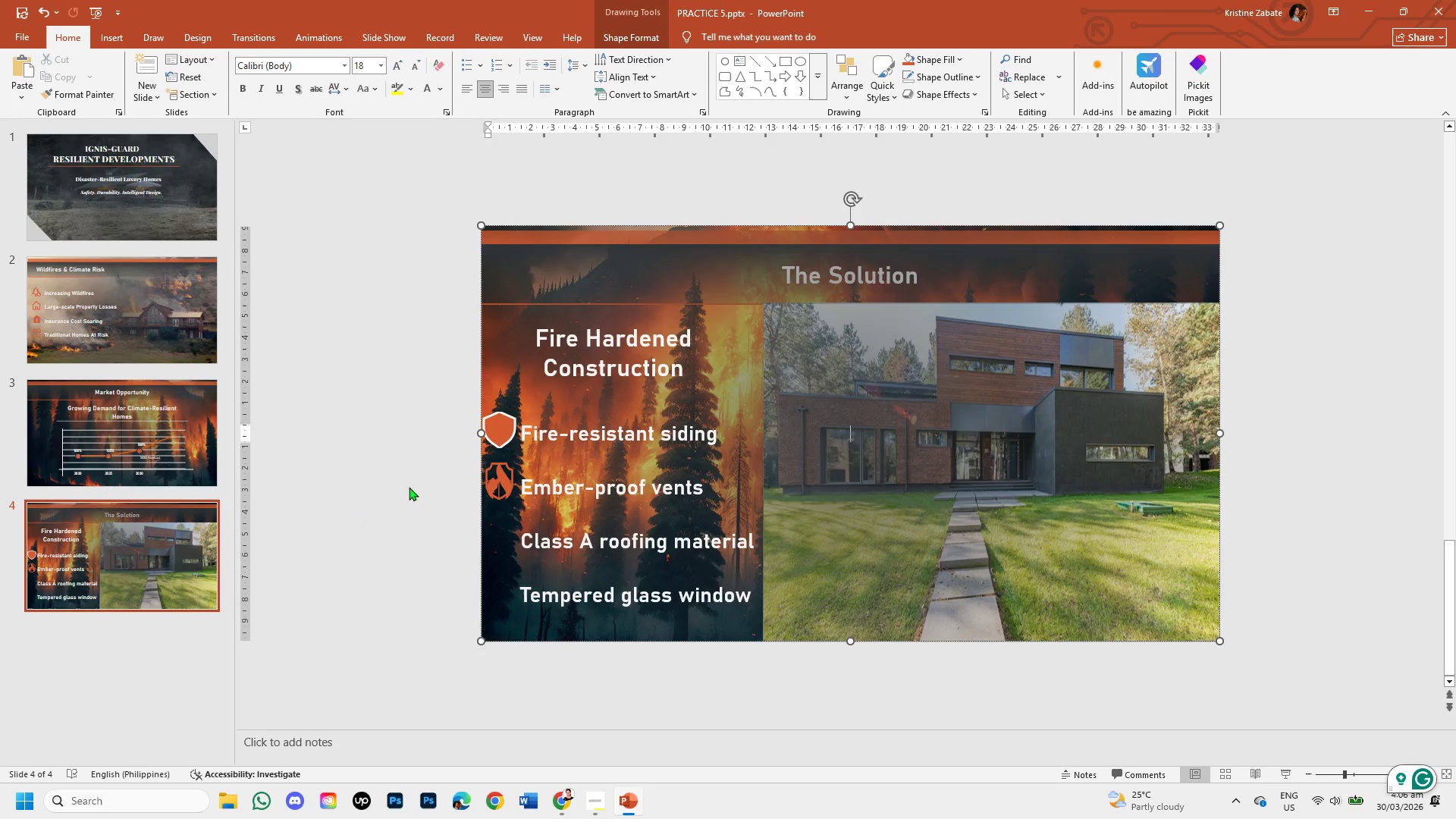 
left_click([407, 486])
 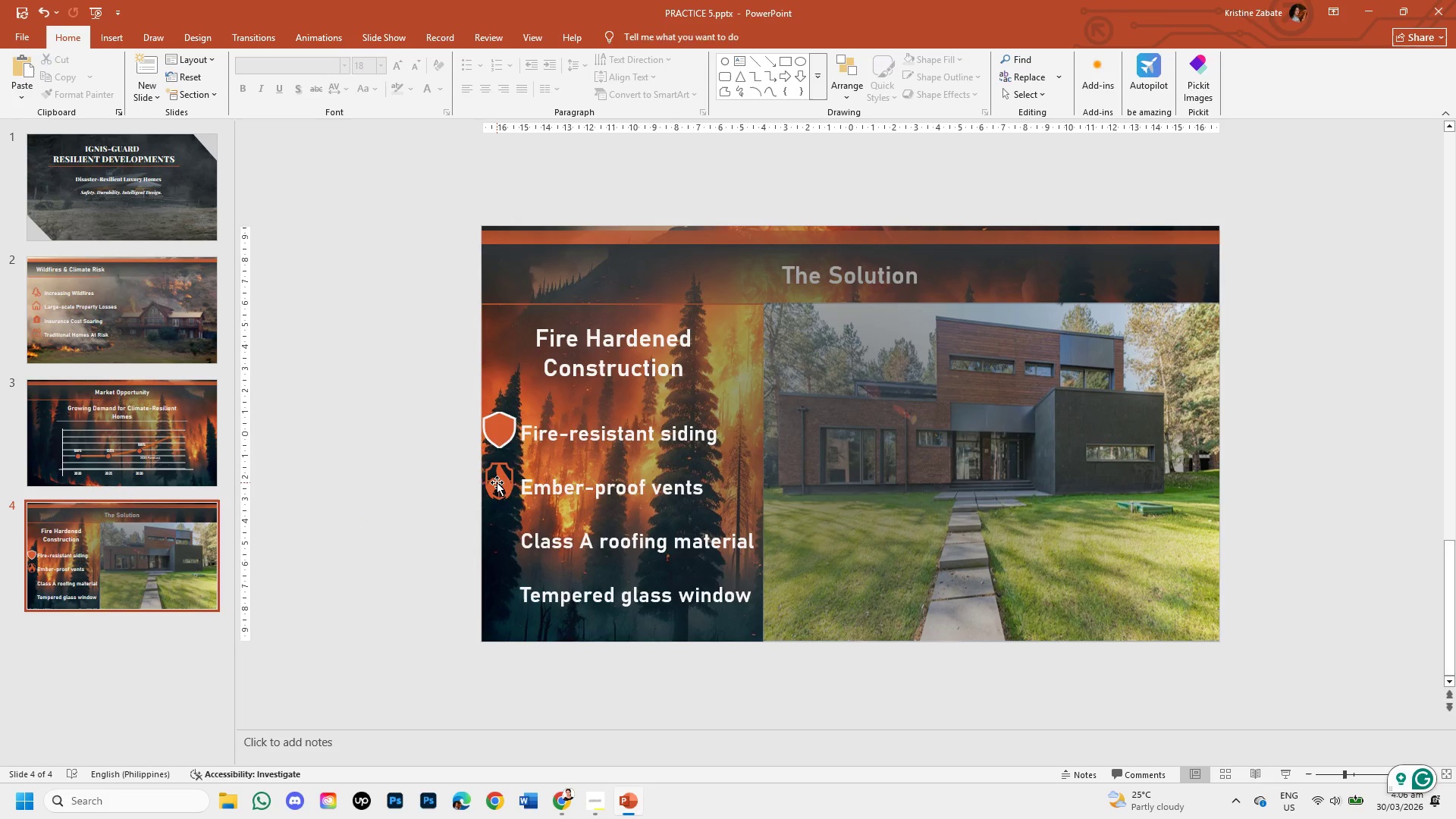 
double_click([497, 482])
 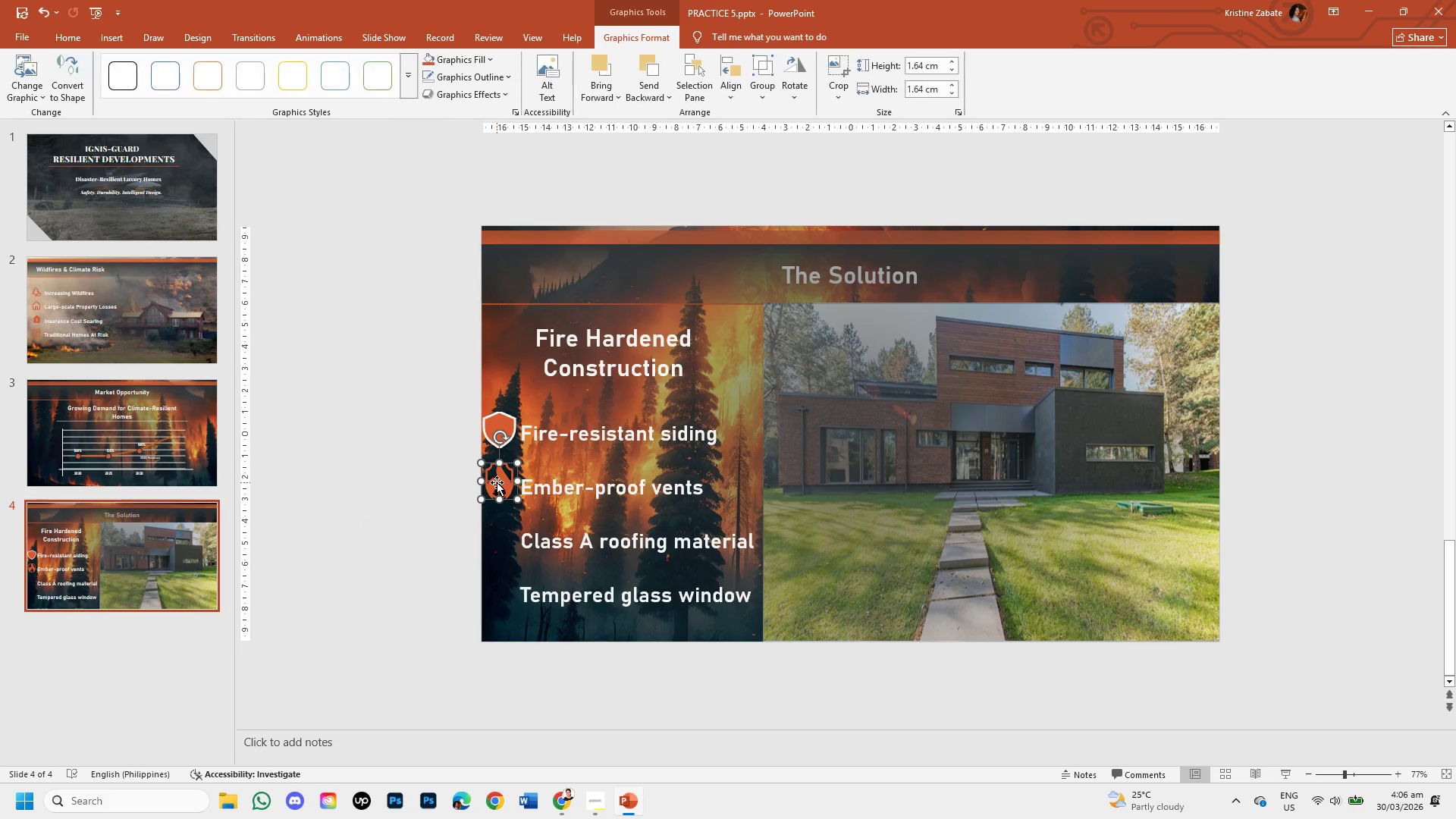 
left_click_drag(start_coordinate=[497, 482], to_coordinate=[504, 507])
 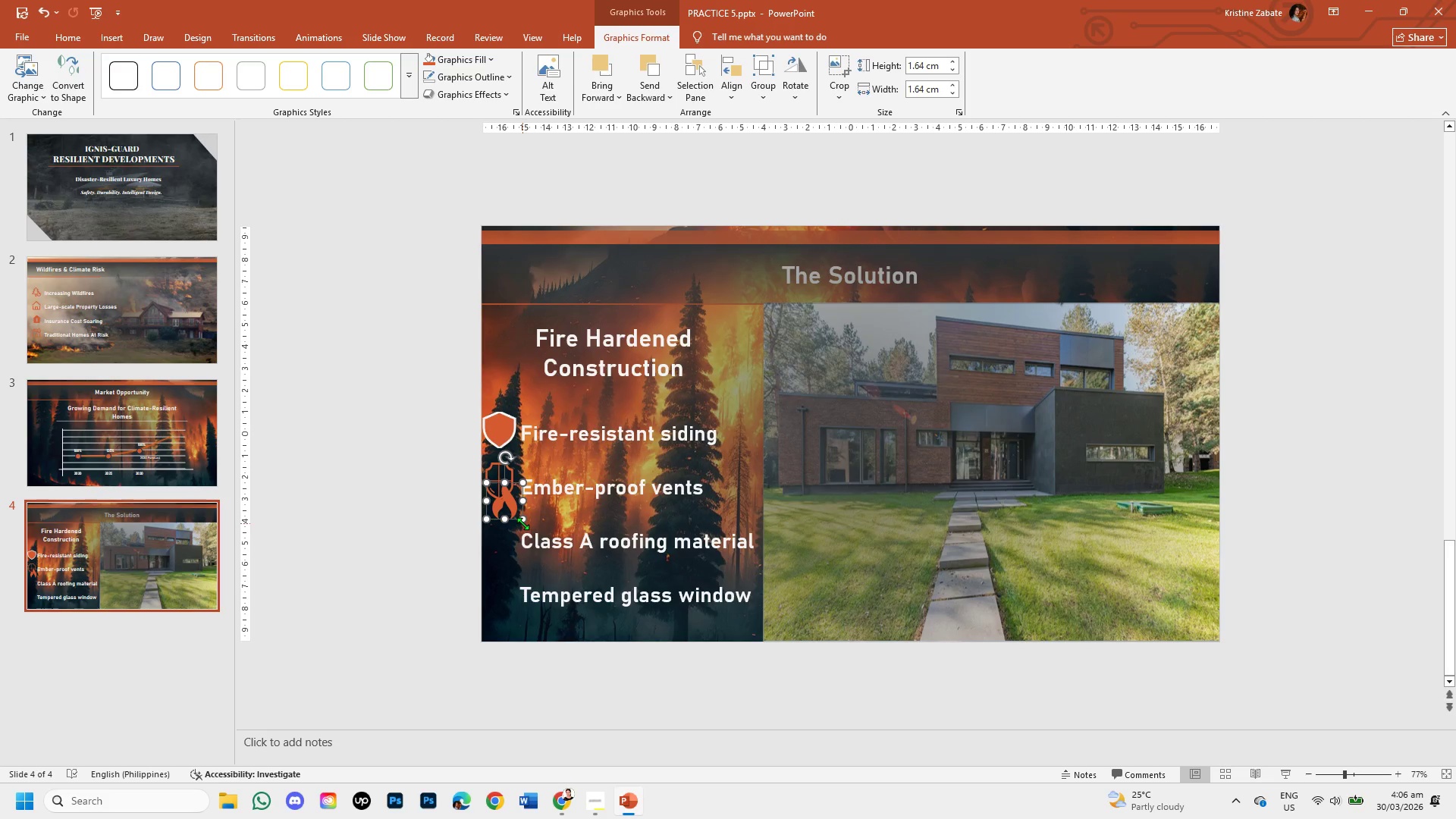 
left_click_drag(start_coordinate=[522, 523], to_coordinate=[506, 504])
 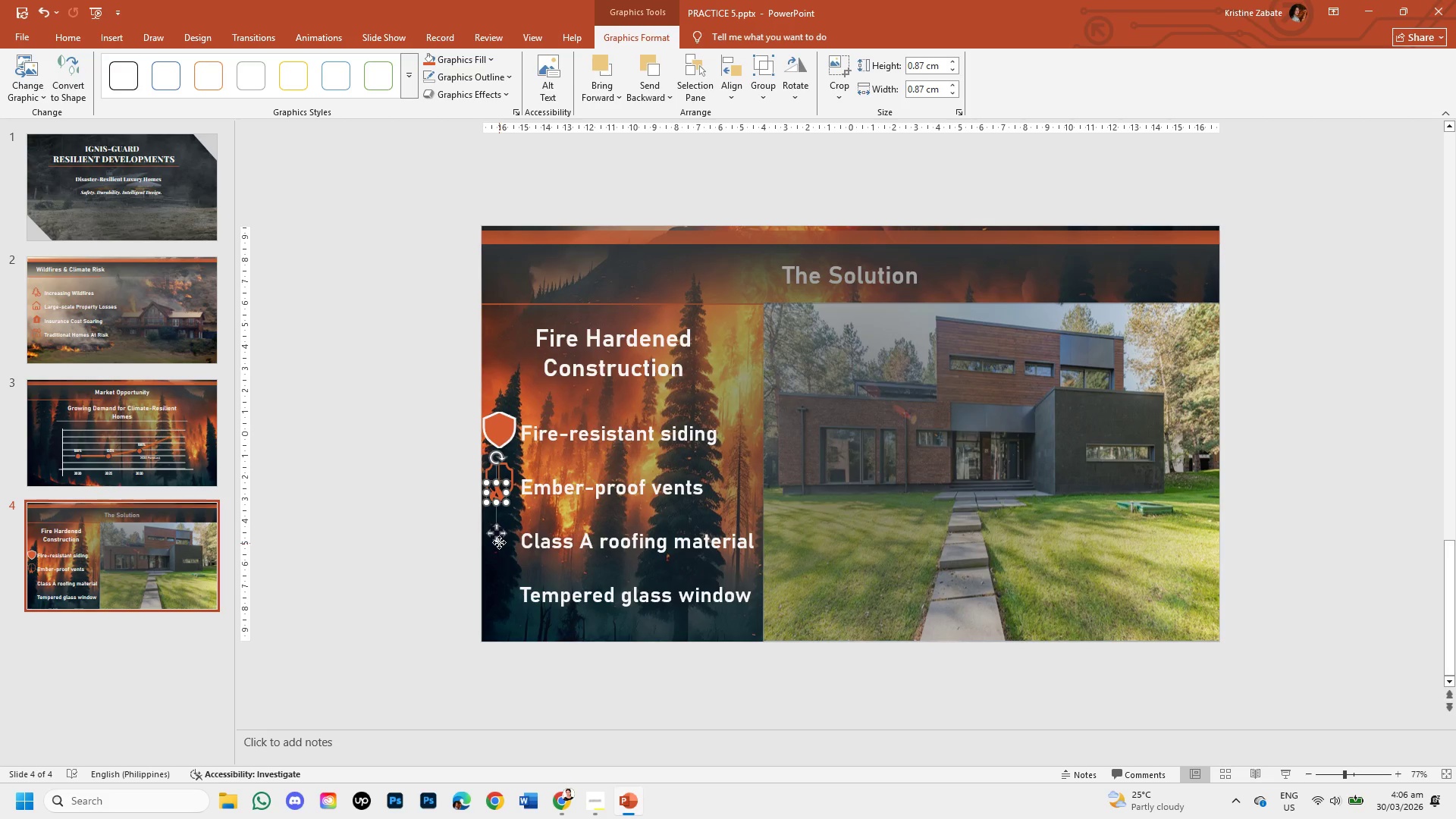 
left_click_drag(start_coordinate=[499, 538], to_coordinate=[504, 526])
 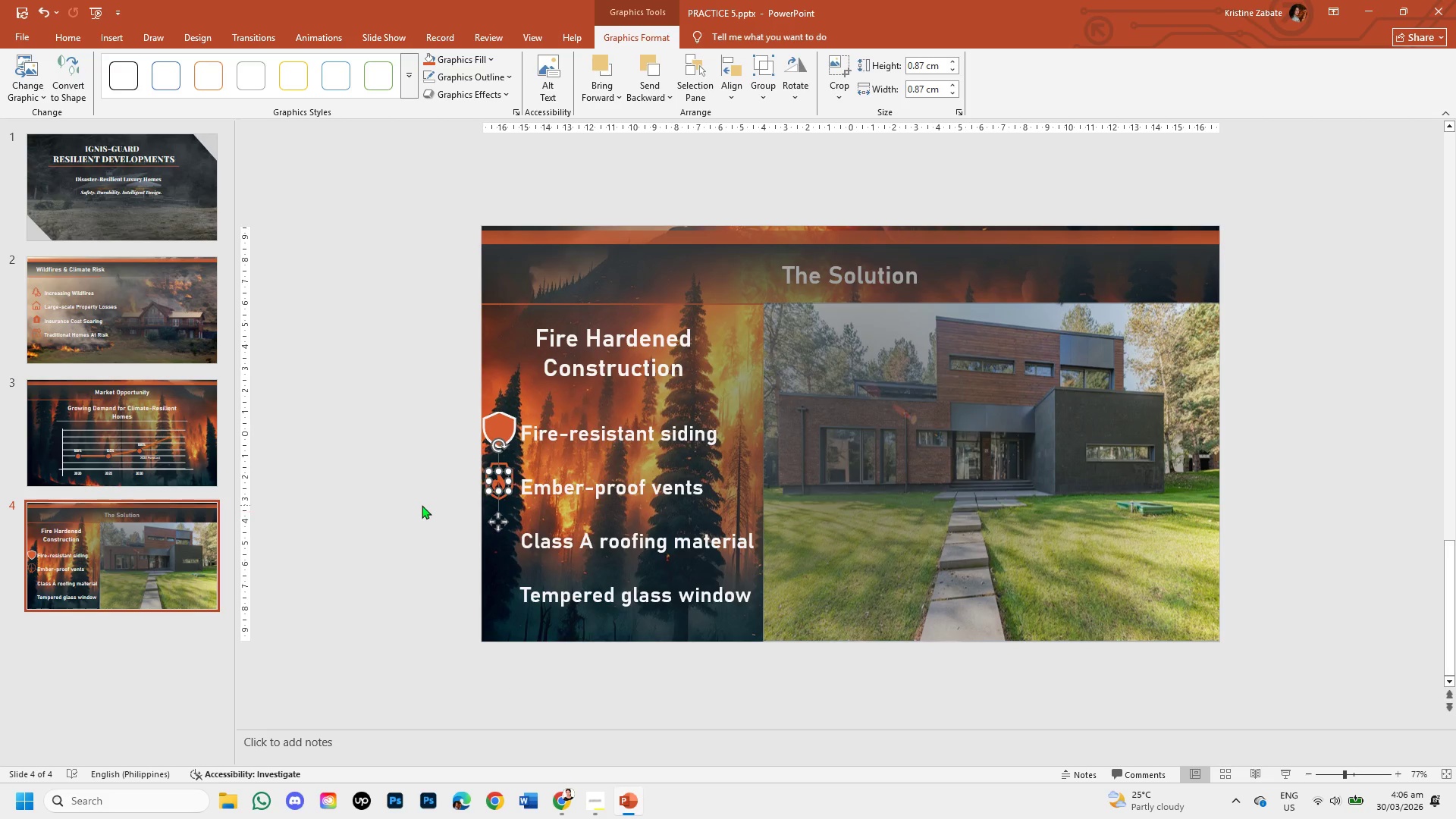 
left_click([422, 505])
 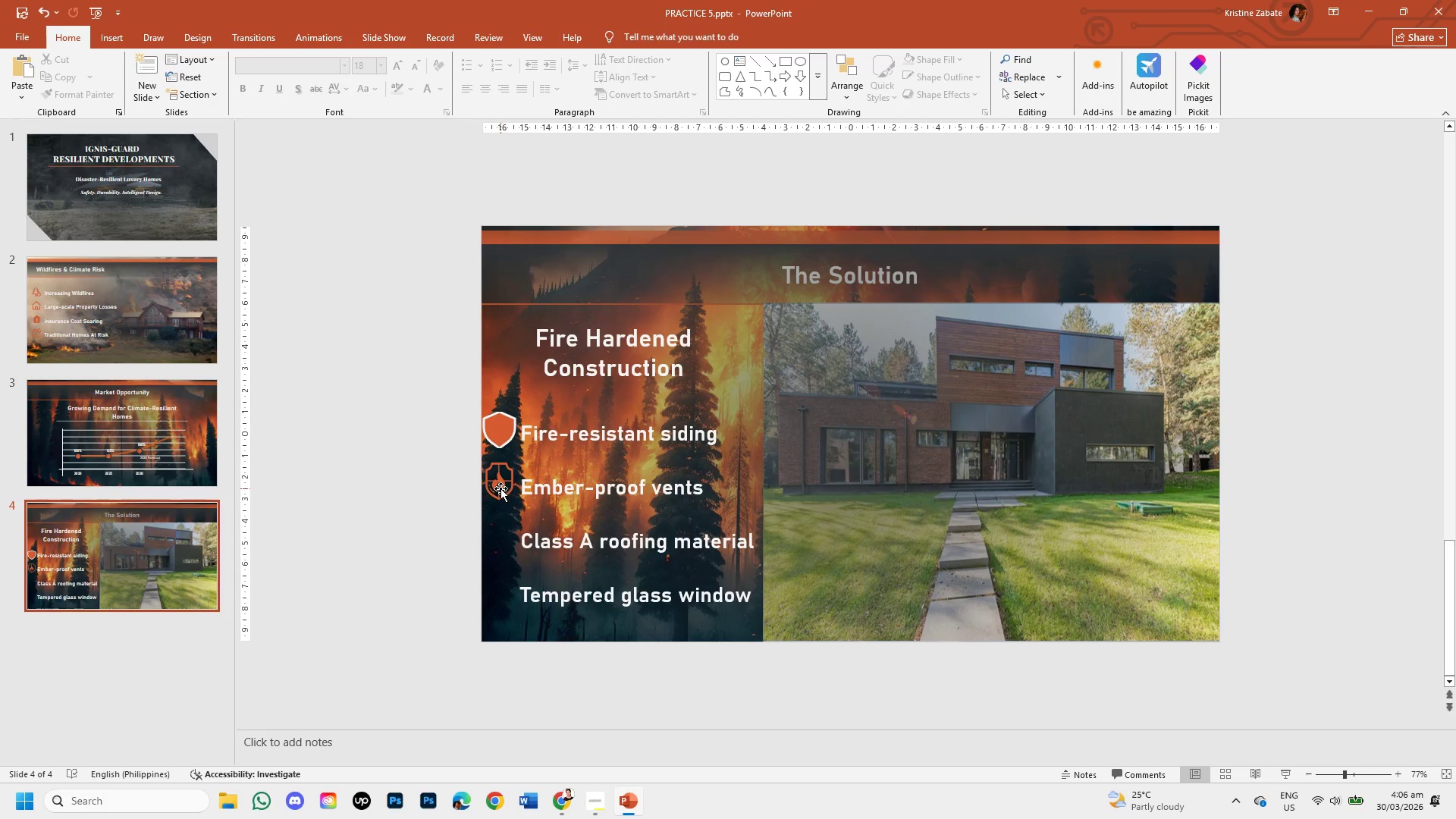 
double_click([499, 438])
 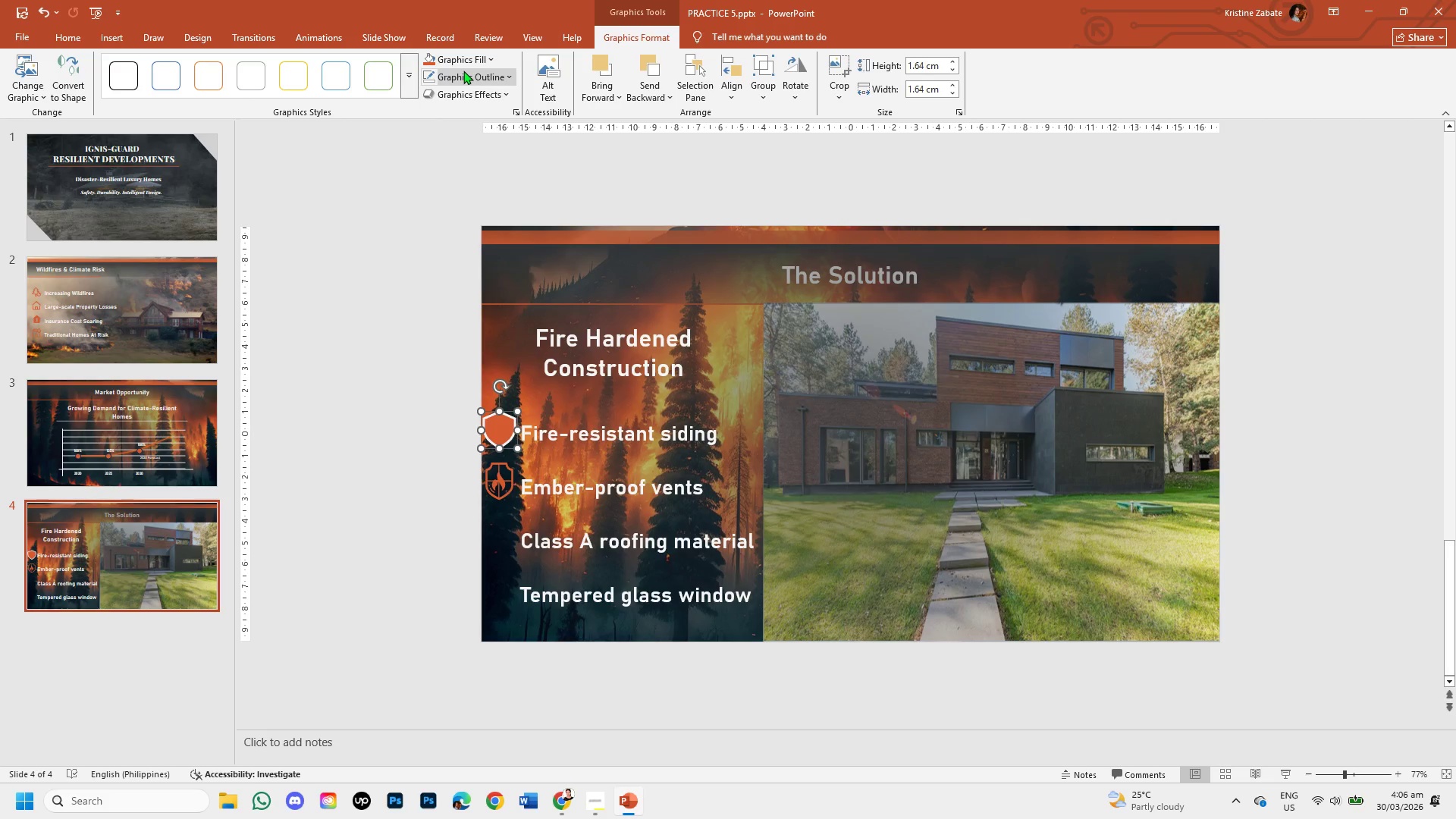 
left_click([473, 77])
 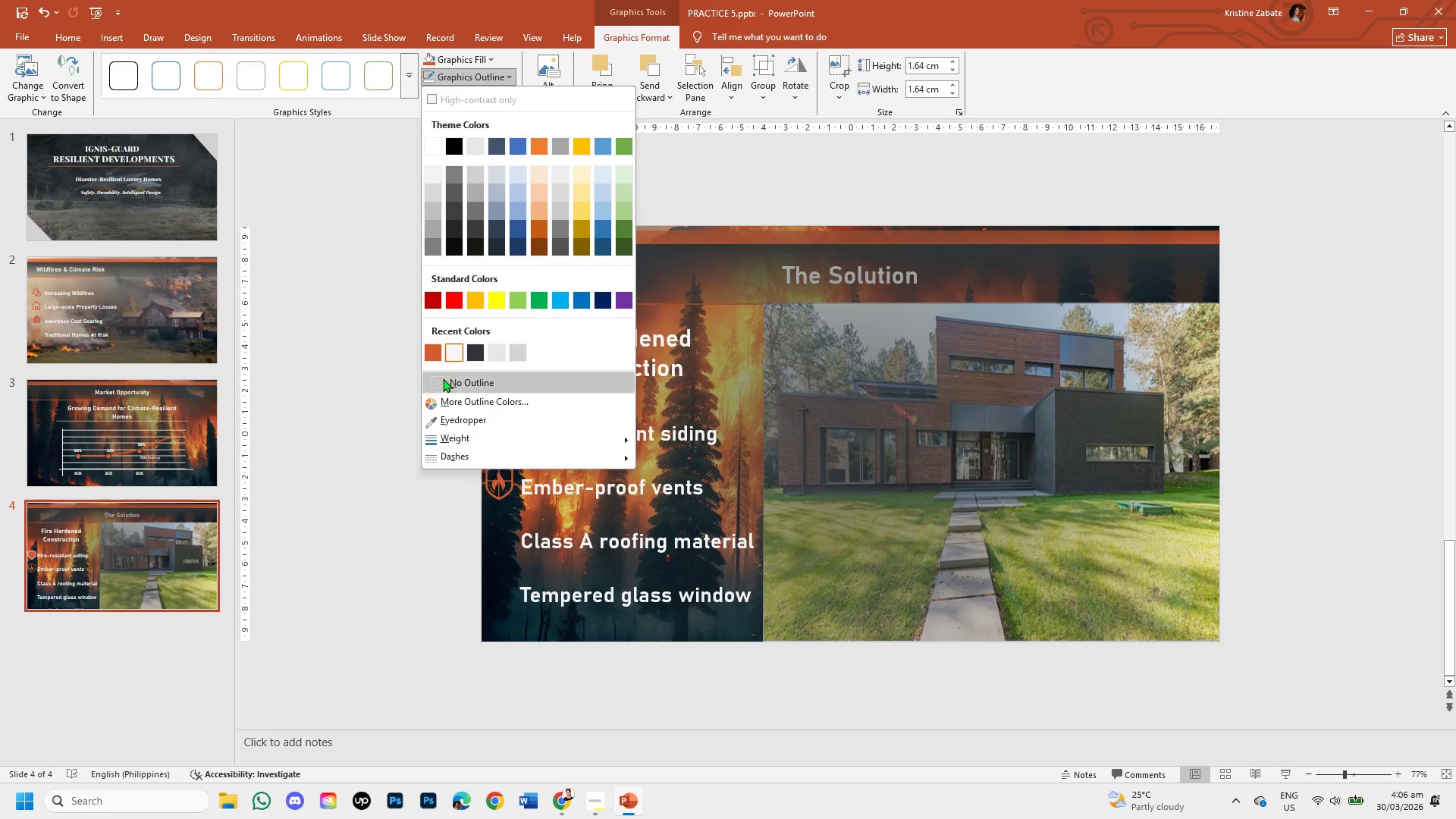 
left_click([432, 384])
 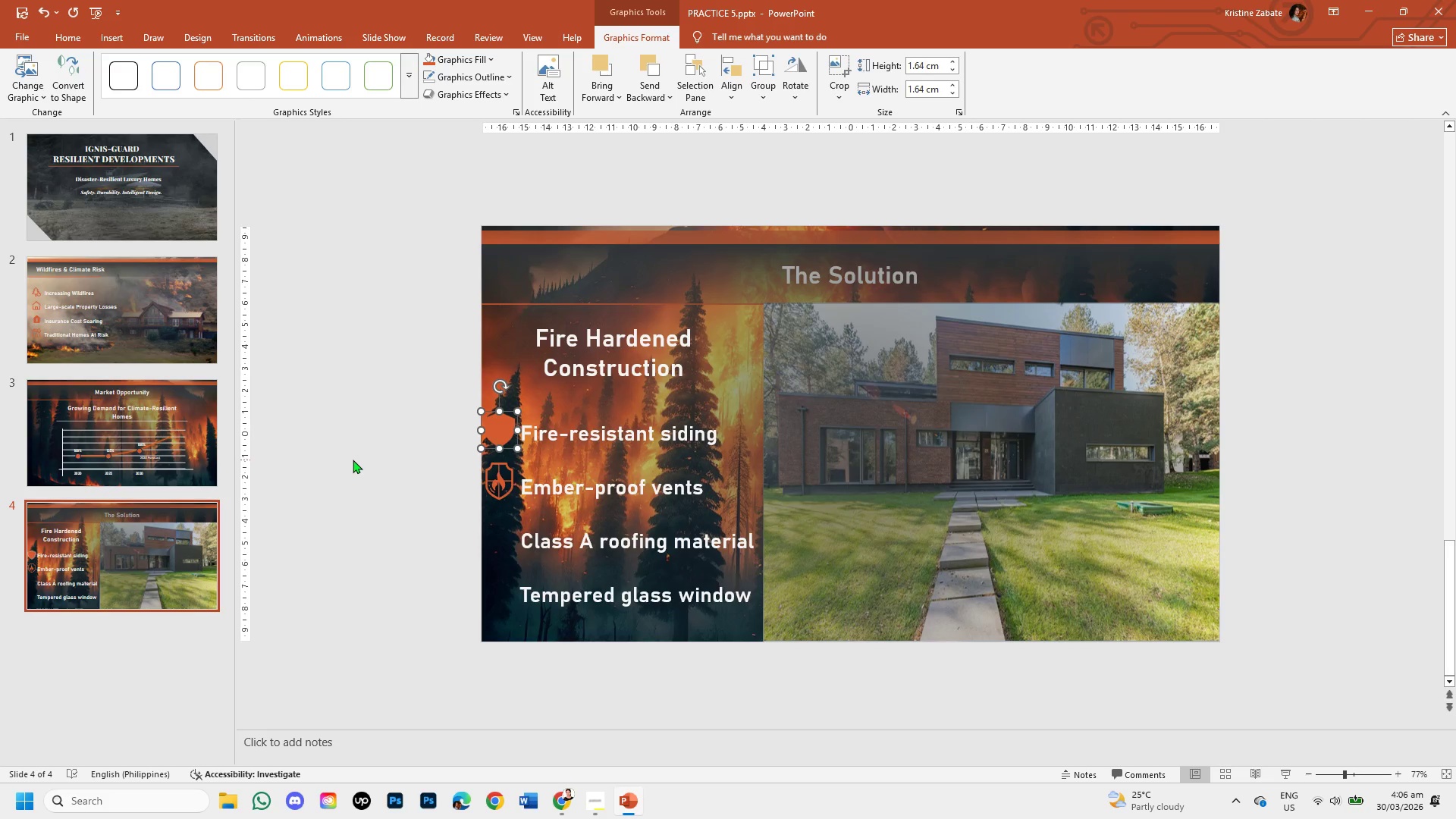 
left_click([350, 462])
 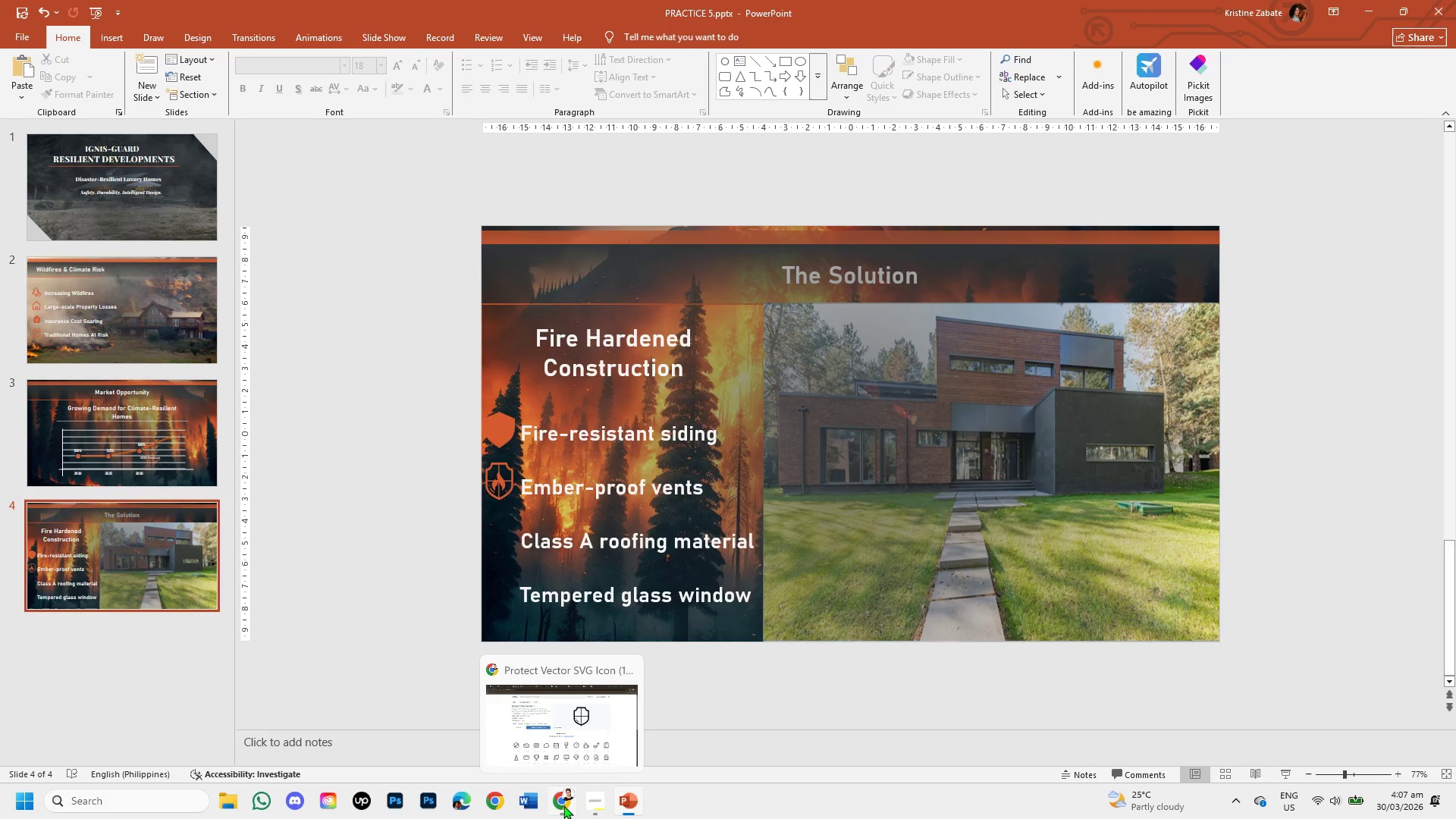 
wait(12.31)
 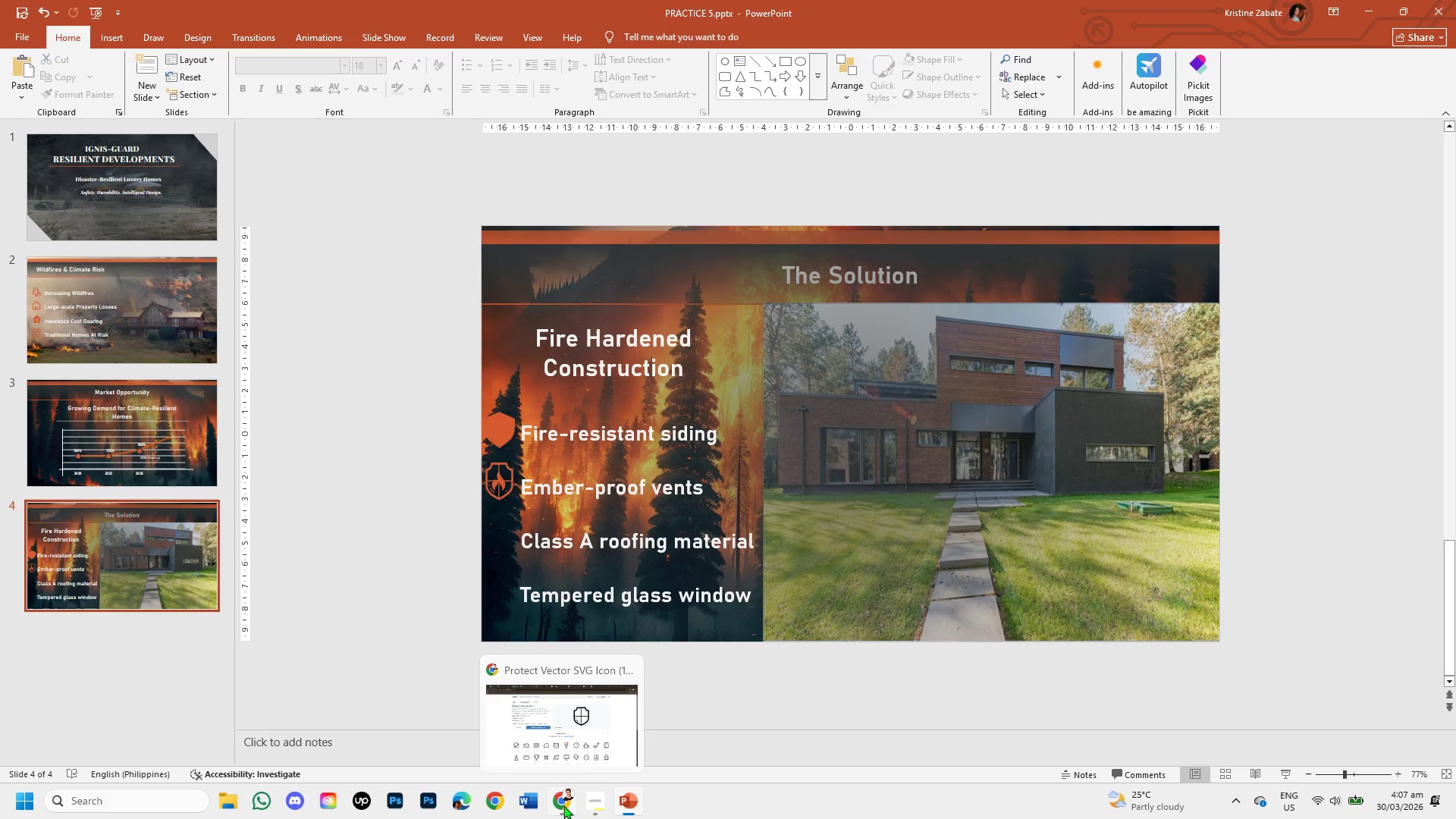 
left_click([538, 115])
 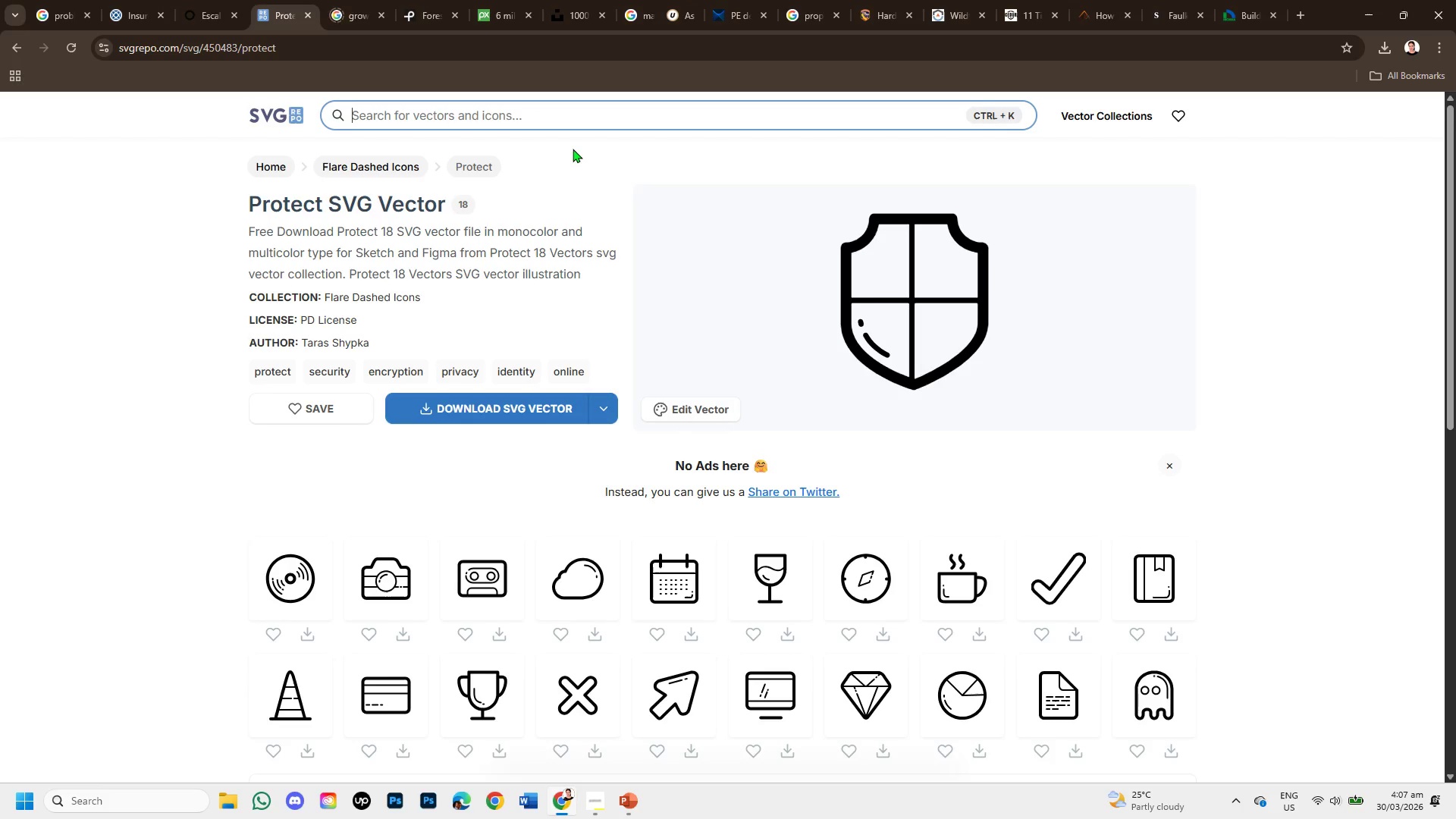 
type(house )
 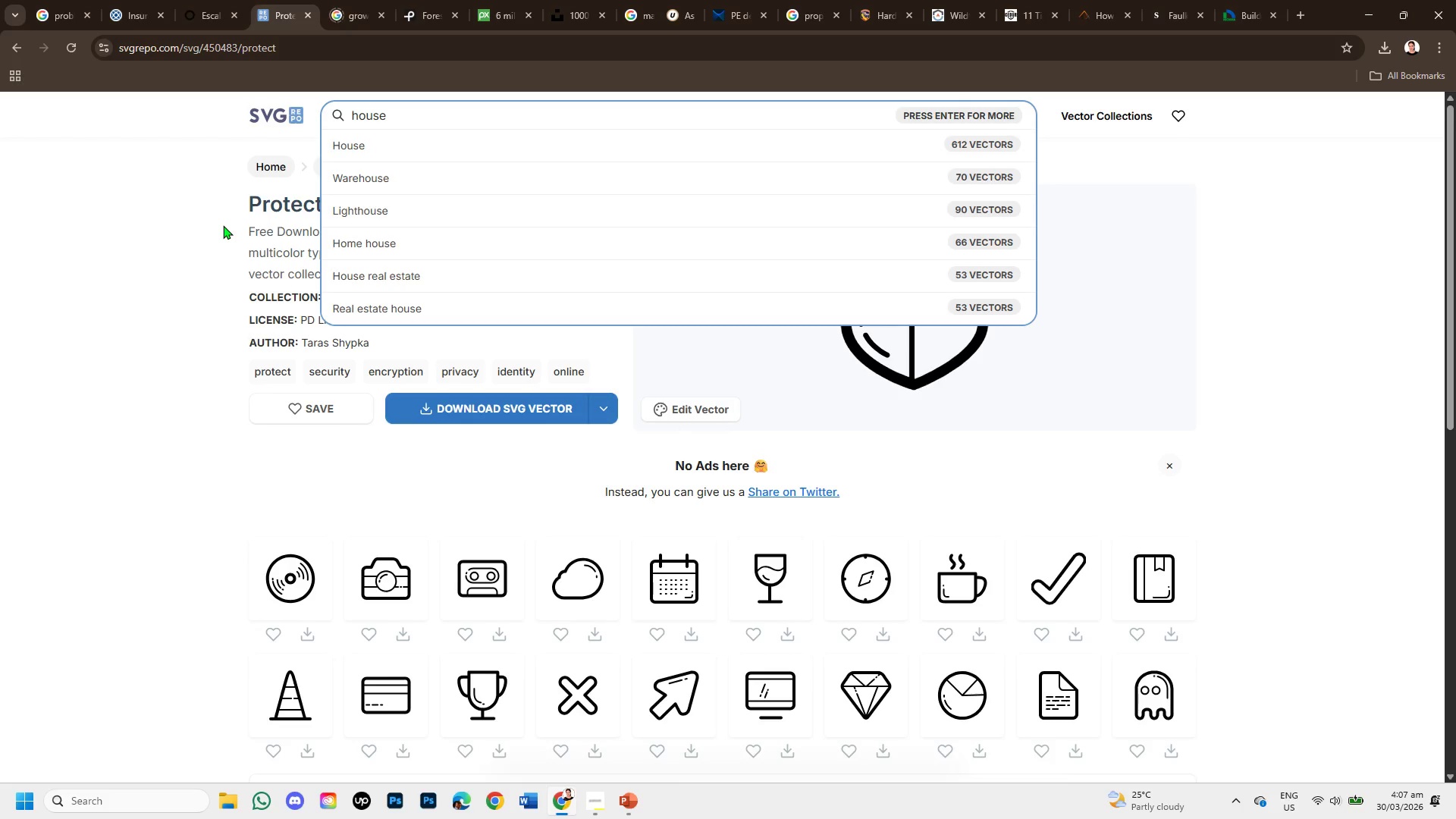 
type(with proog)
key(Backspace)
type(f )
 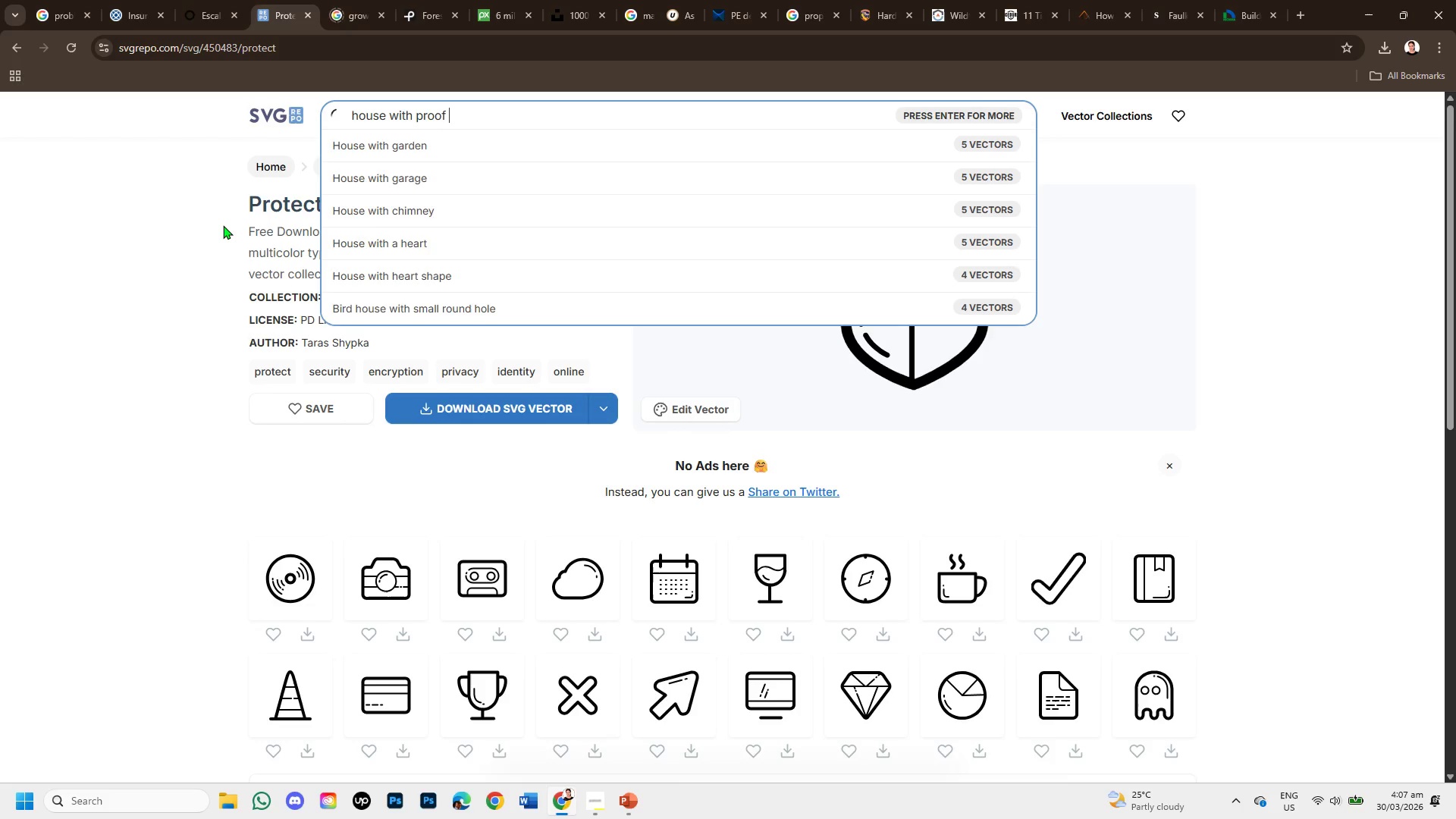 
key(Enter)
 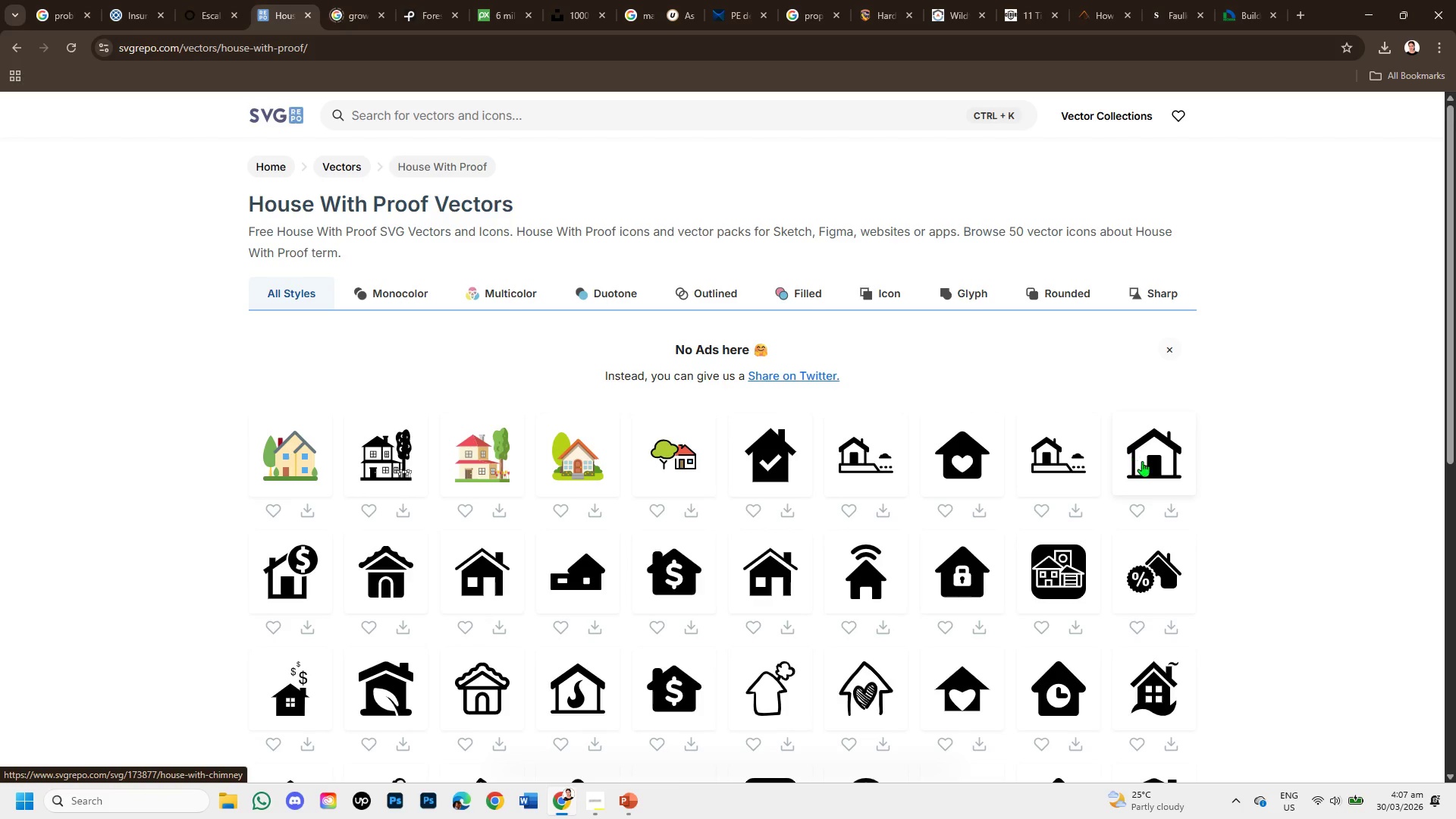 
wait(22.01)
 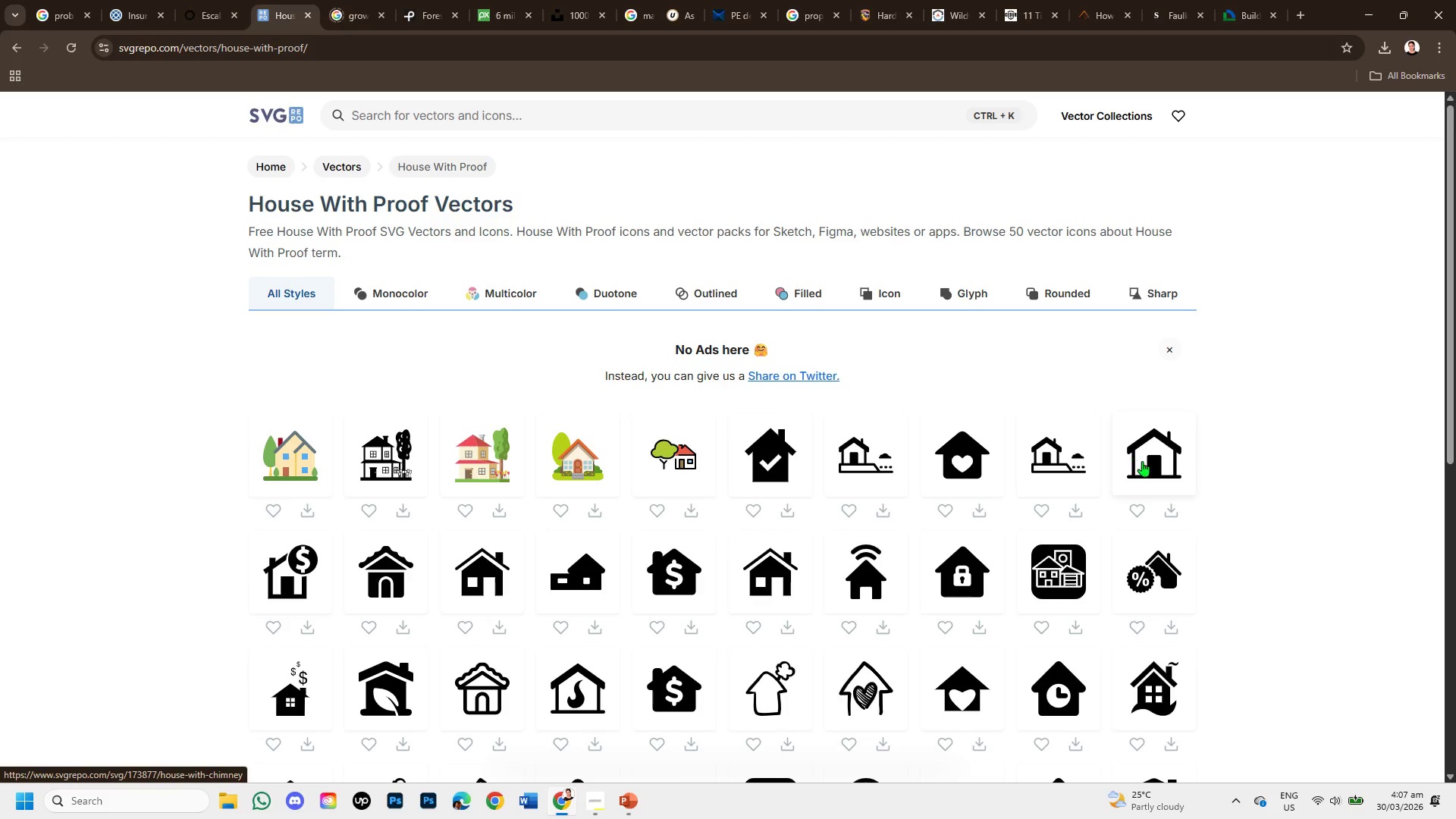 
scroll: coordinate [399, 659], scroll_direction: down, amount: 1.0
 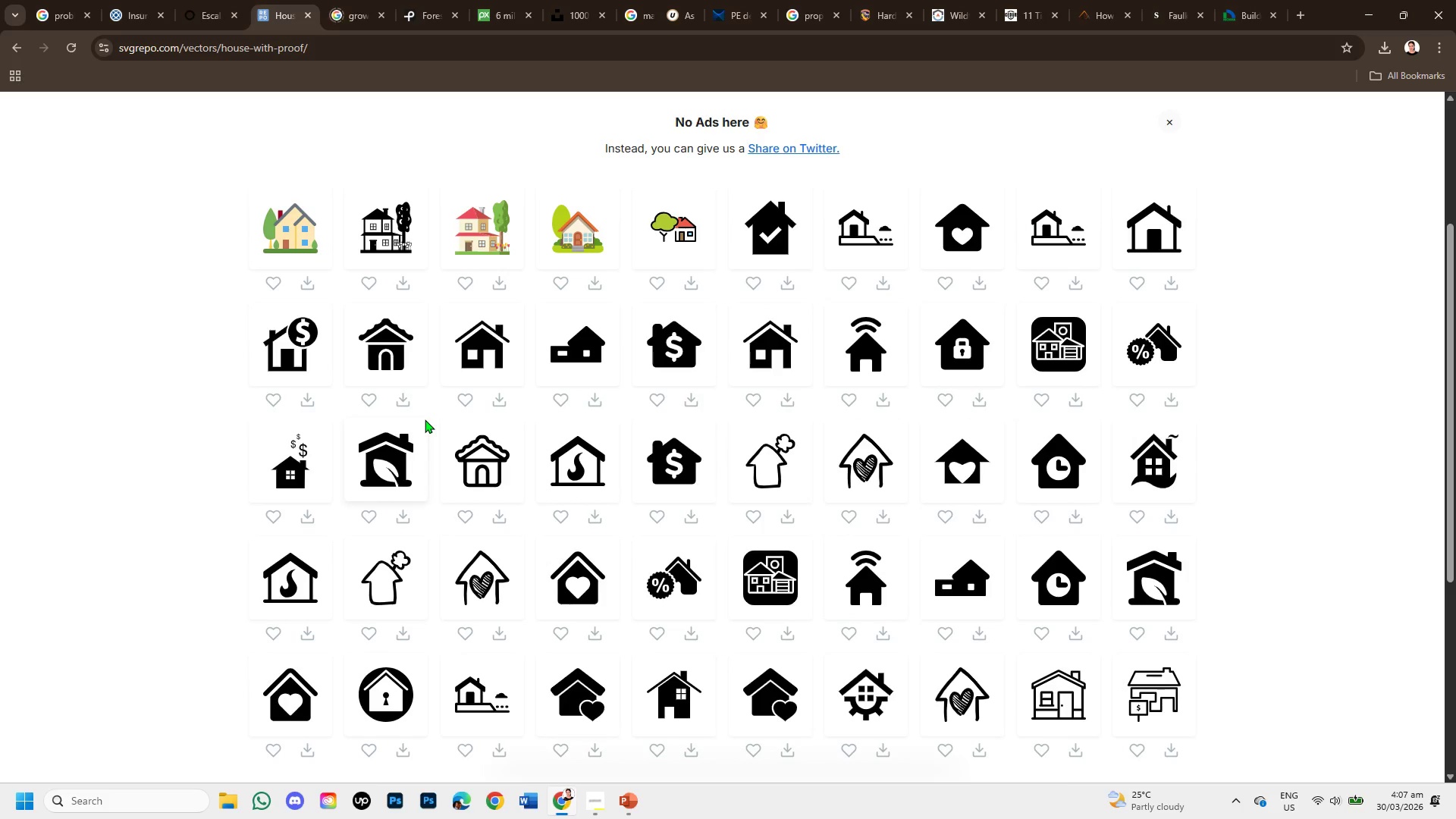 
left_click([395, 351])
 